 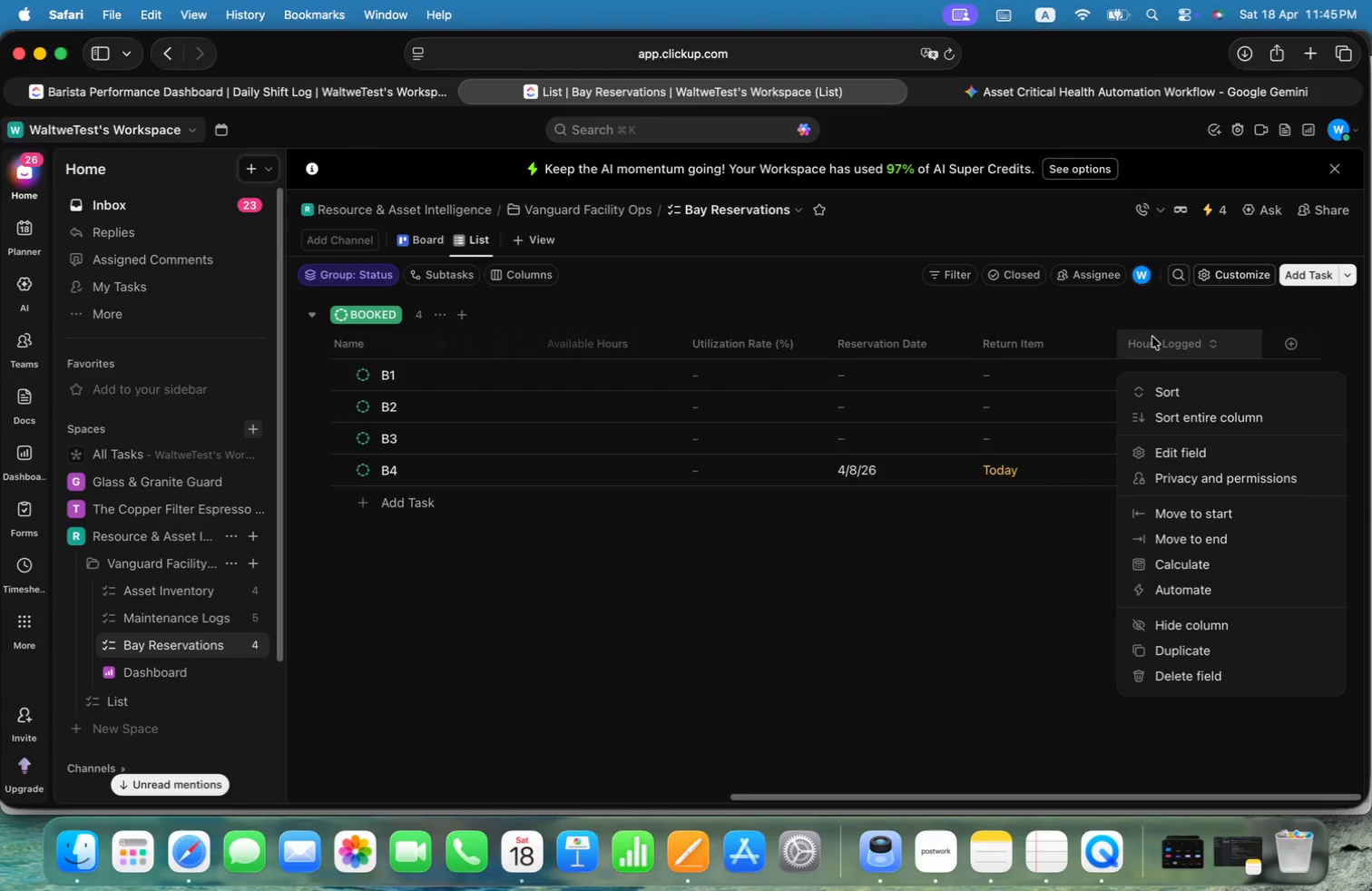 
left_click([1208, 448])
 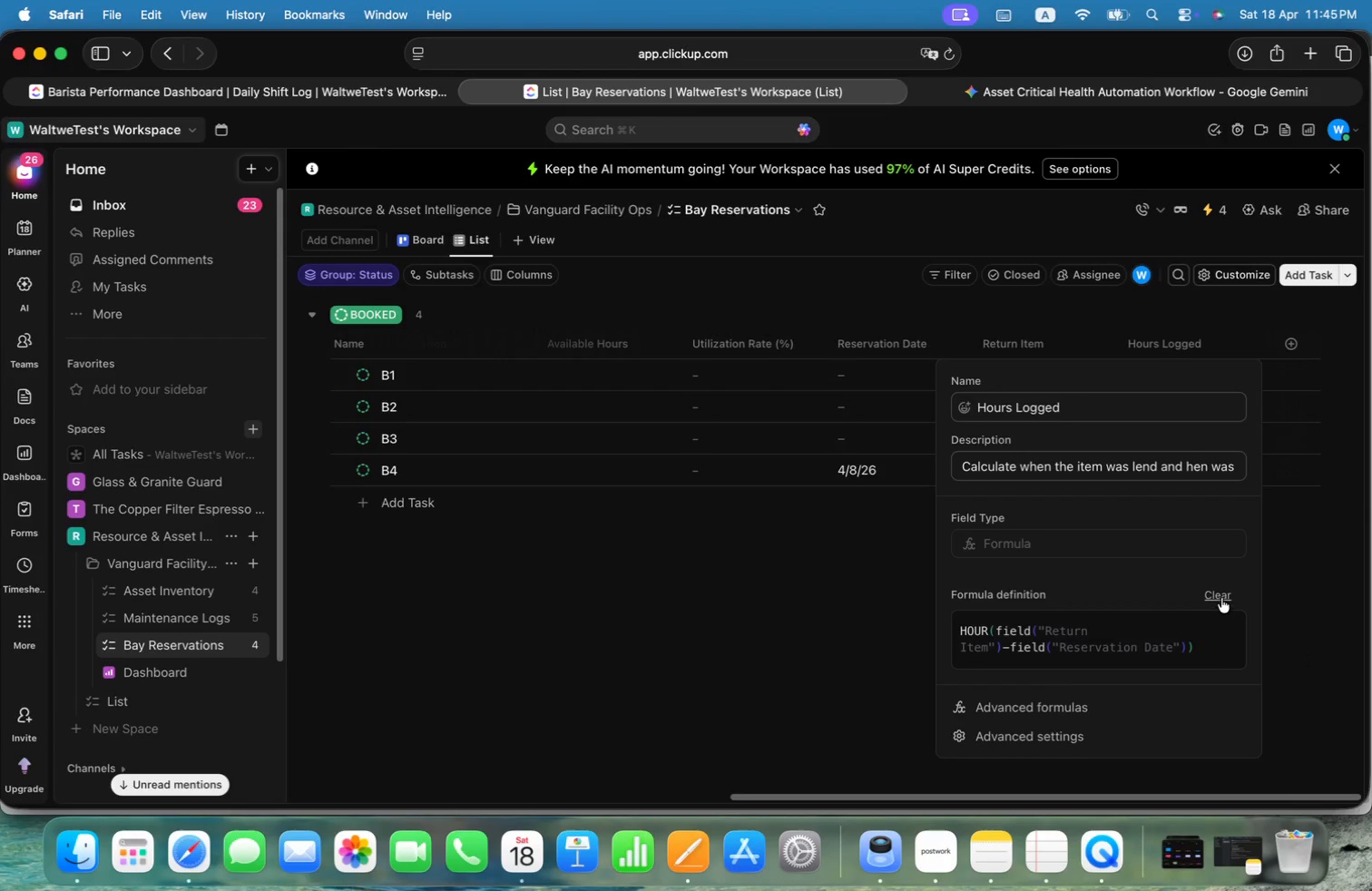 
left_click_drag(start_coordinate=[1209, 650], to_coordinate=[858, 575])
 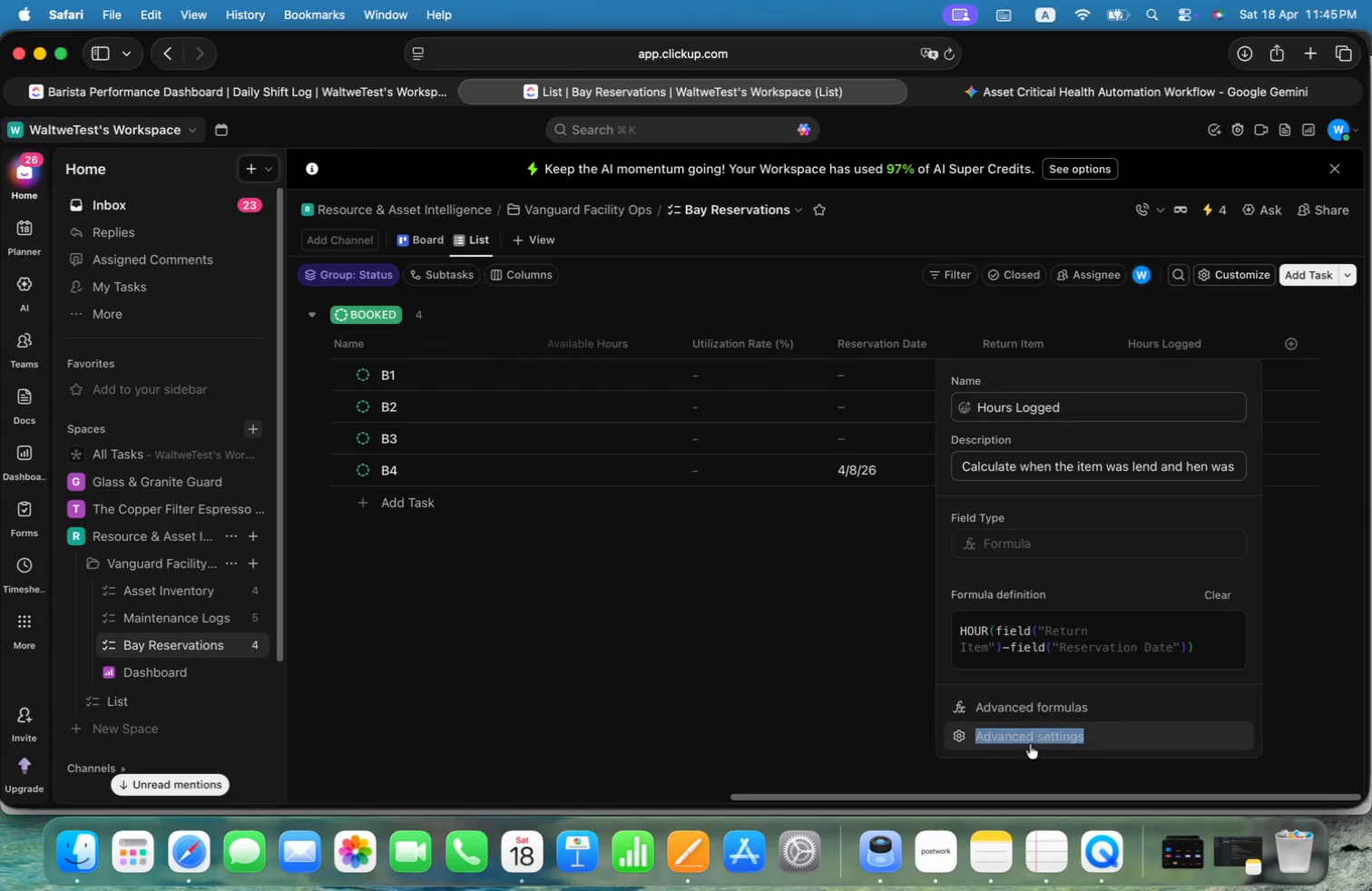 
hold_key(key=CommandLeft, duration=0.35)
 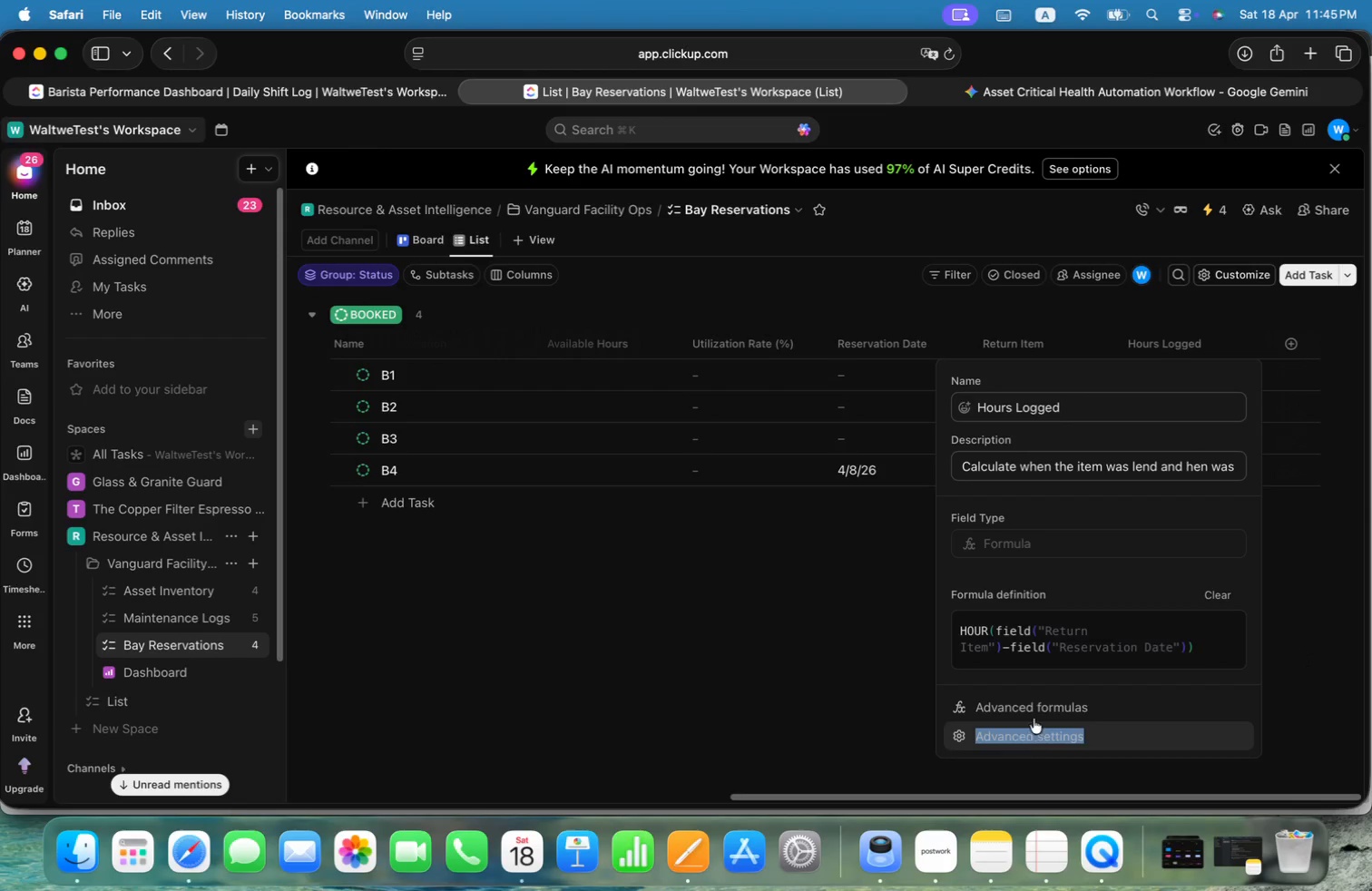 
left_click([1032, 707])
 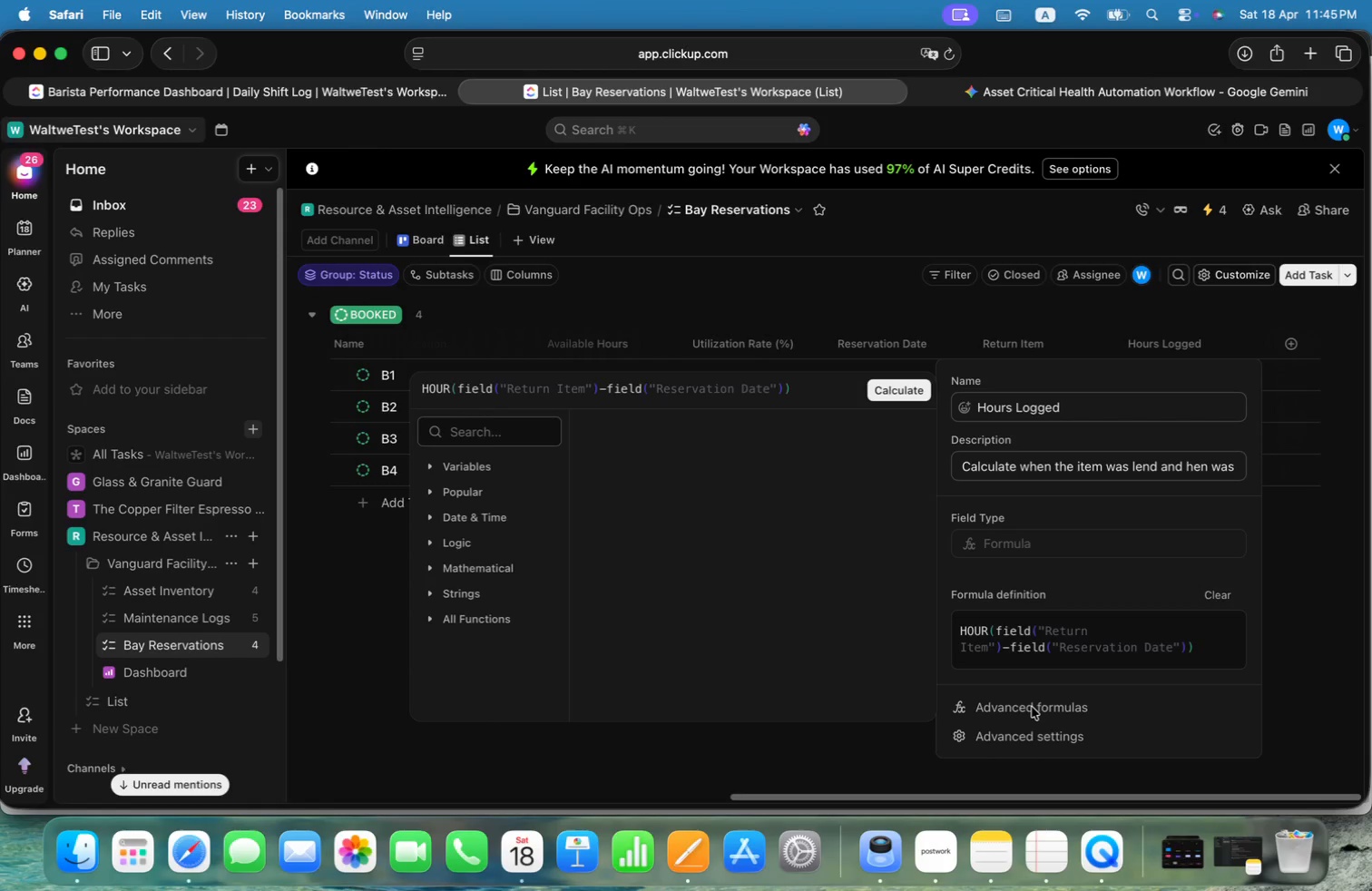 
key(Alt+Meta+Shift+4)
 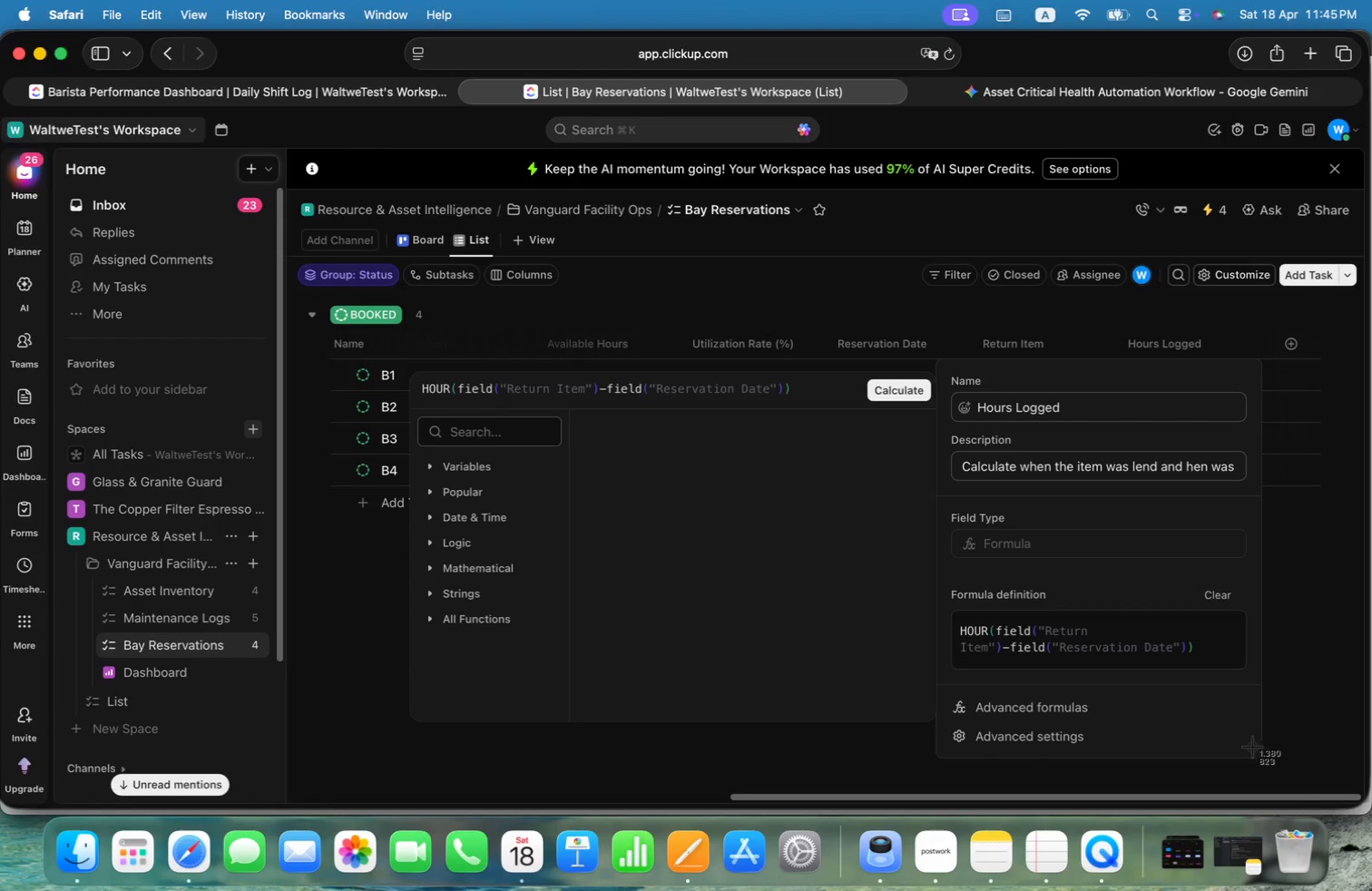 
left_click_drag(start_coordinate=[1261, 700], to_coordinate=[420, 373])
 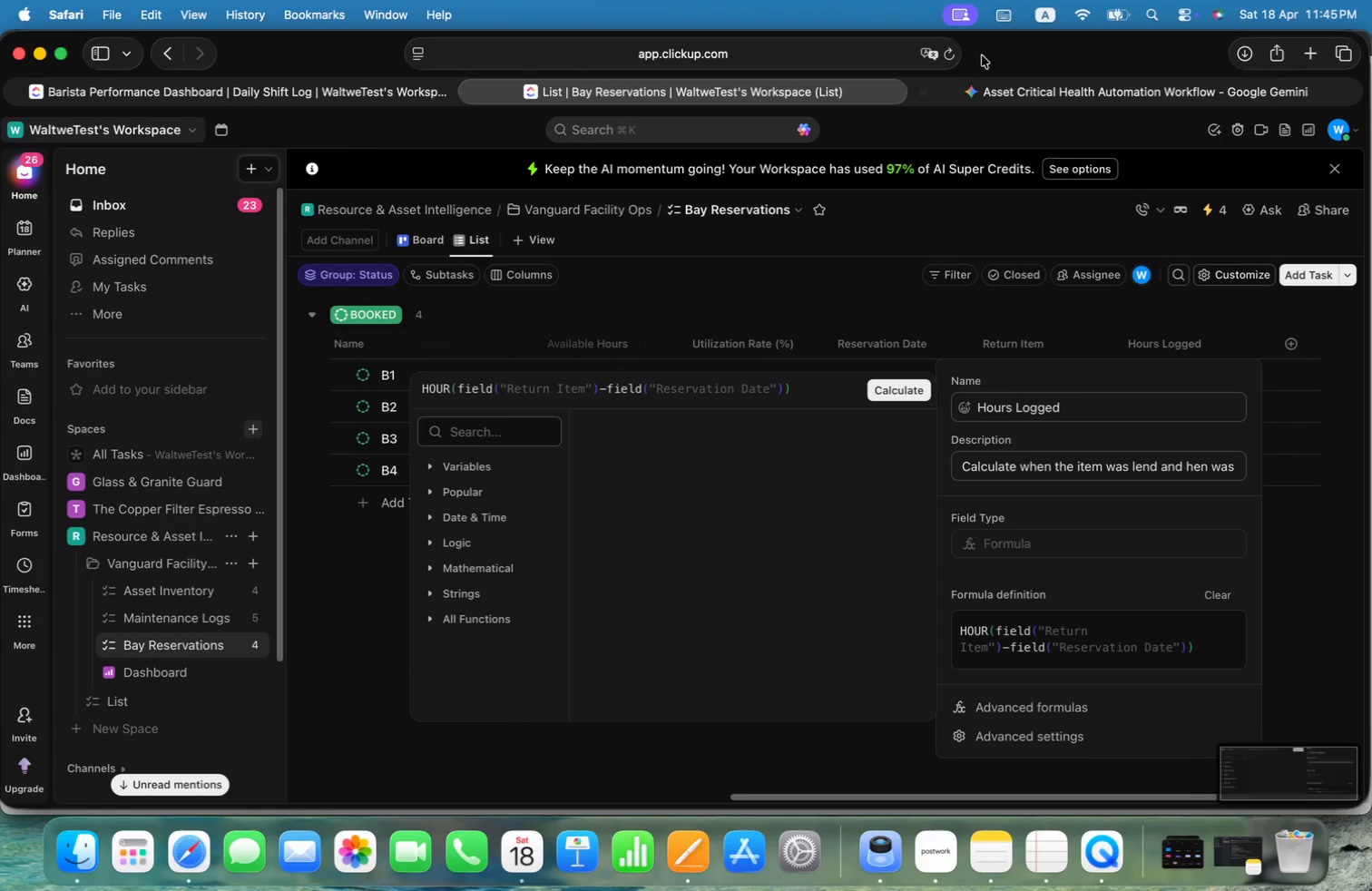 
left_click([1000, 88])
 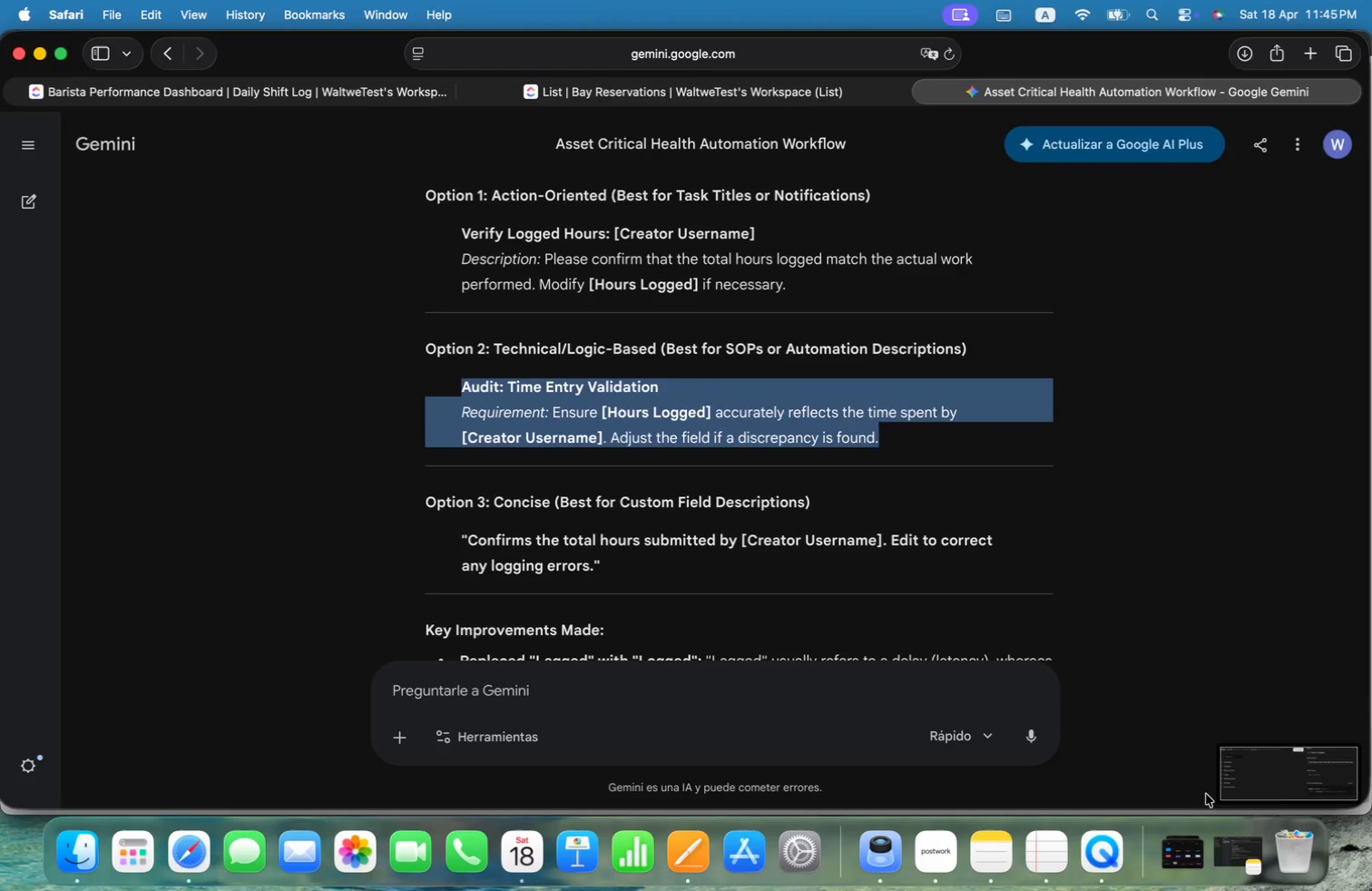 
left_click_drag(start_coordinate=[1287, 782], to_coordinate=[736, 747])
 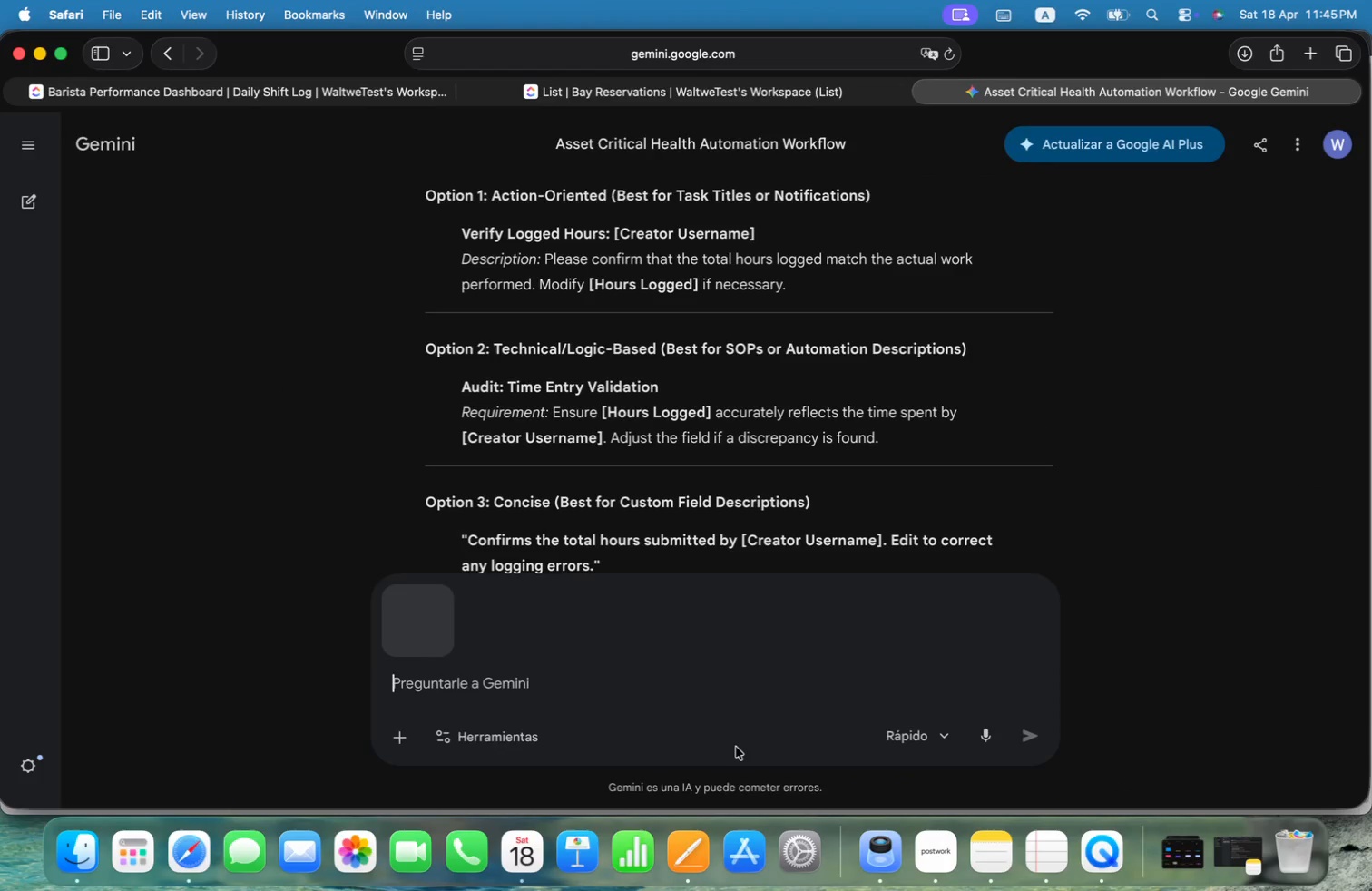 
key(Alt+Shift+ShiftLeft)
 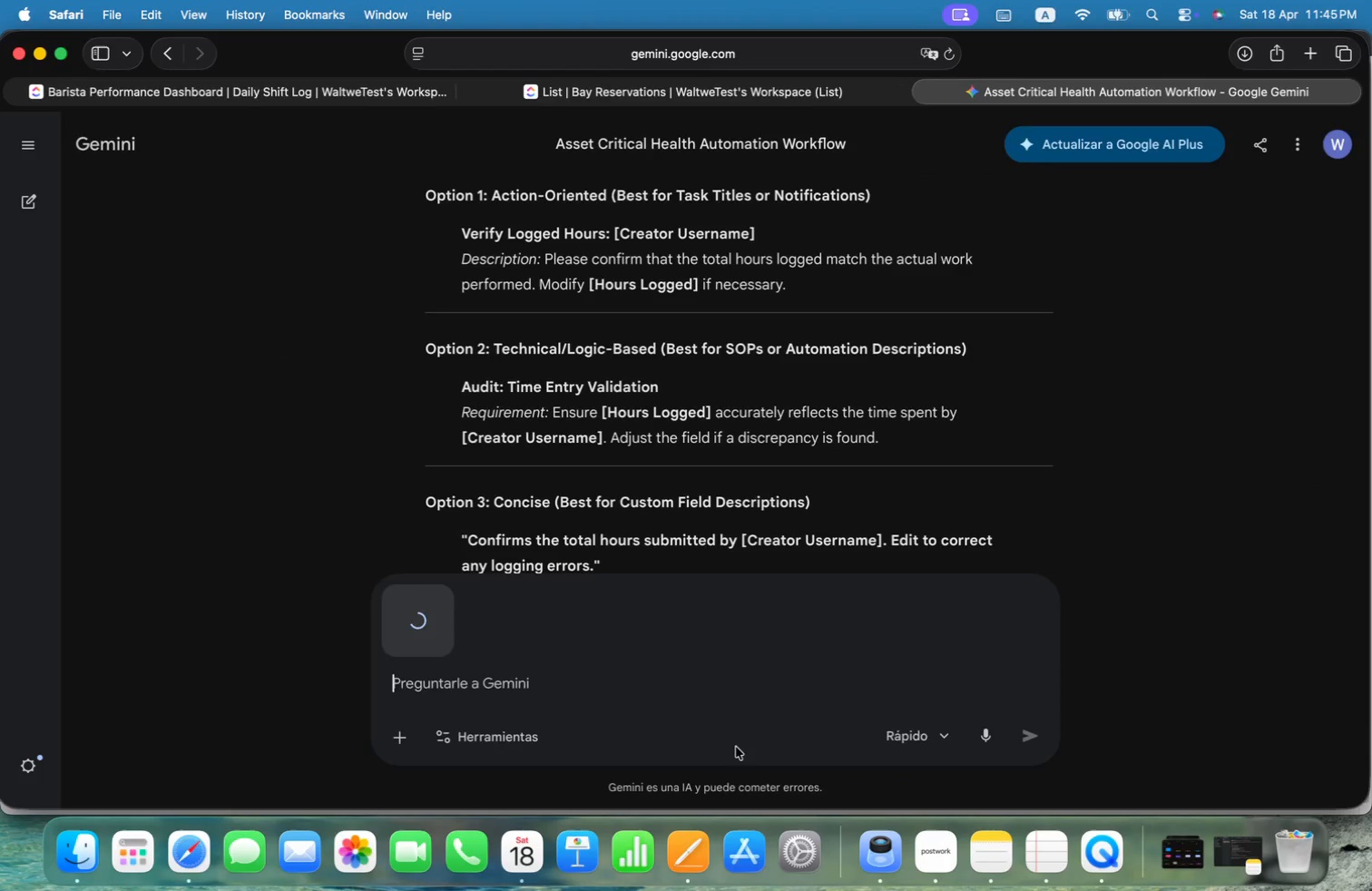 
key(Alt+Shift+H)
 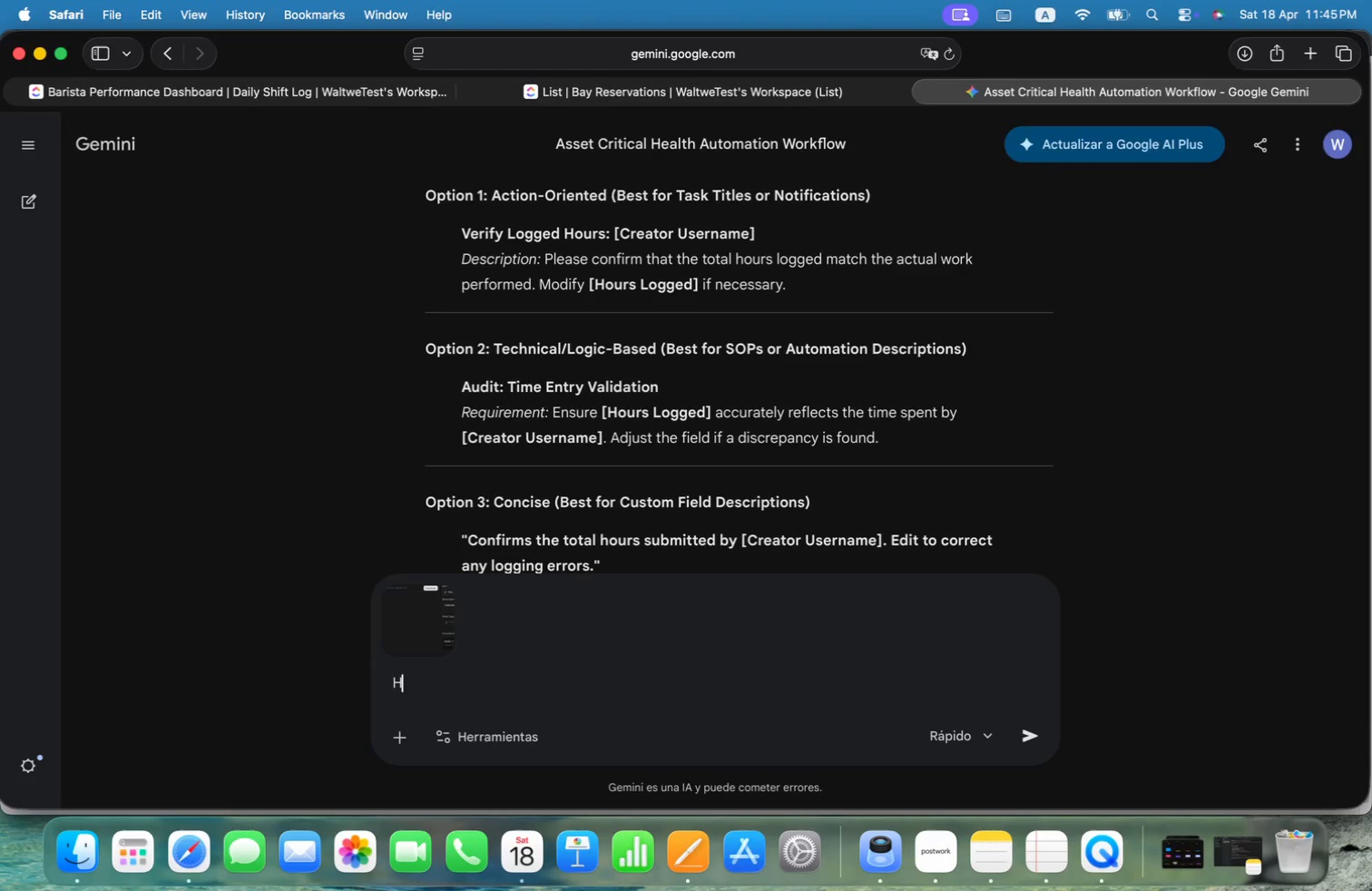 
key(Alt+O)
 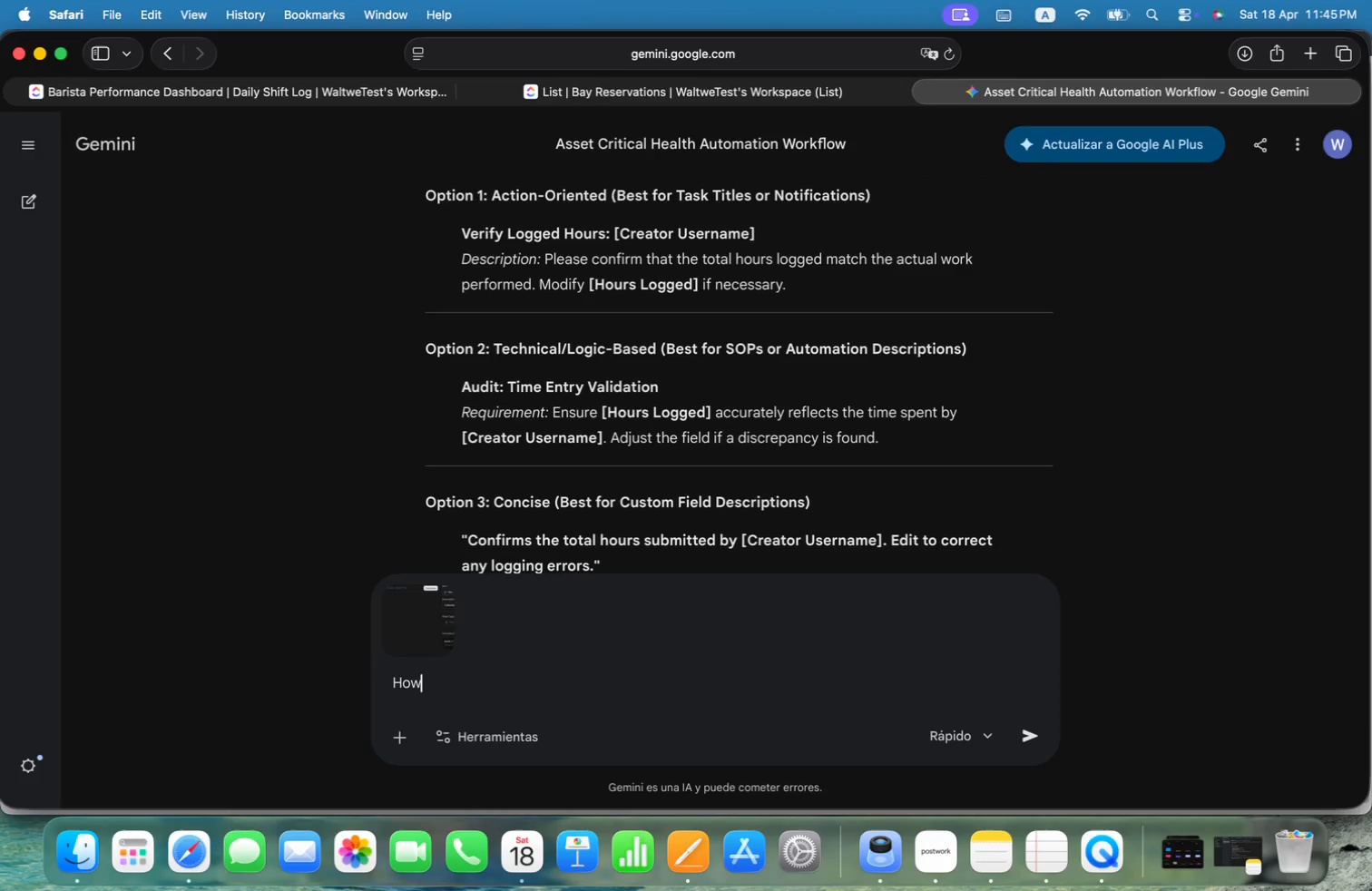 
key(Alt+W)
 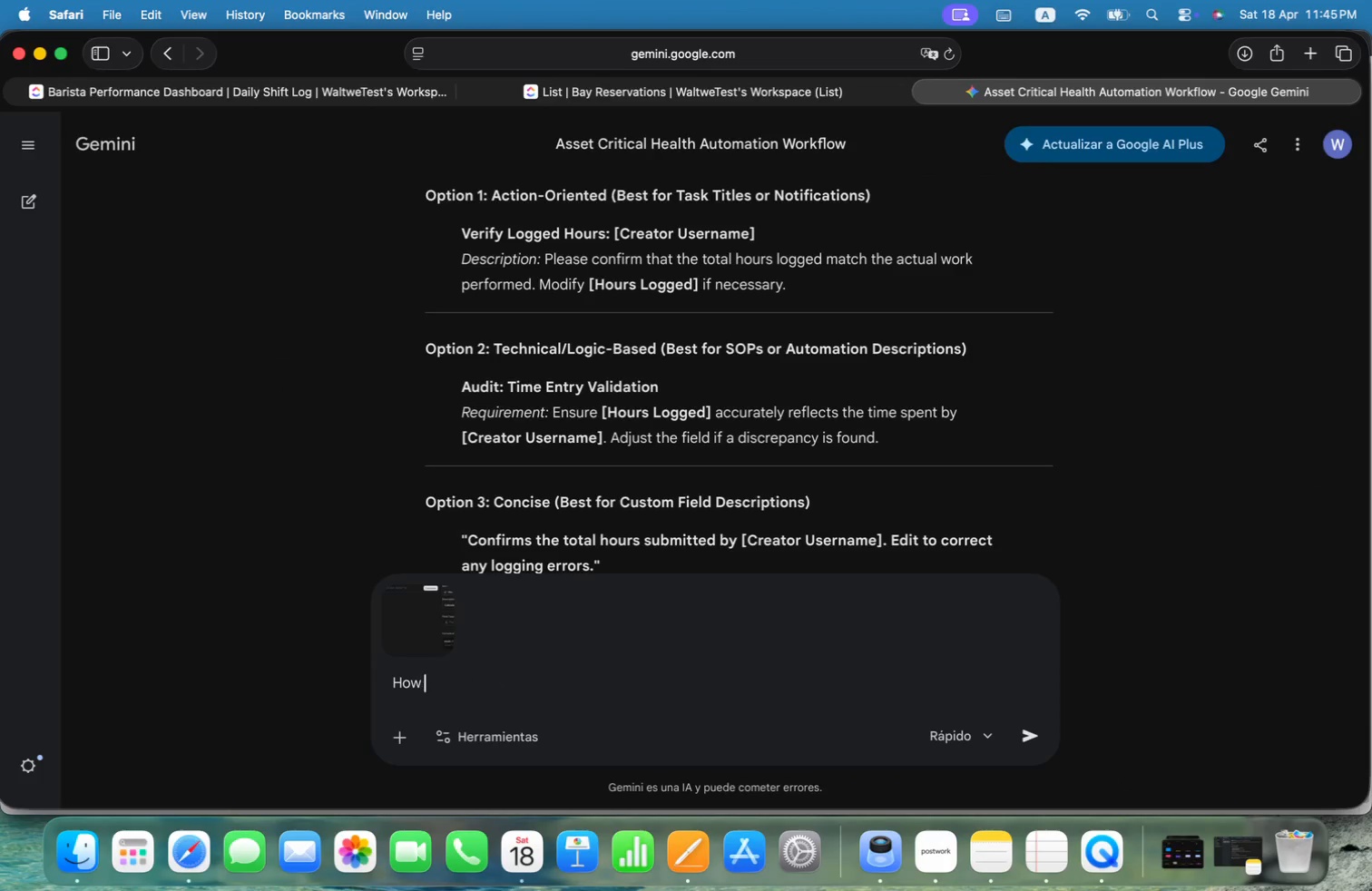 
key(Alt+Space)
 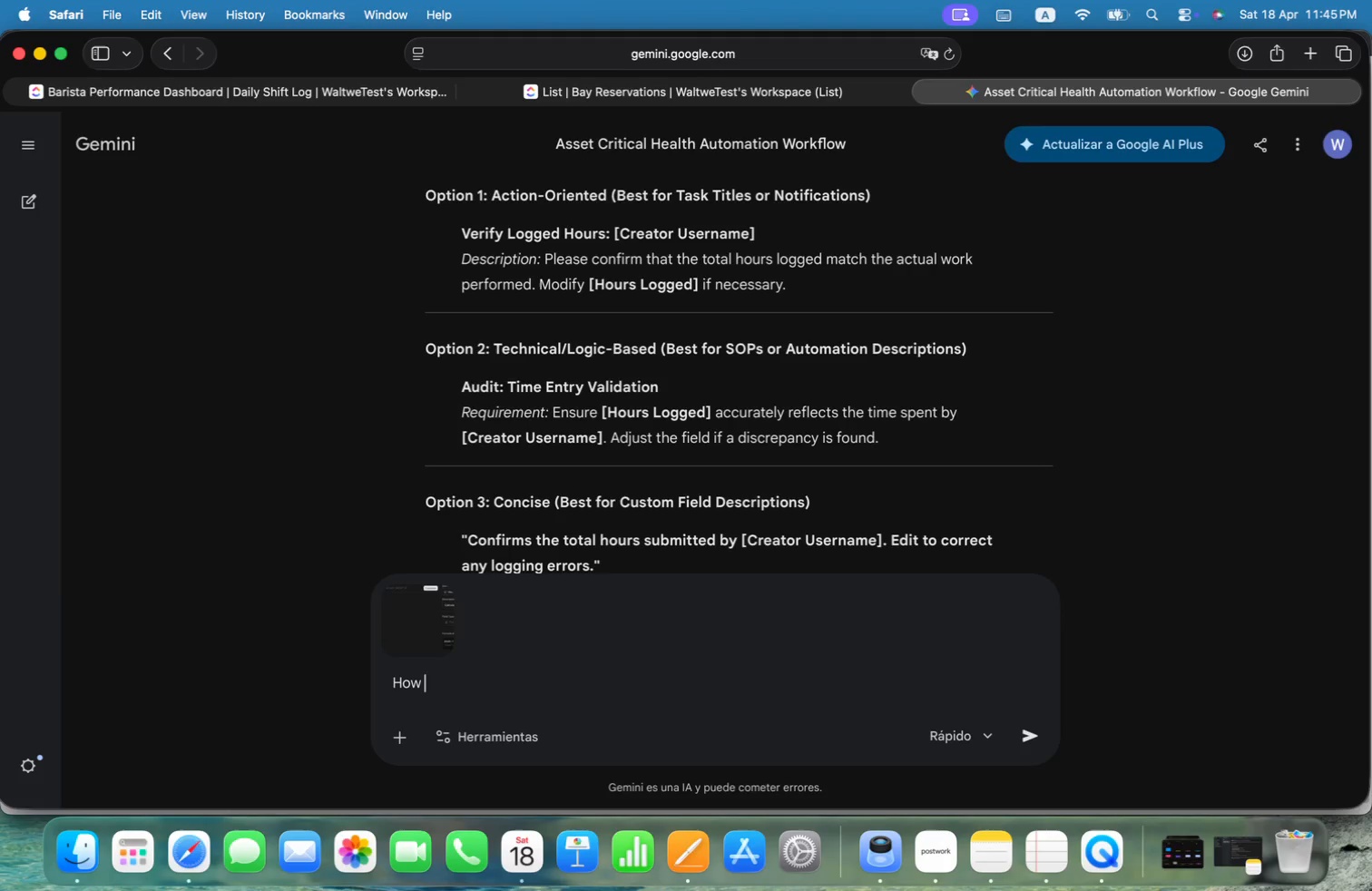 
key(Alt+T)
 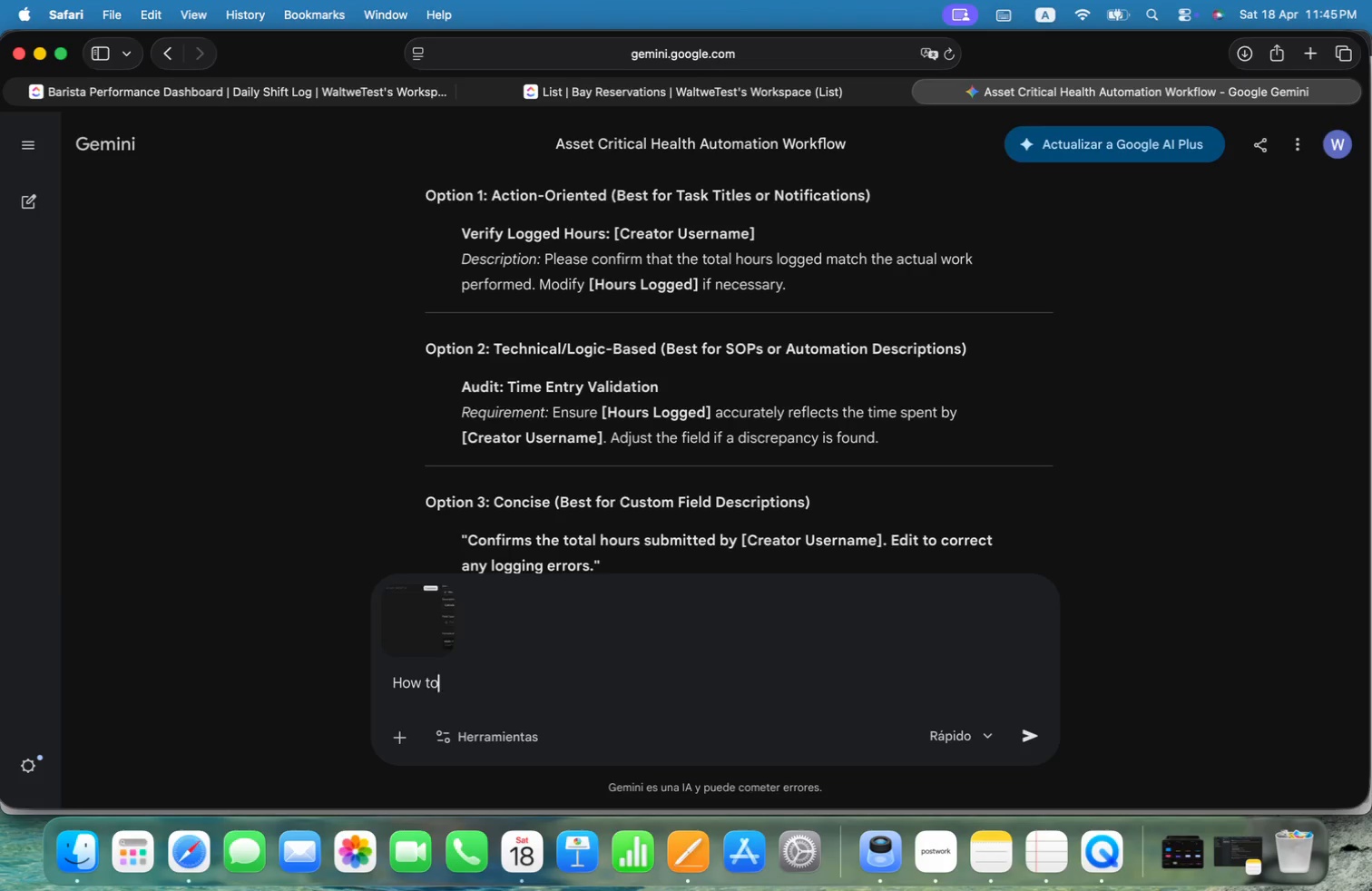 
key(Alt+O)
 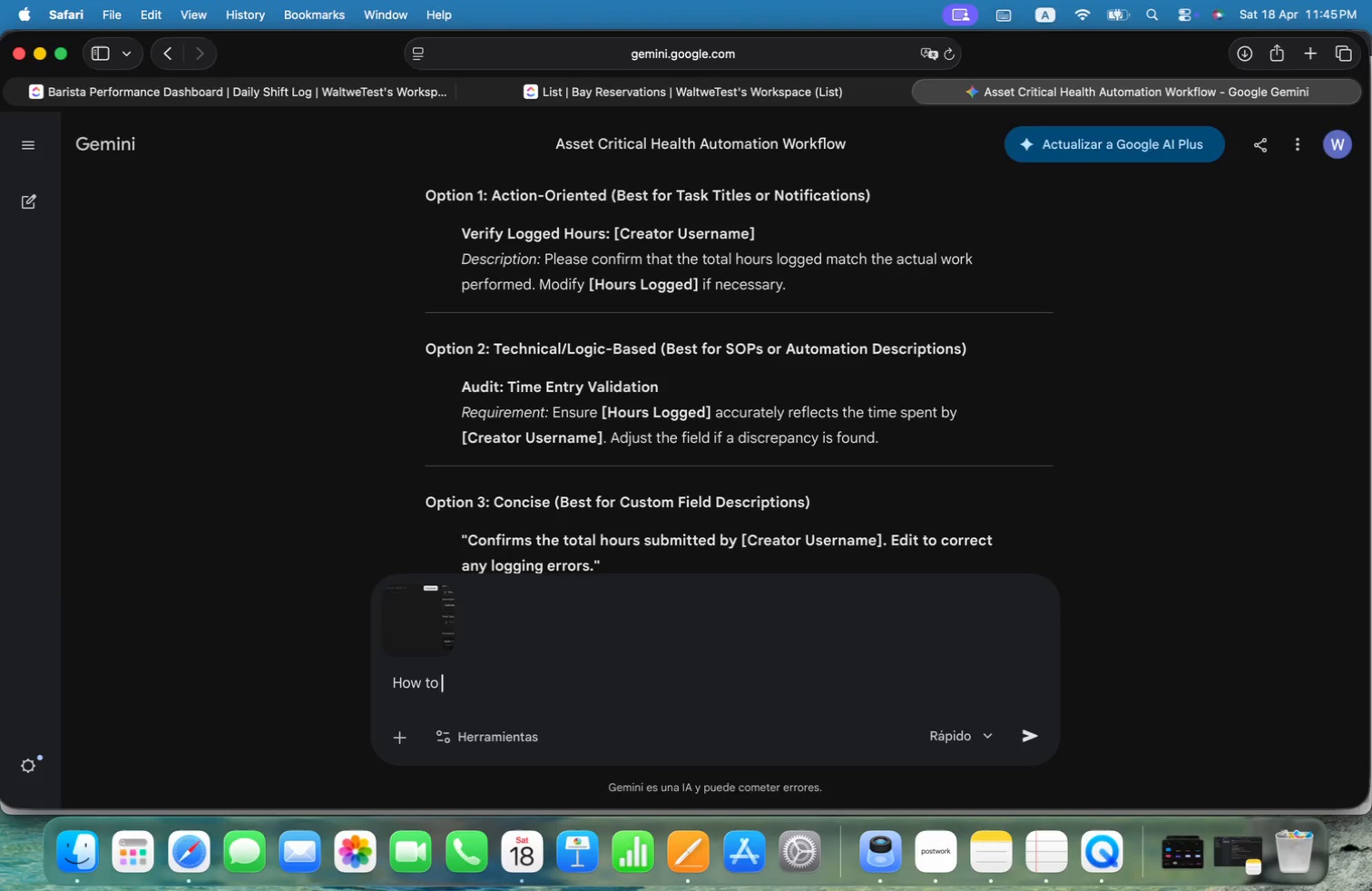 
key(Alt+Space)
 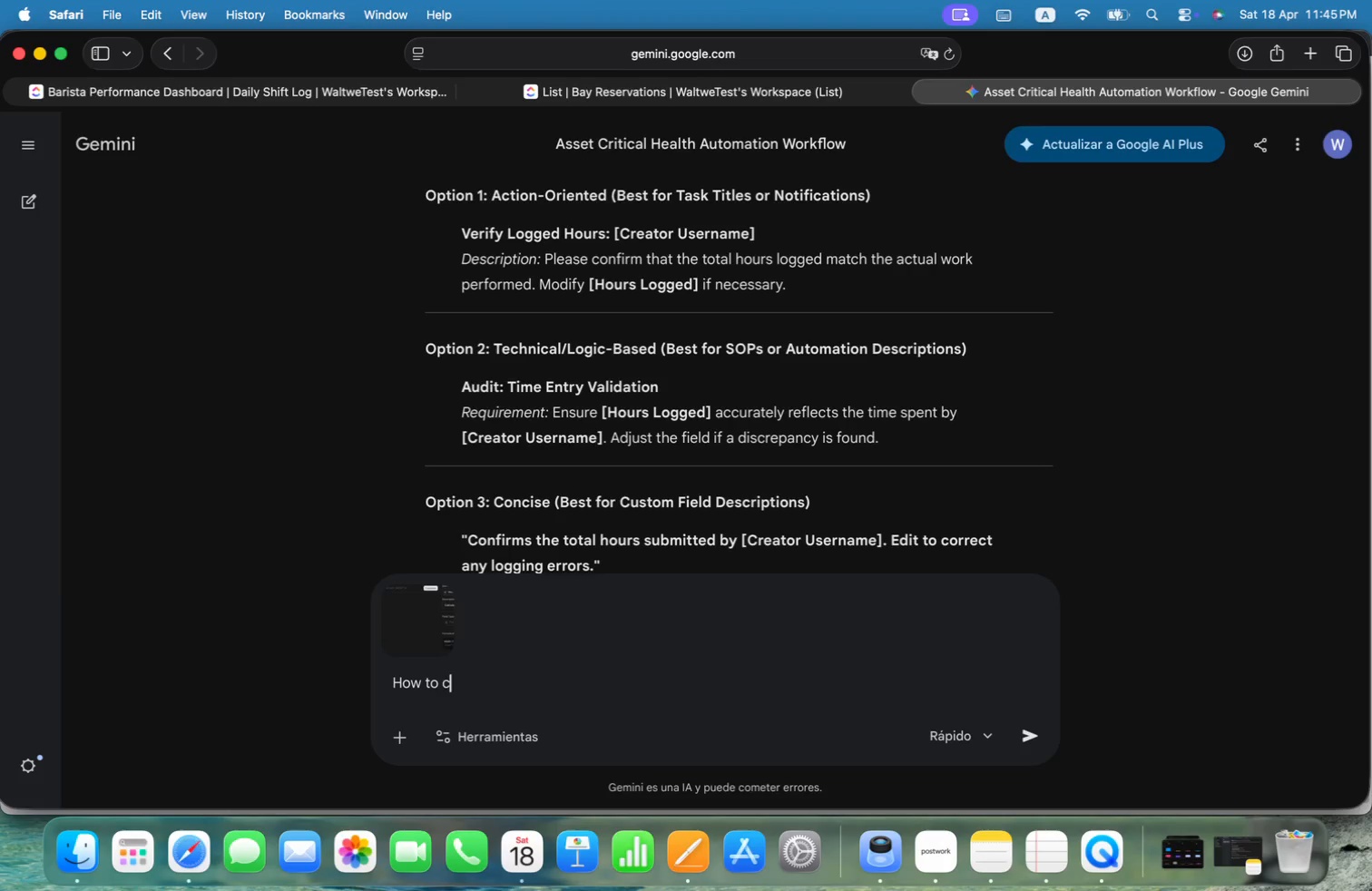 
key(Alt+C)
 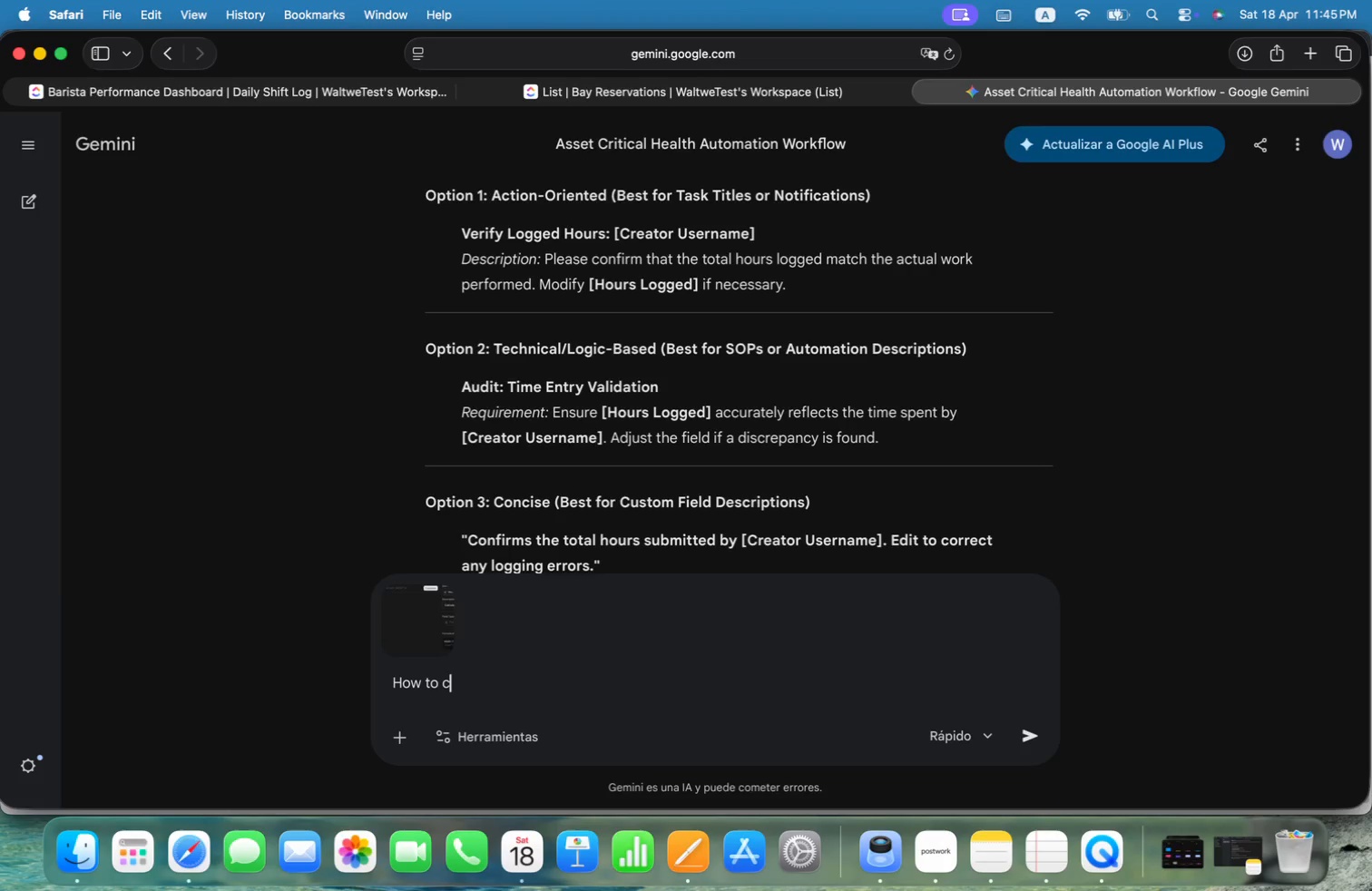 
key(Alt+A)
 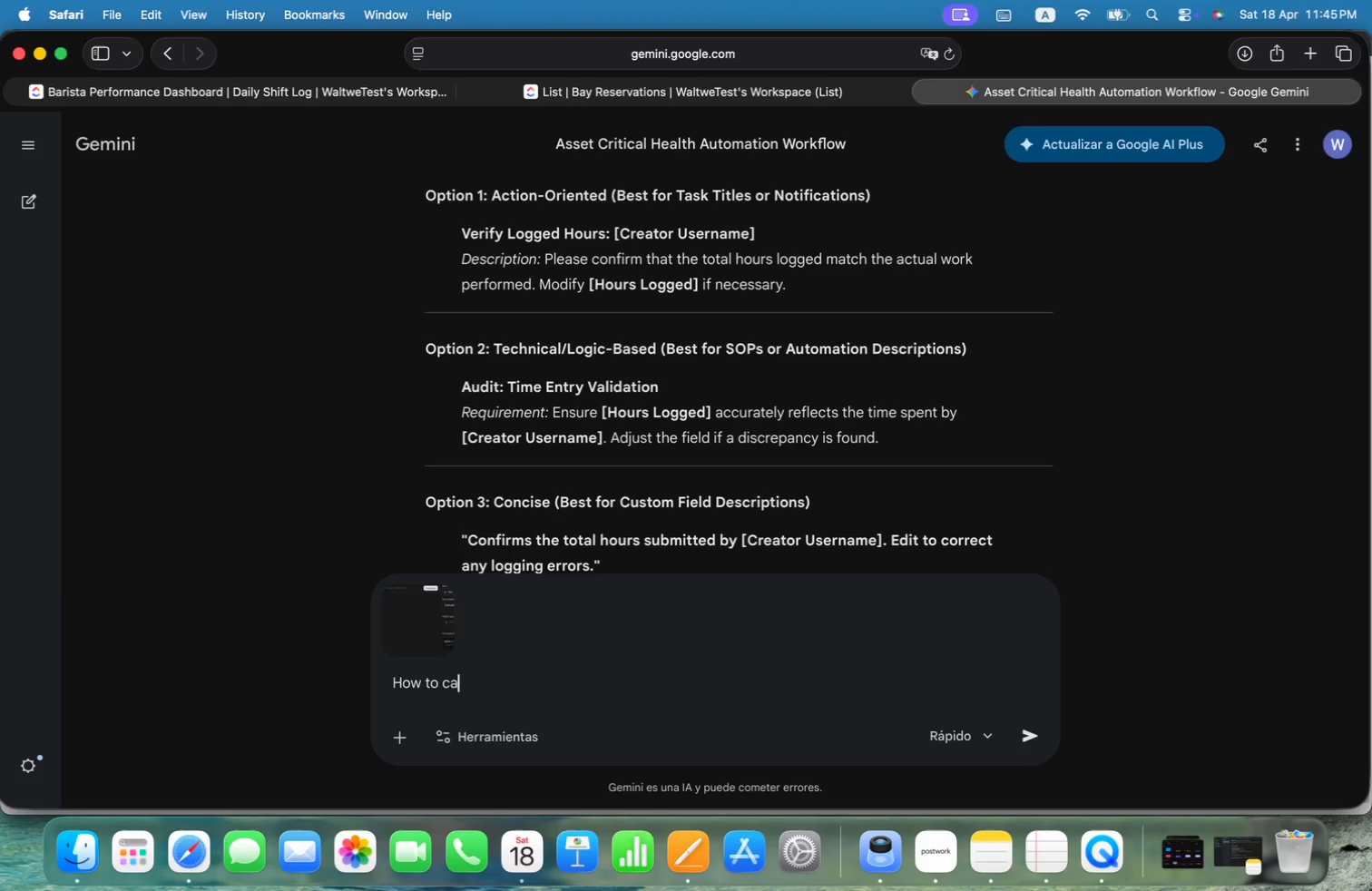 
key(Alt+L)
 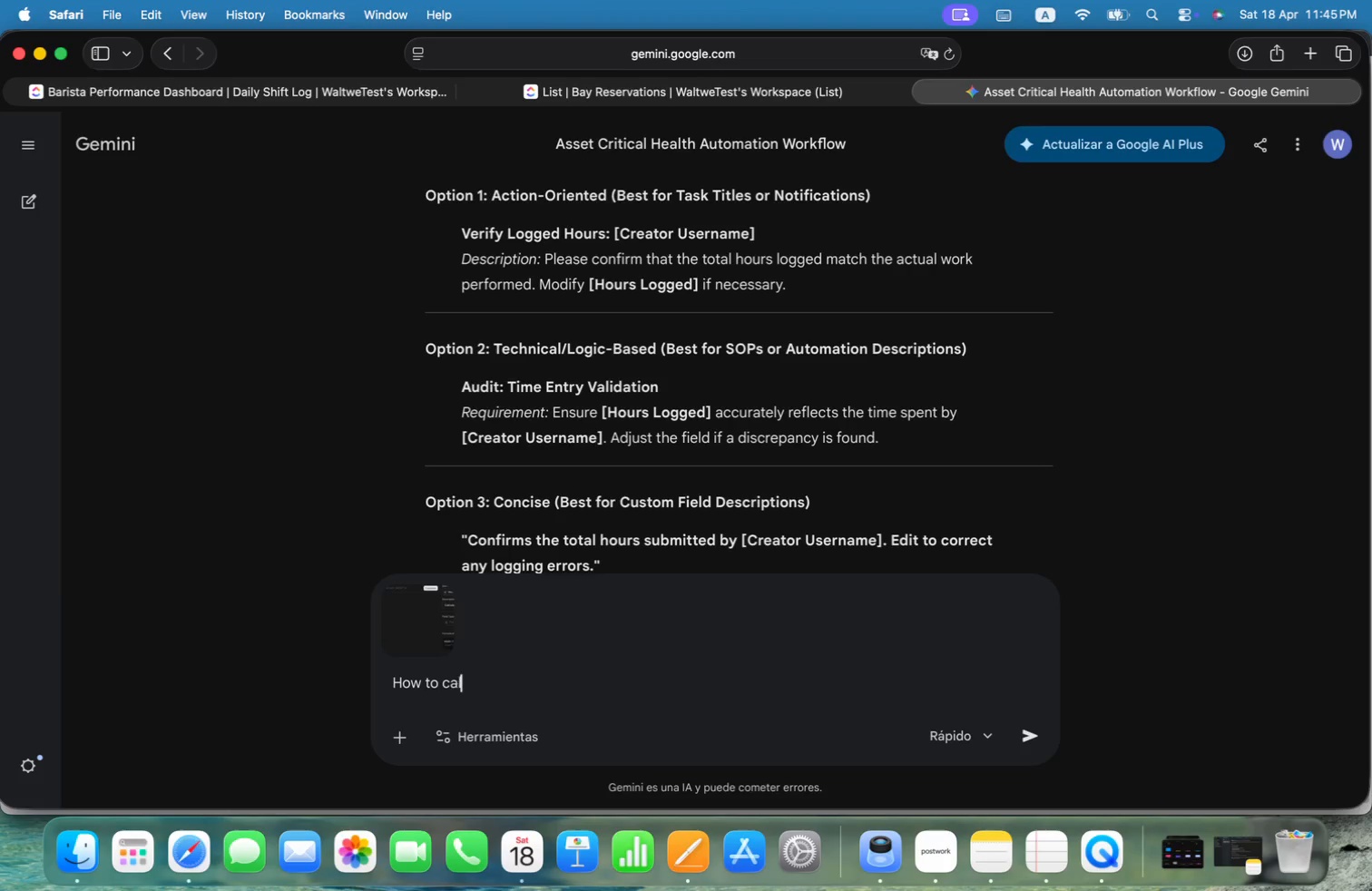 
key(Alt+C)
 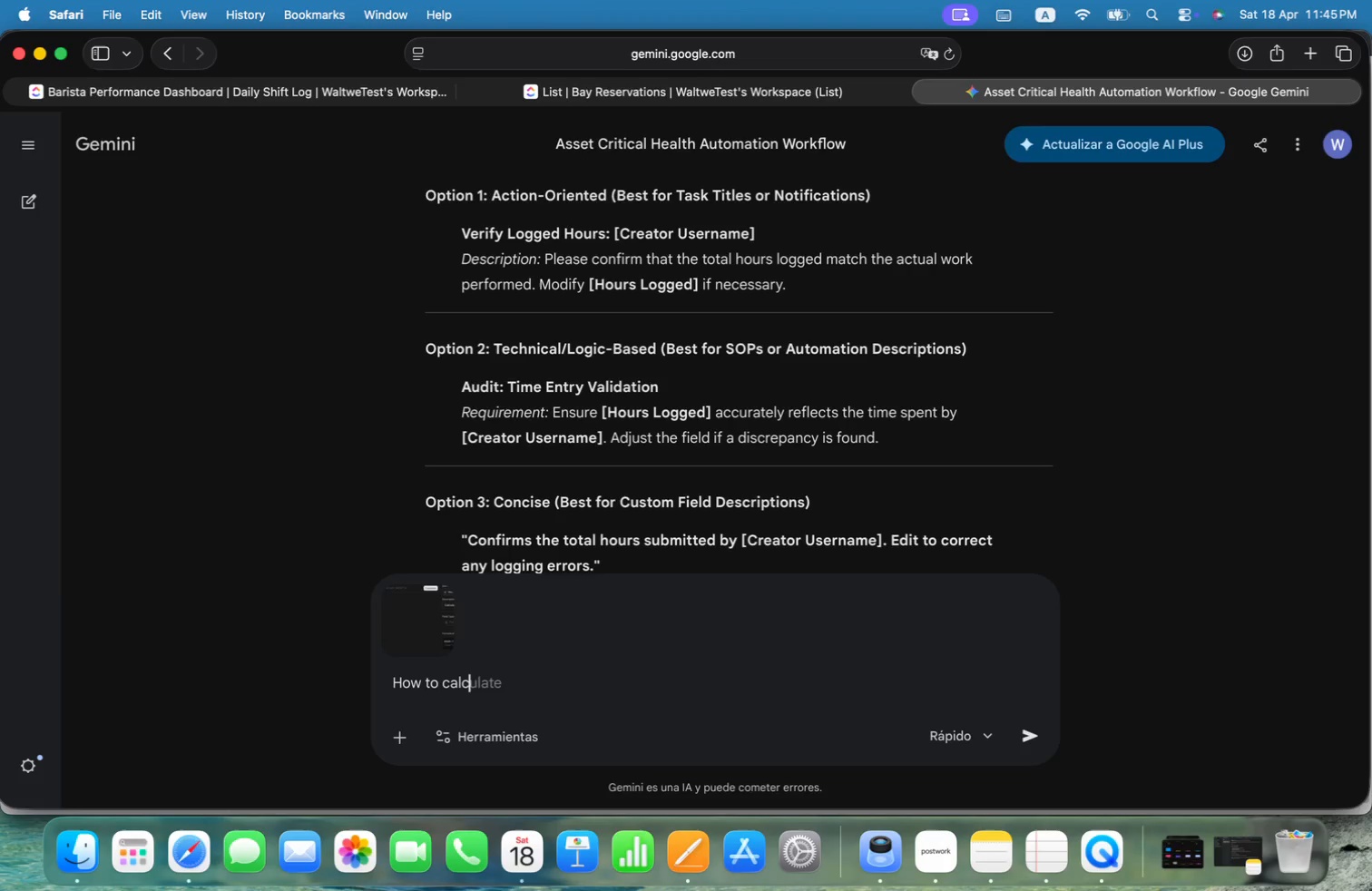 
key(Alt+U)
 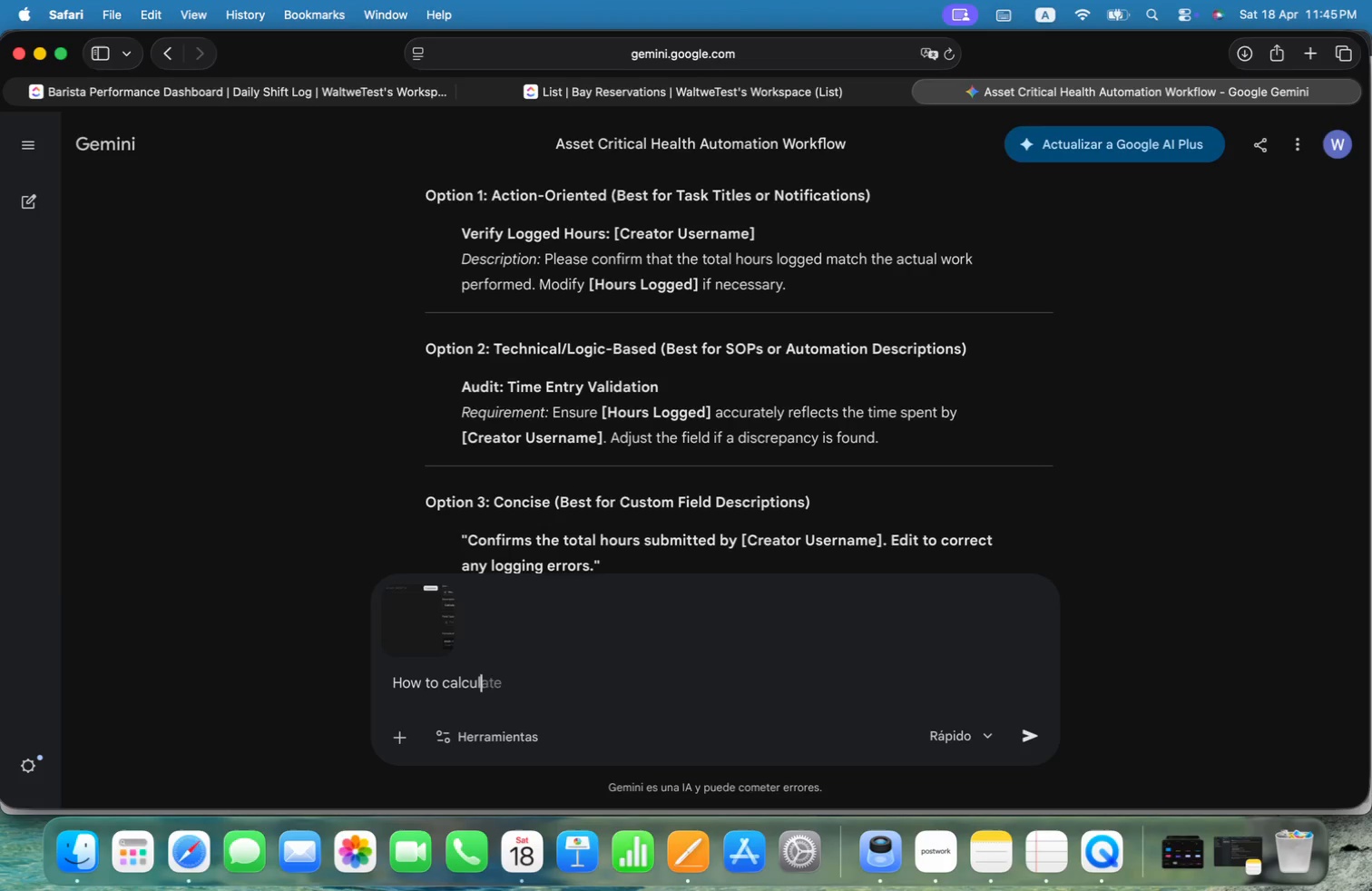 
key(Alt+L)
 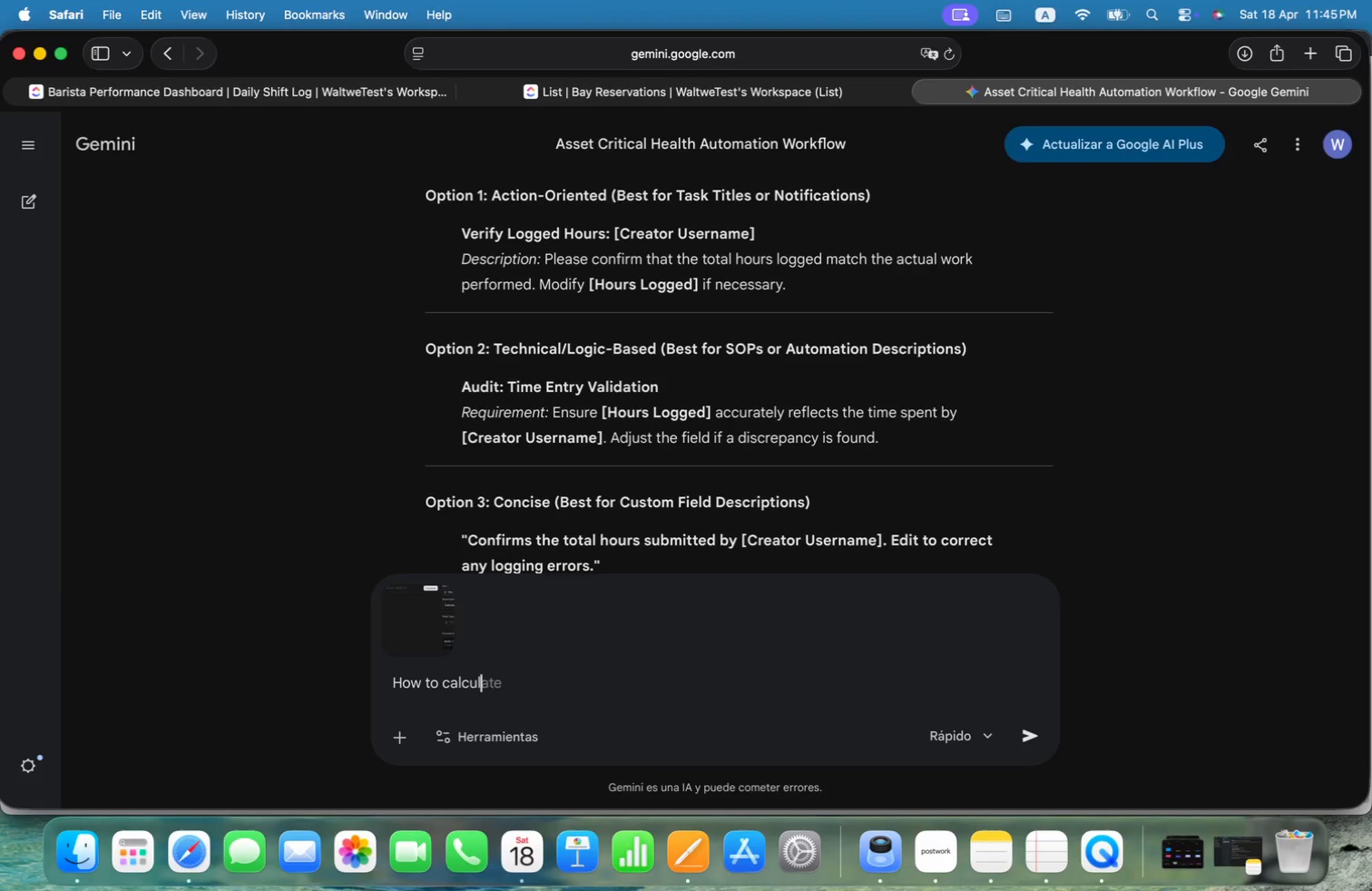 
key(Alt+A)
 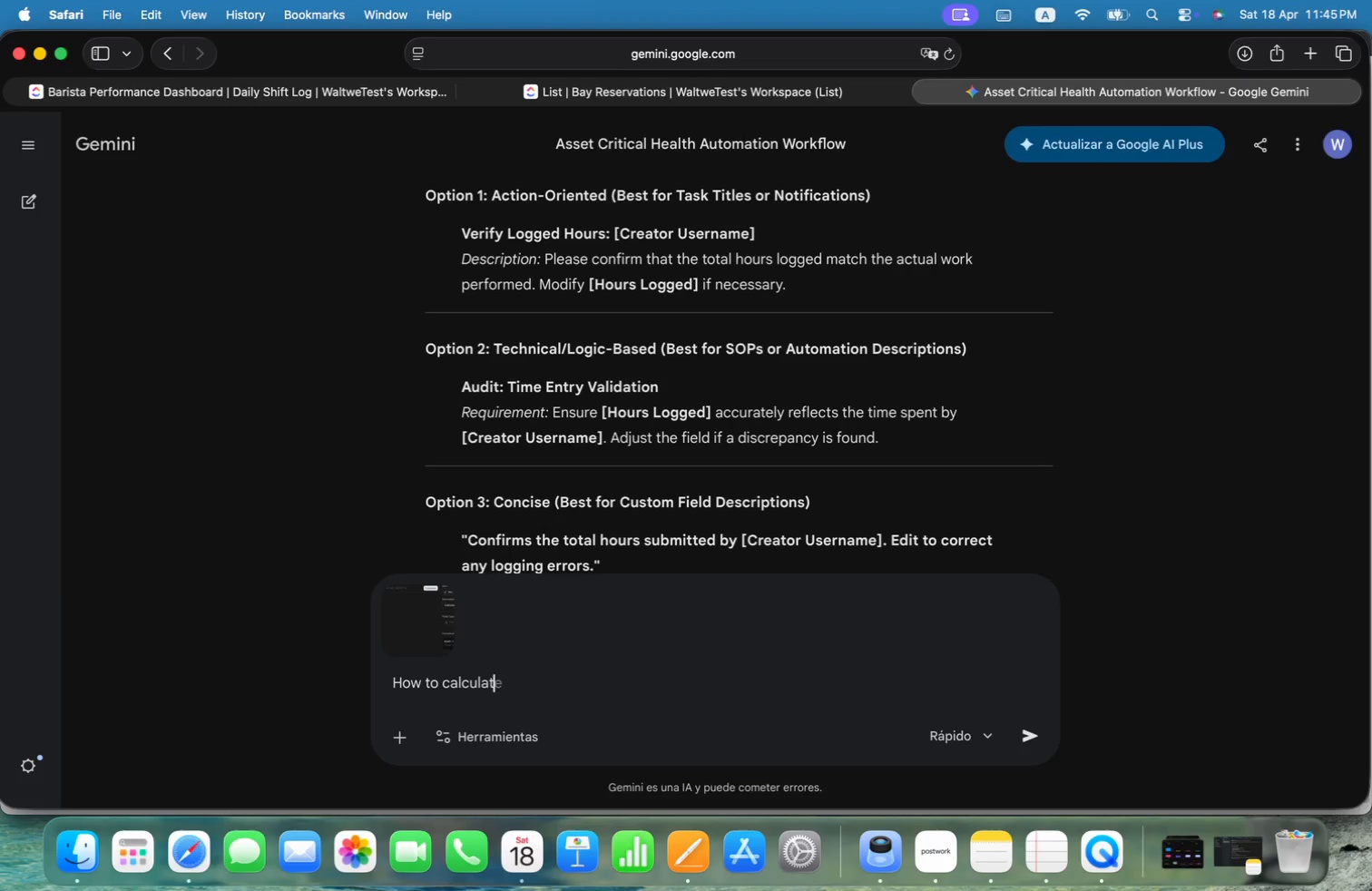 
key(Alt+T)
 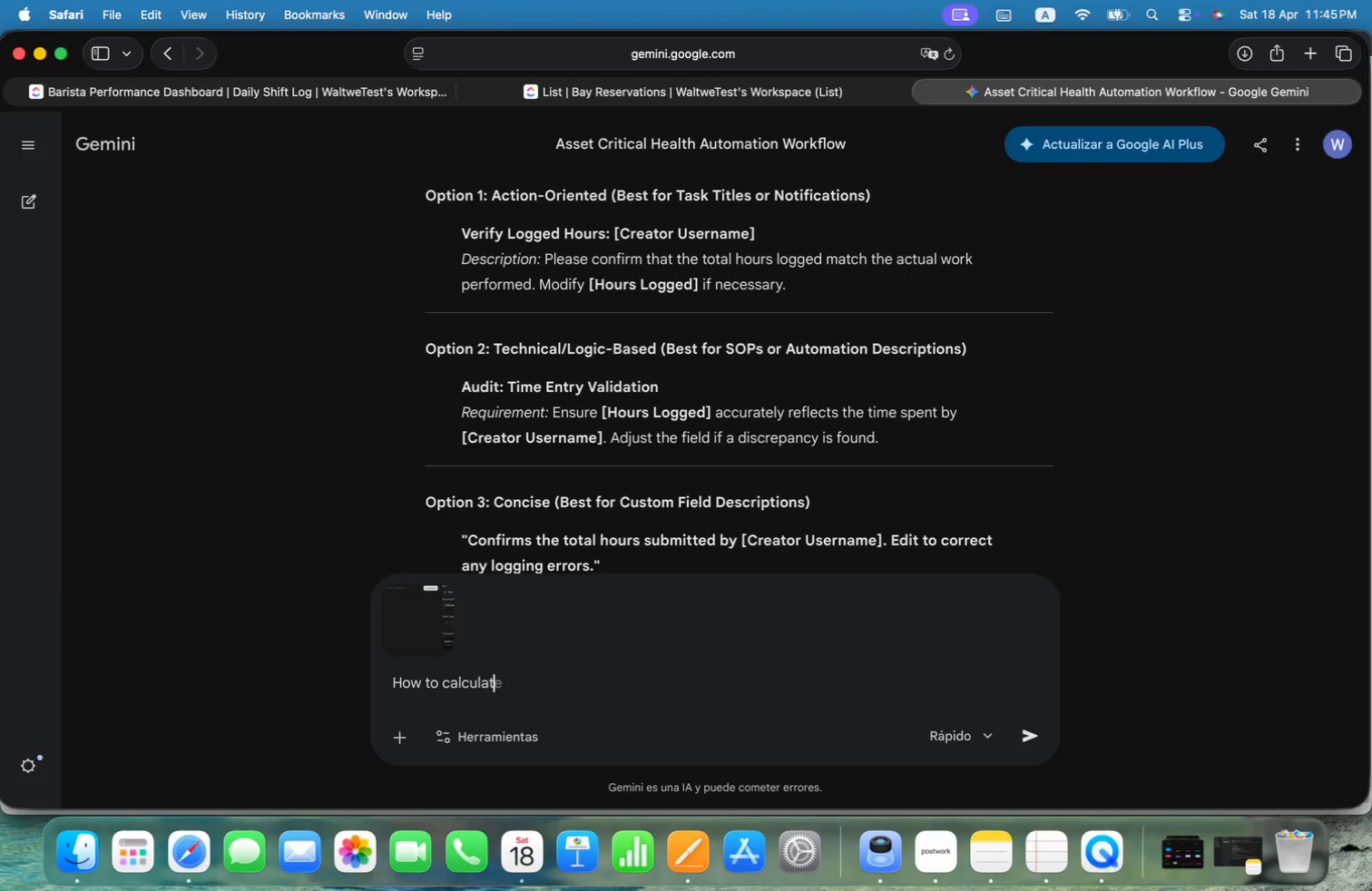 
key(Alt+E)
 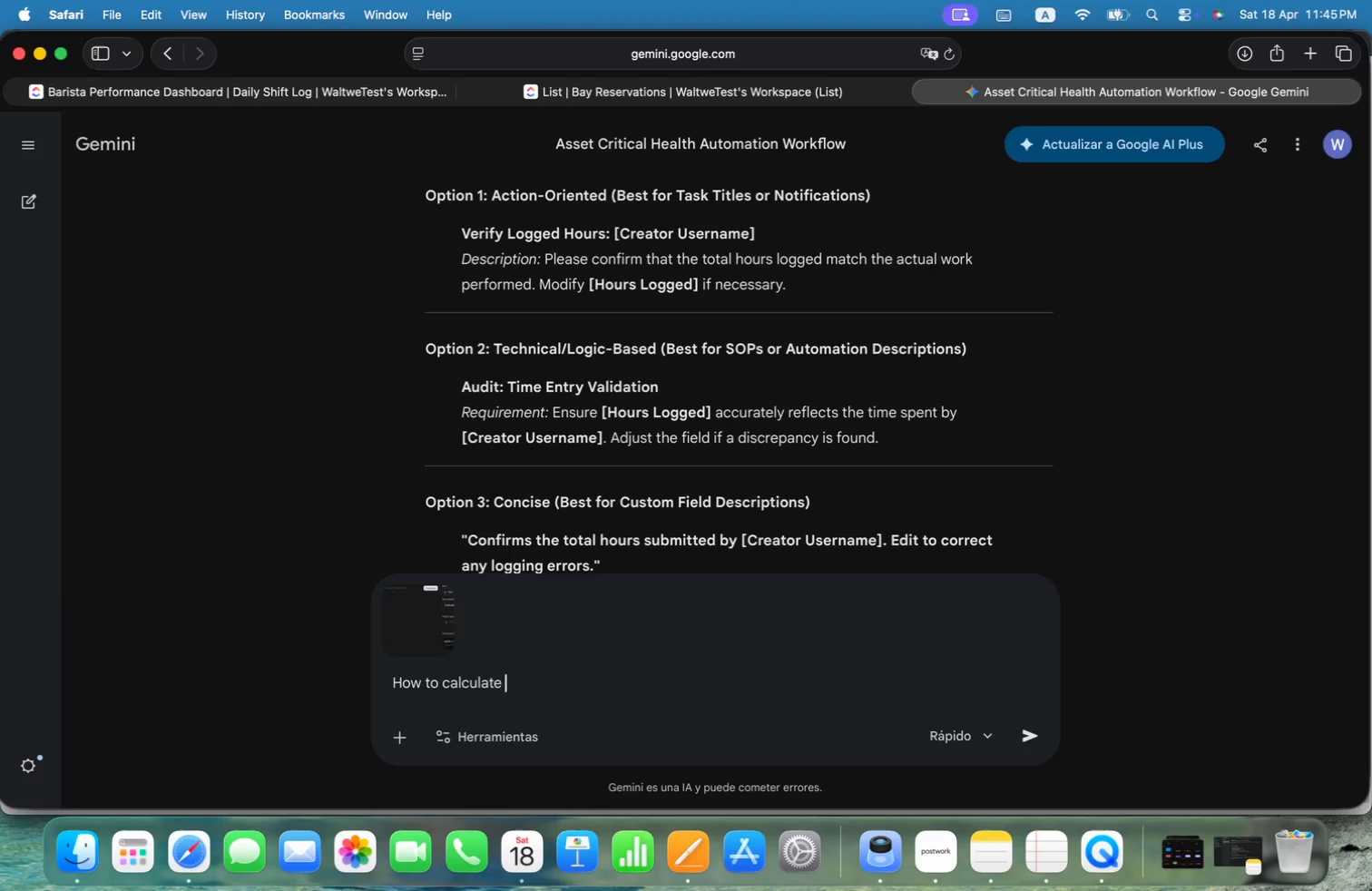 
key(Alt+Space)
 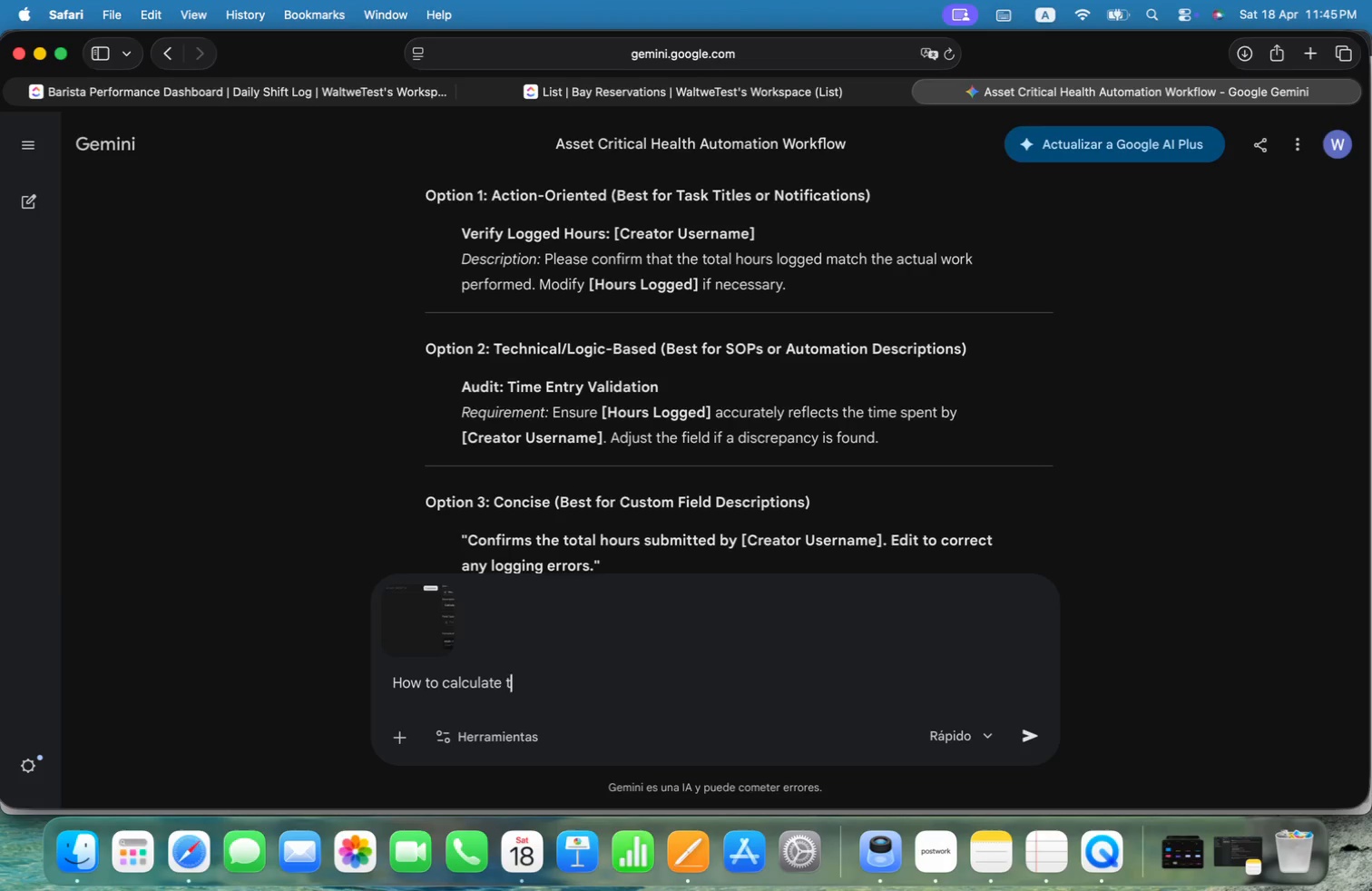 
key(Alt+T)
 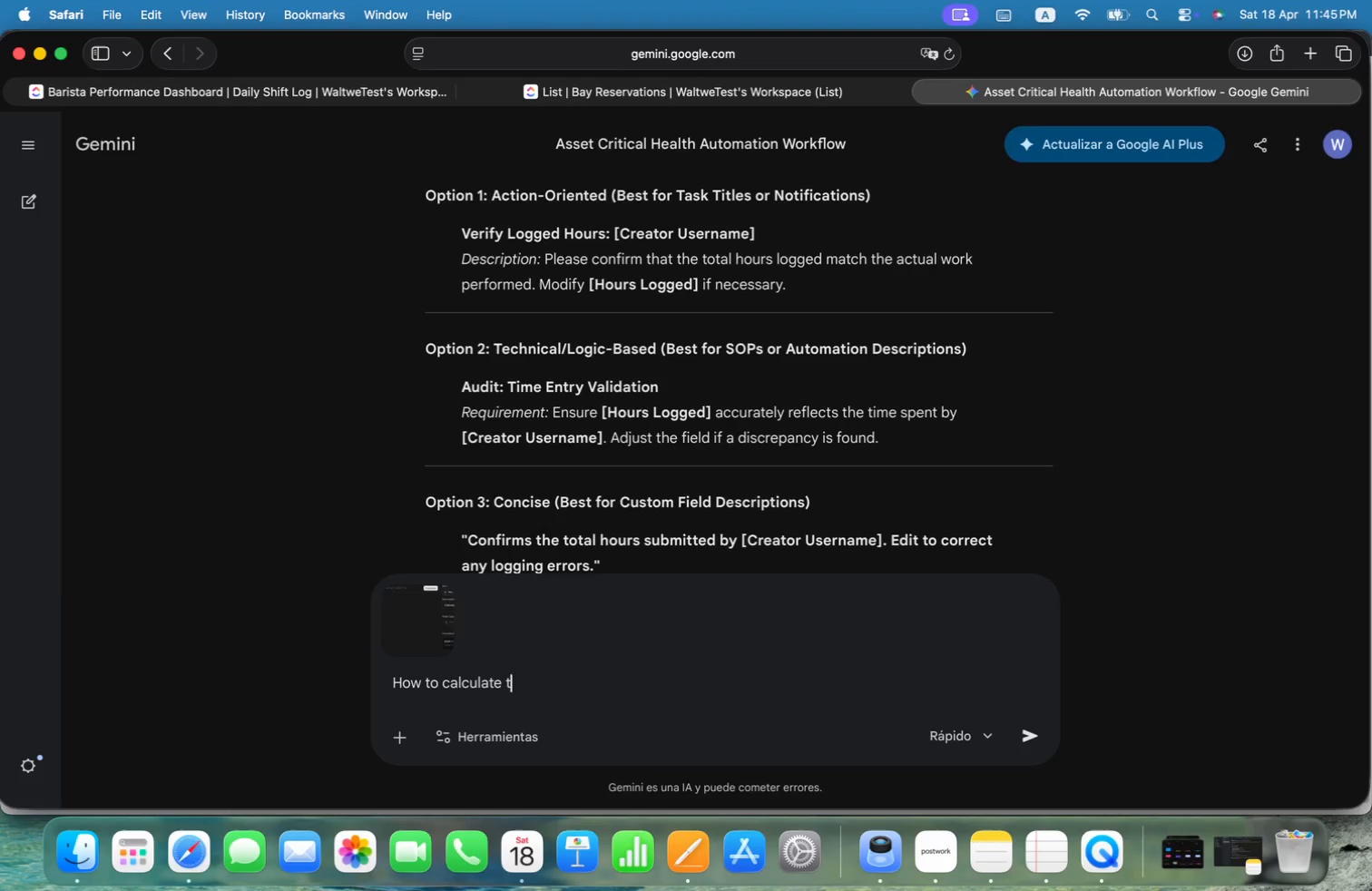 
key(Alt+H)
 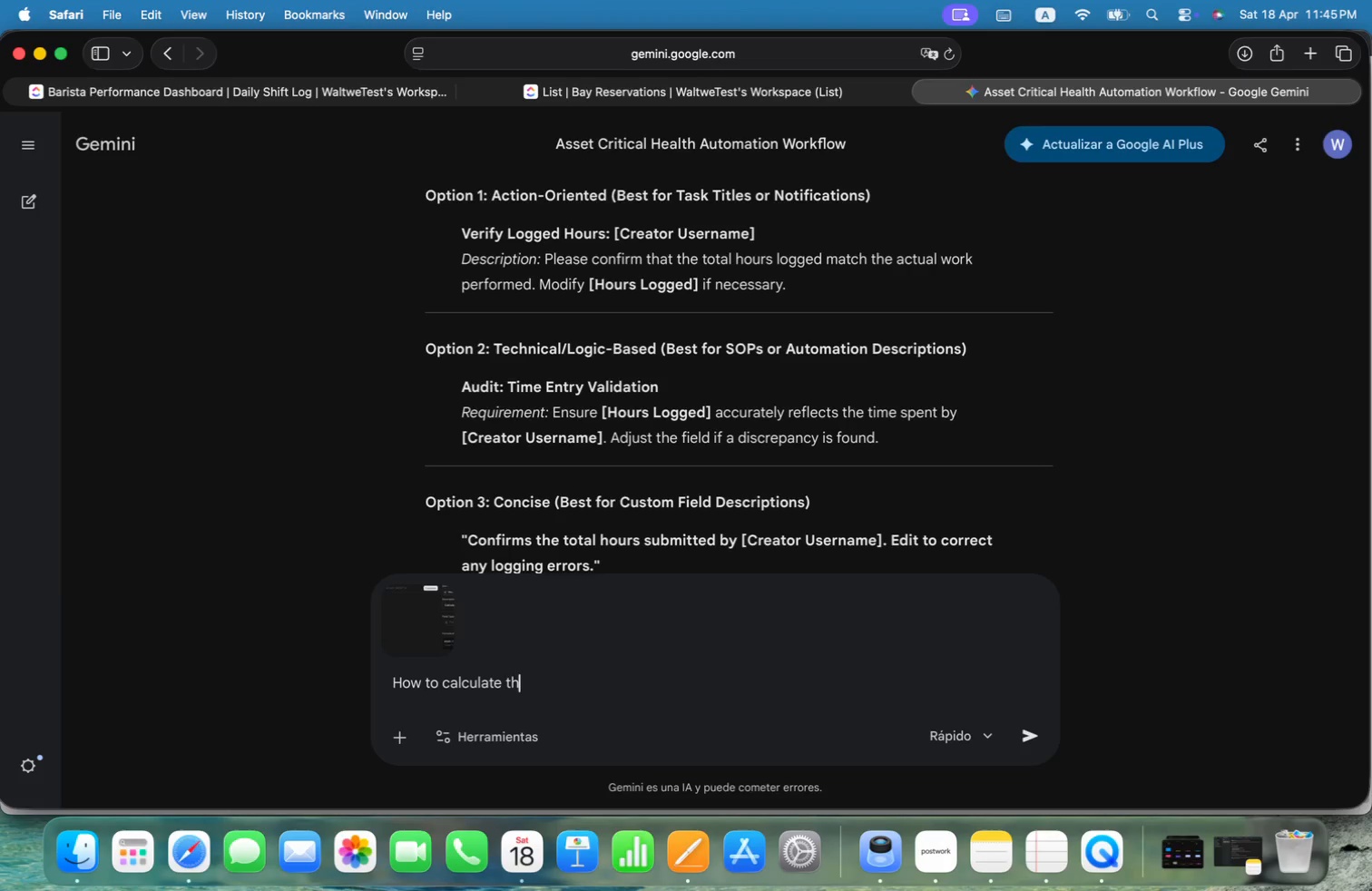 
key(Alt+O)
 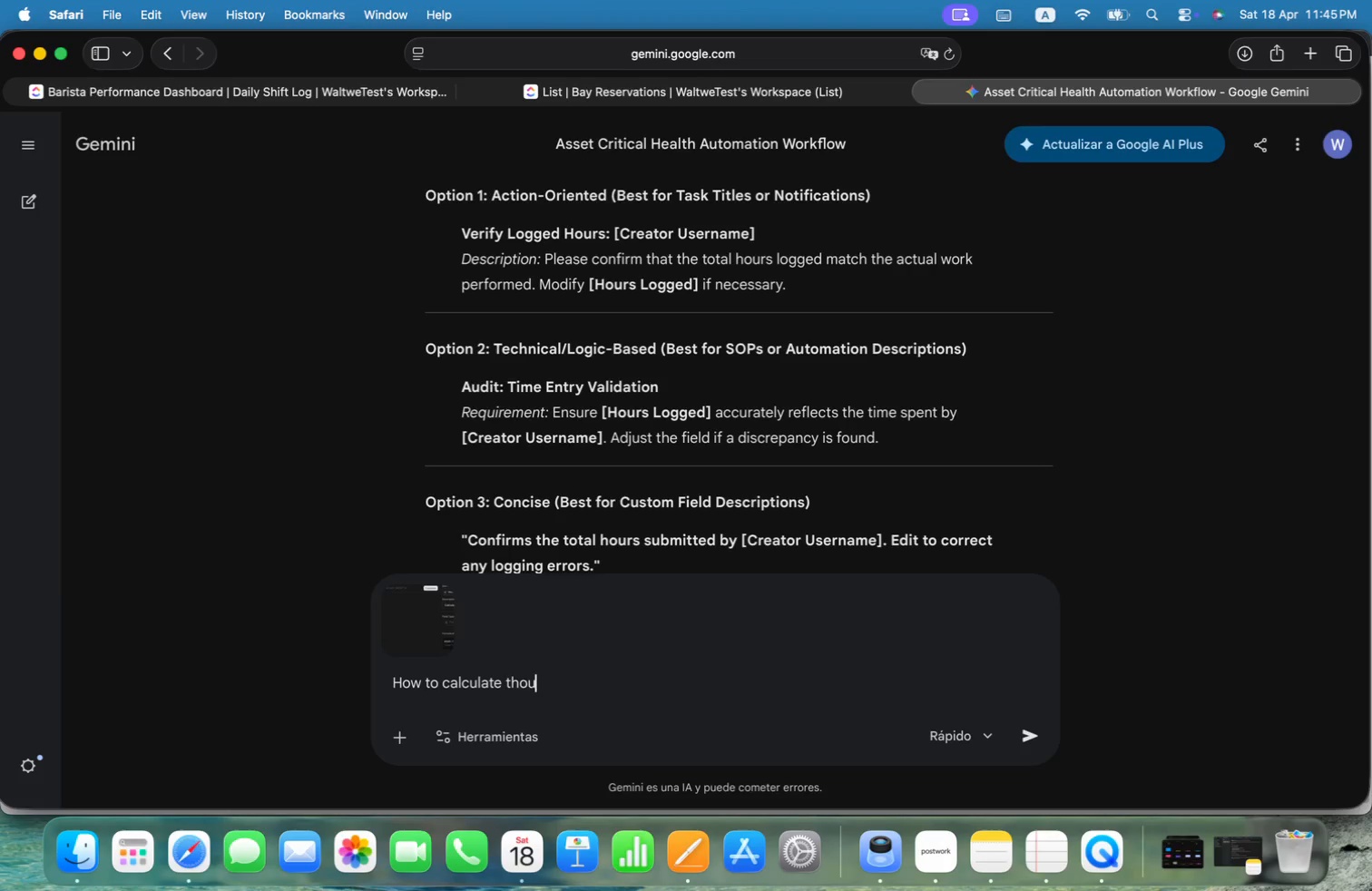 
key(Alt+U)
 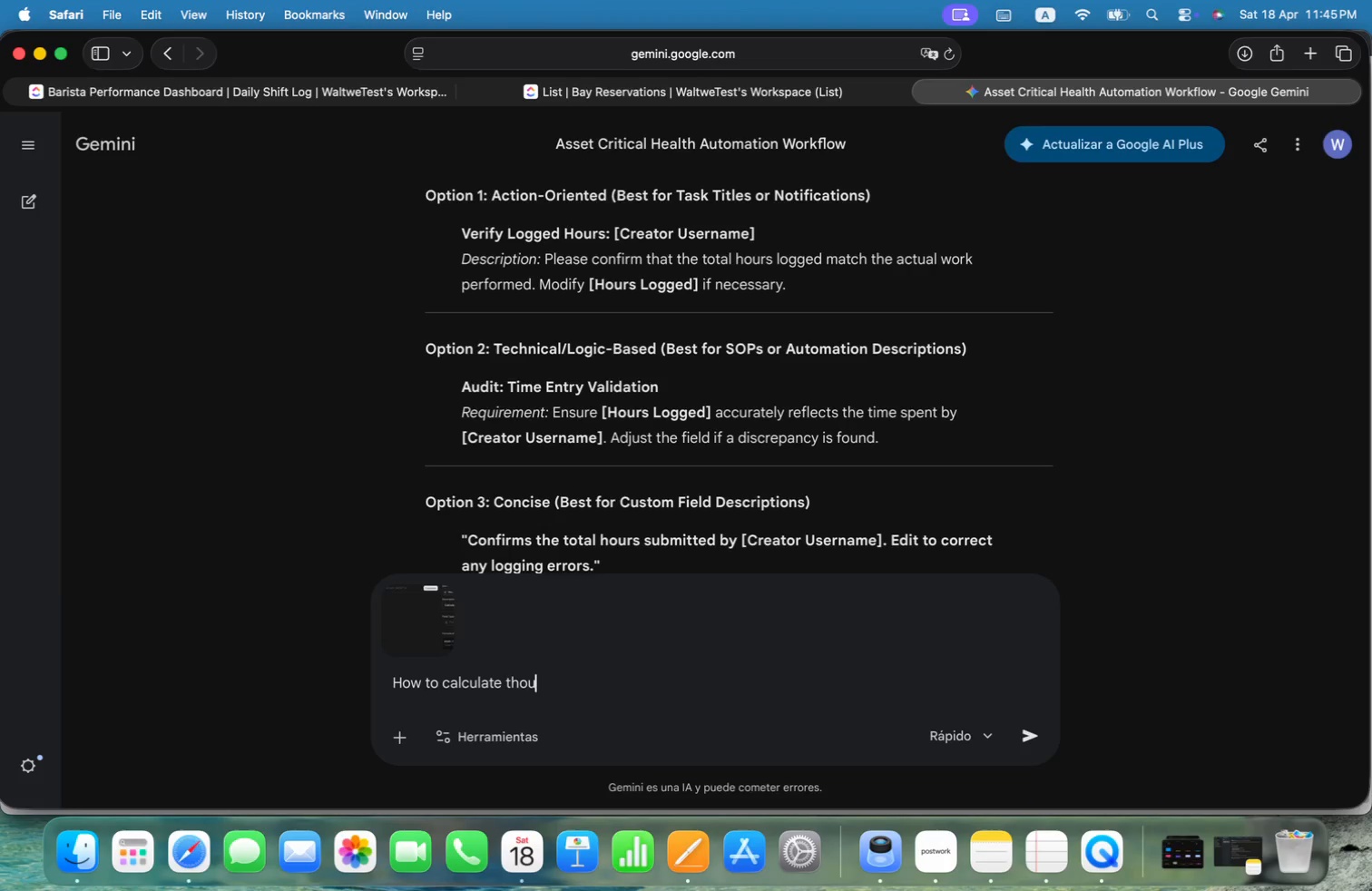 
key(Alt+R)
 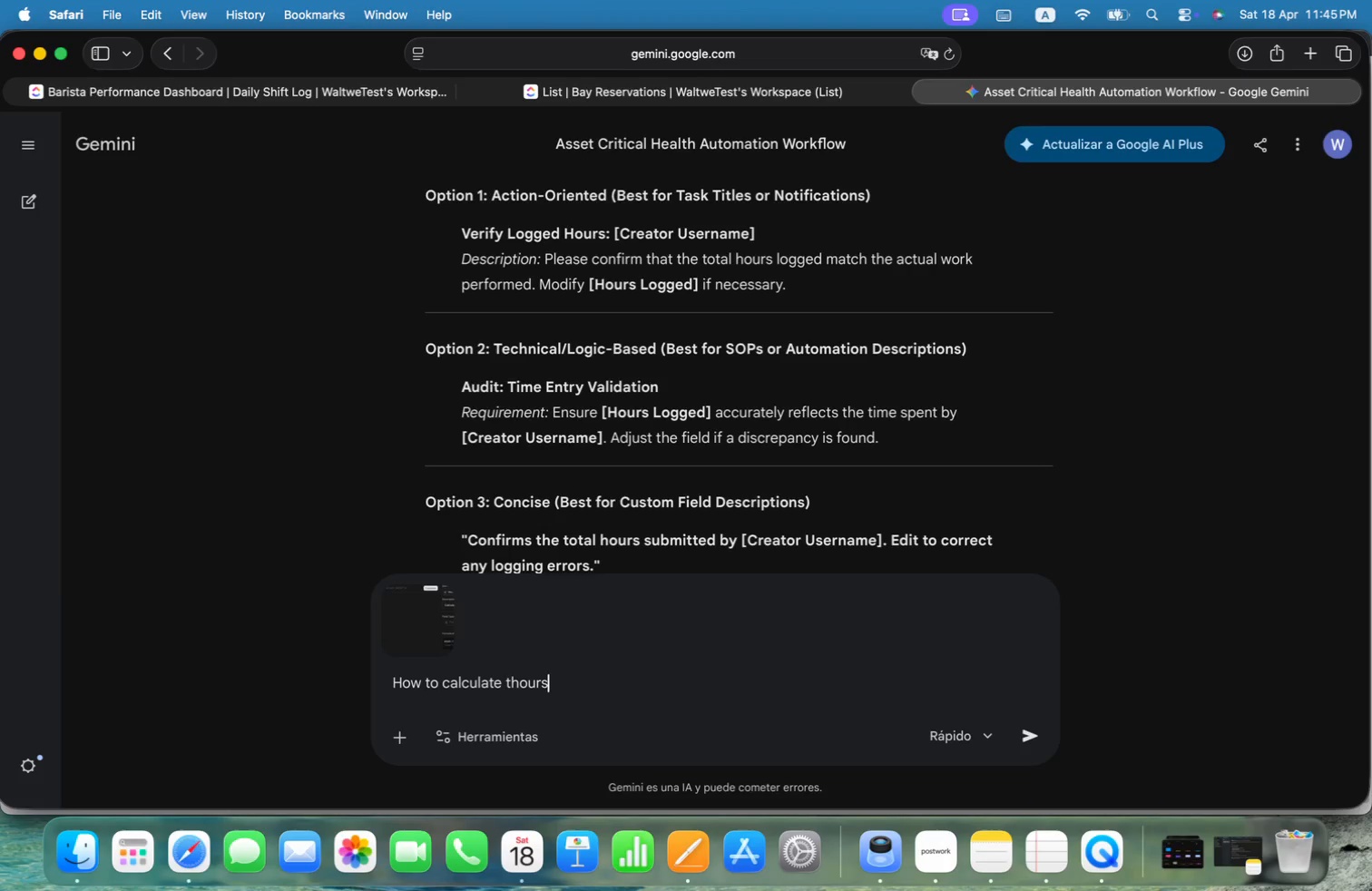 
key(Alt+S)
 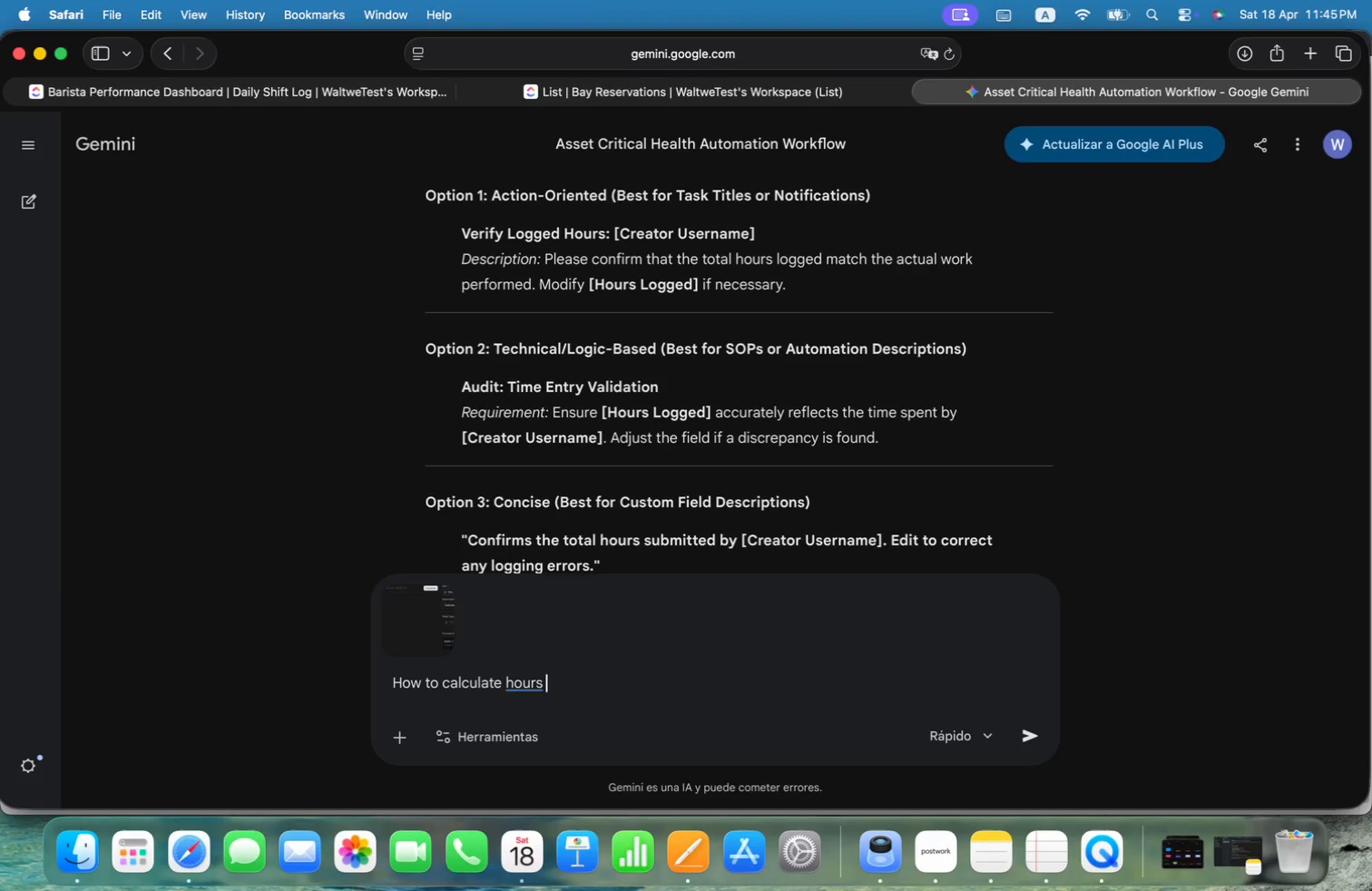 
key(Alt+Space)
 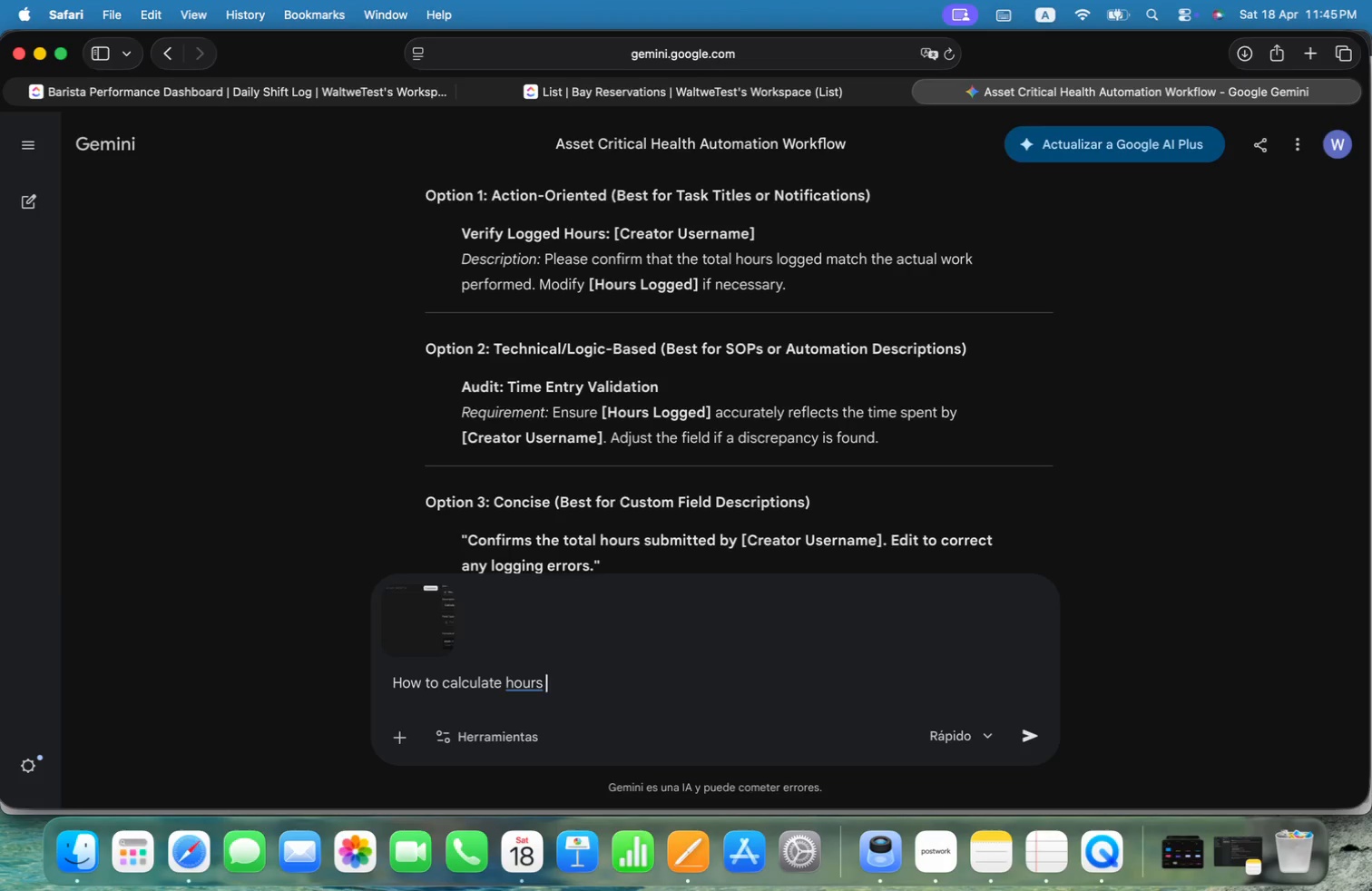 
key(Alt+I)
 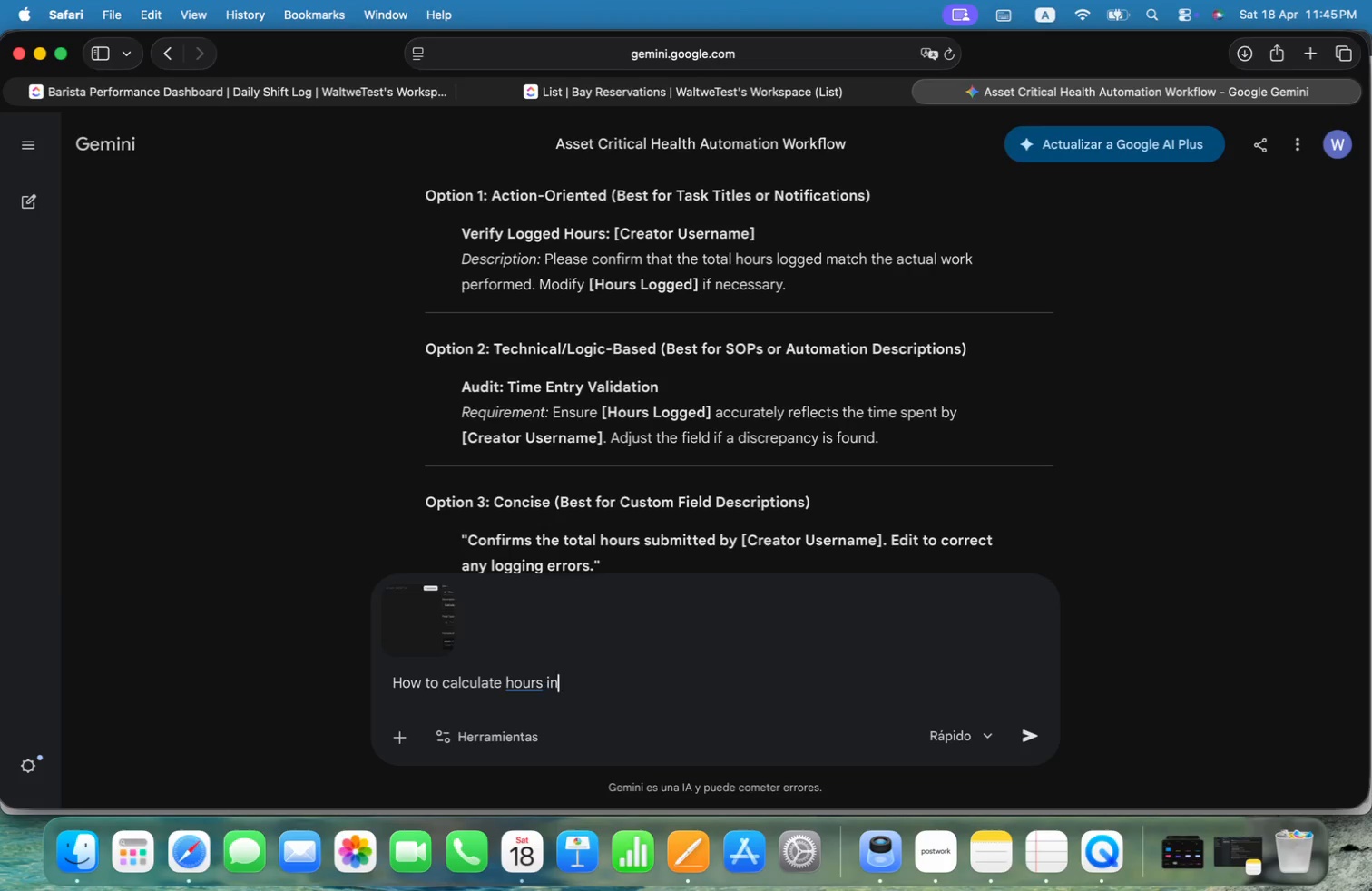 
key(Alt+N)
 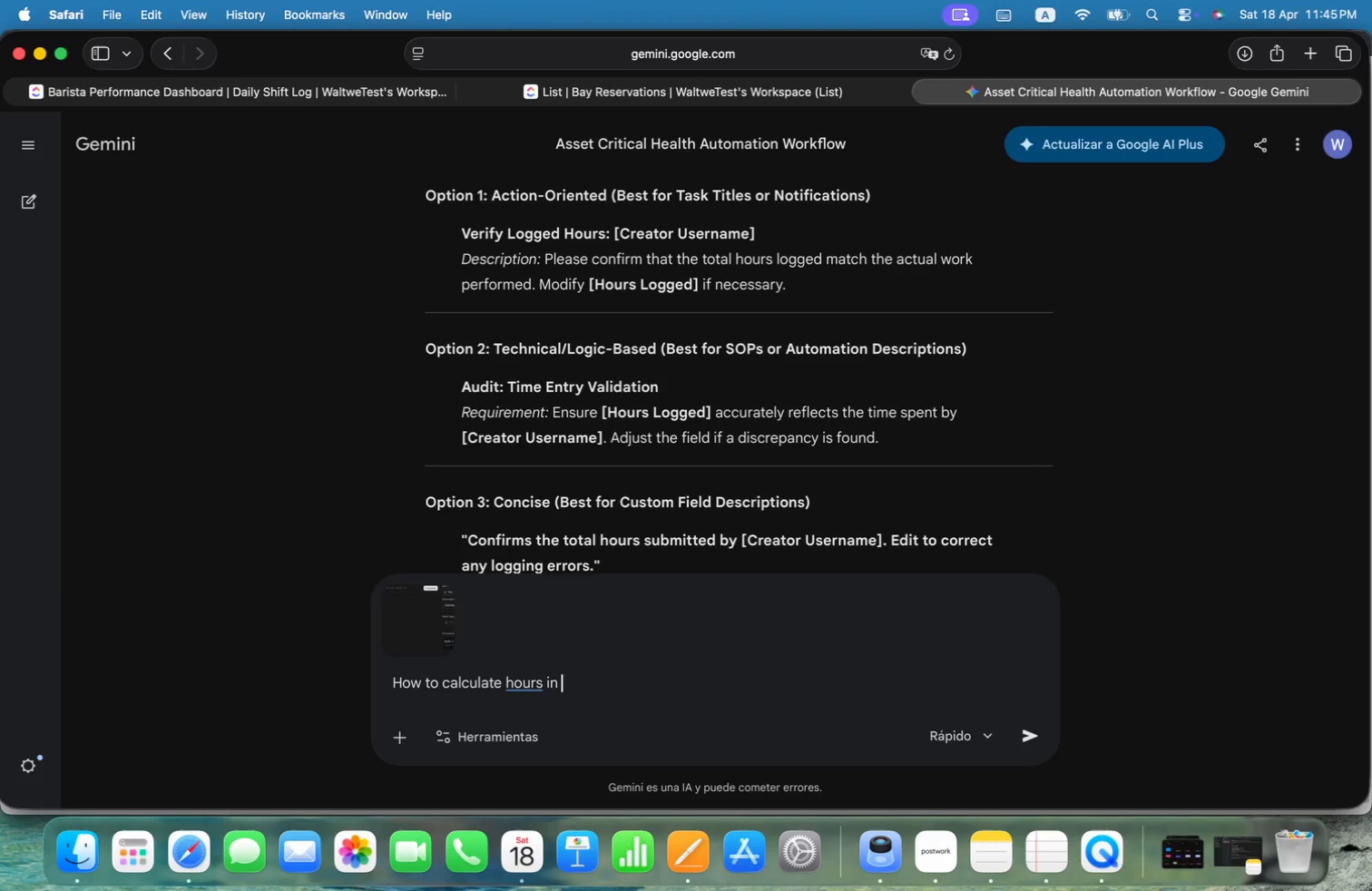 
key(Alt+Space)
 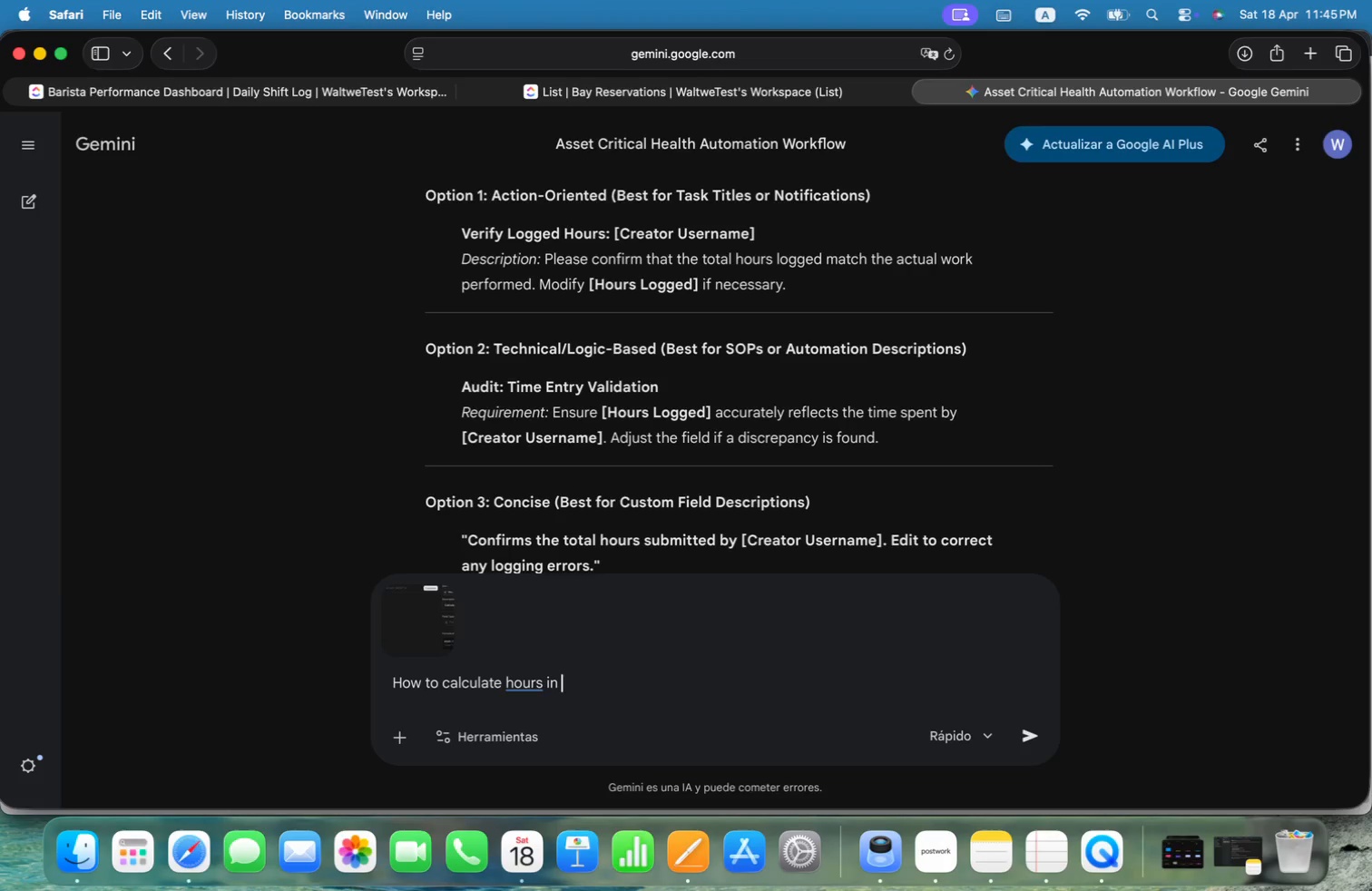 
key(Alt+Shift+ShiftLeft)
 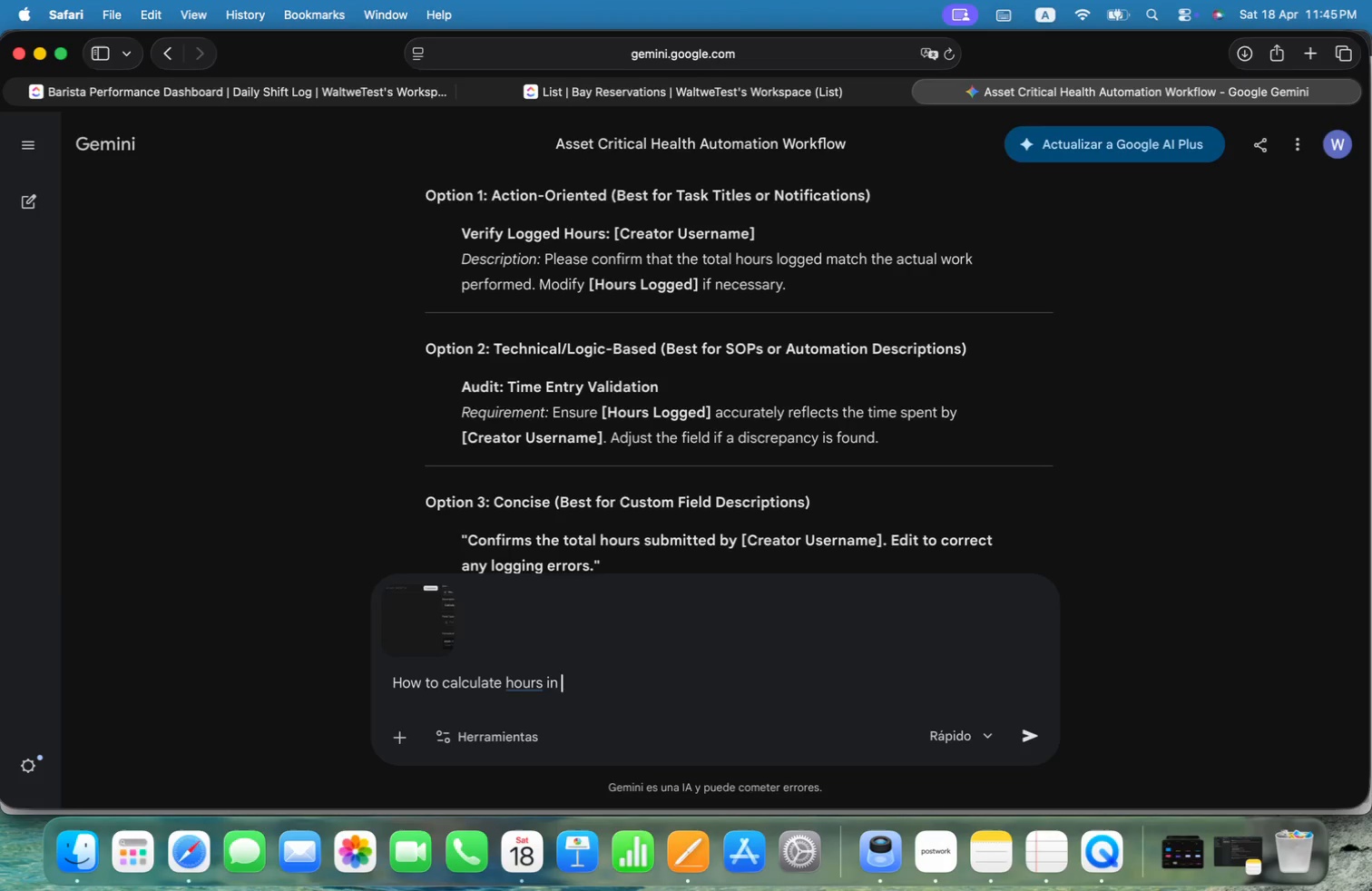 
key(Alt+Shift+C)
 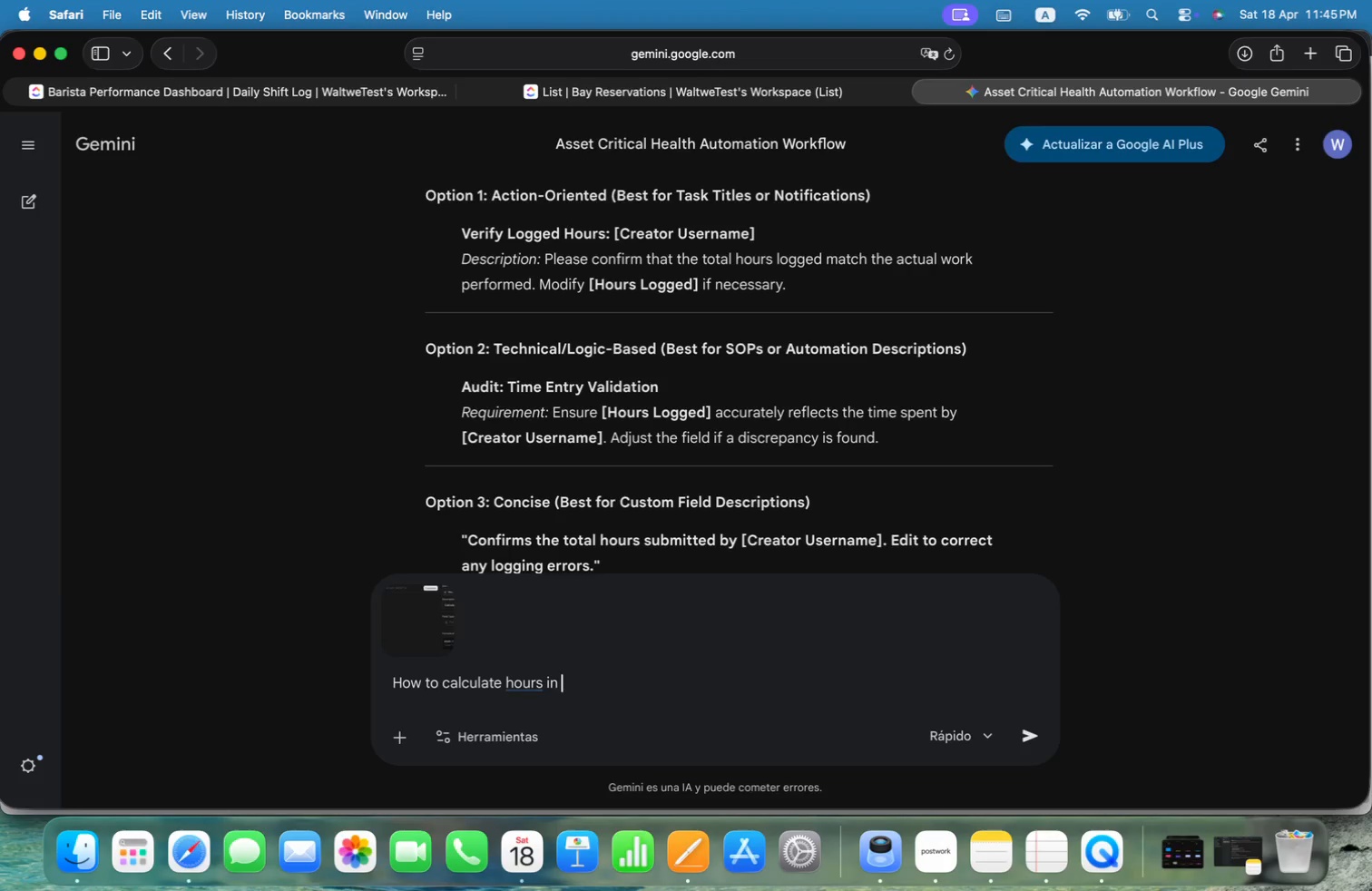 
key(Alt+Shift+L)
 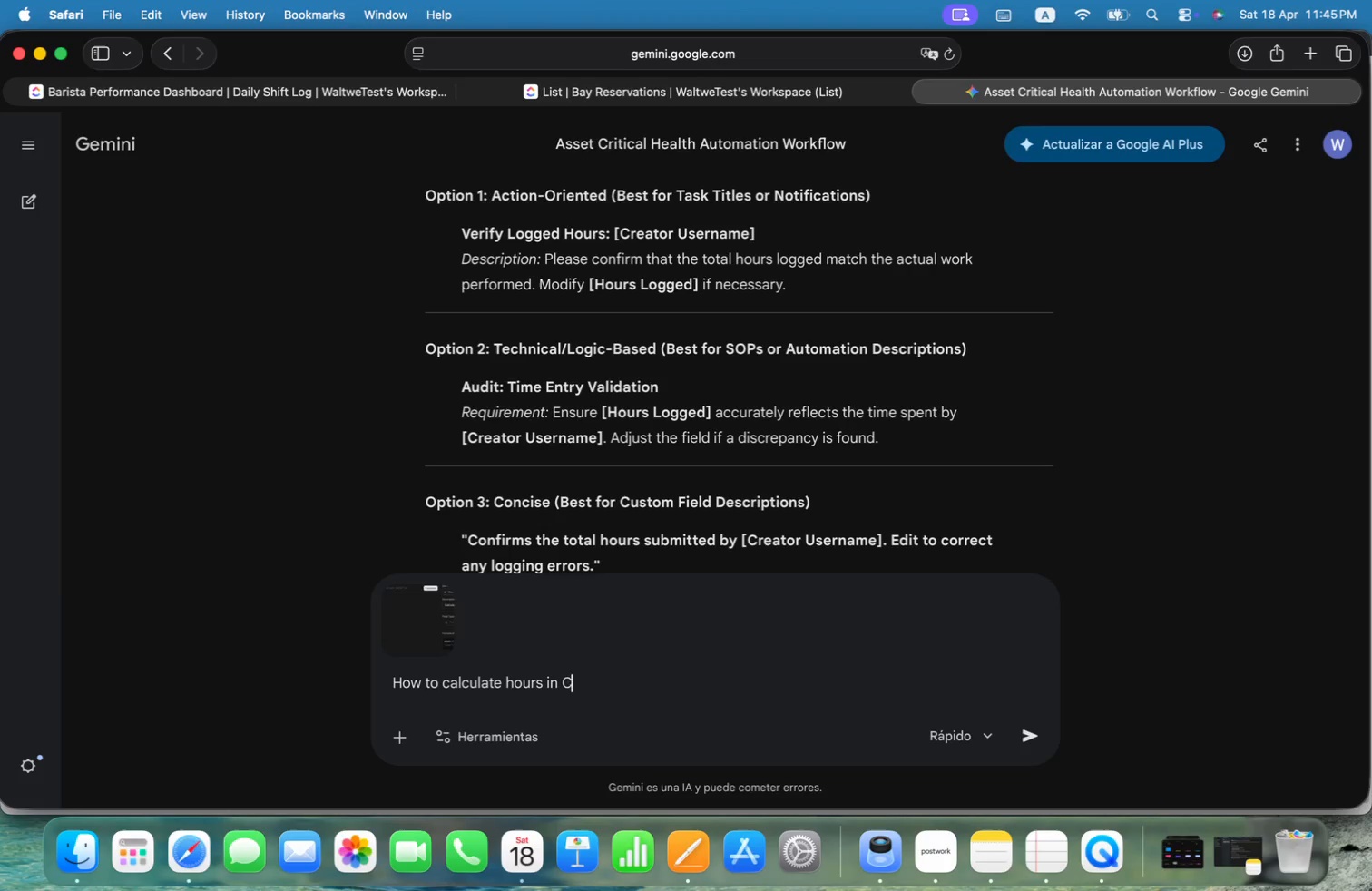 
key(Alt+I)
 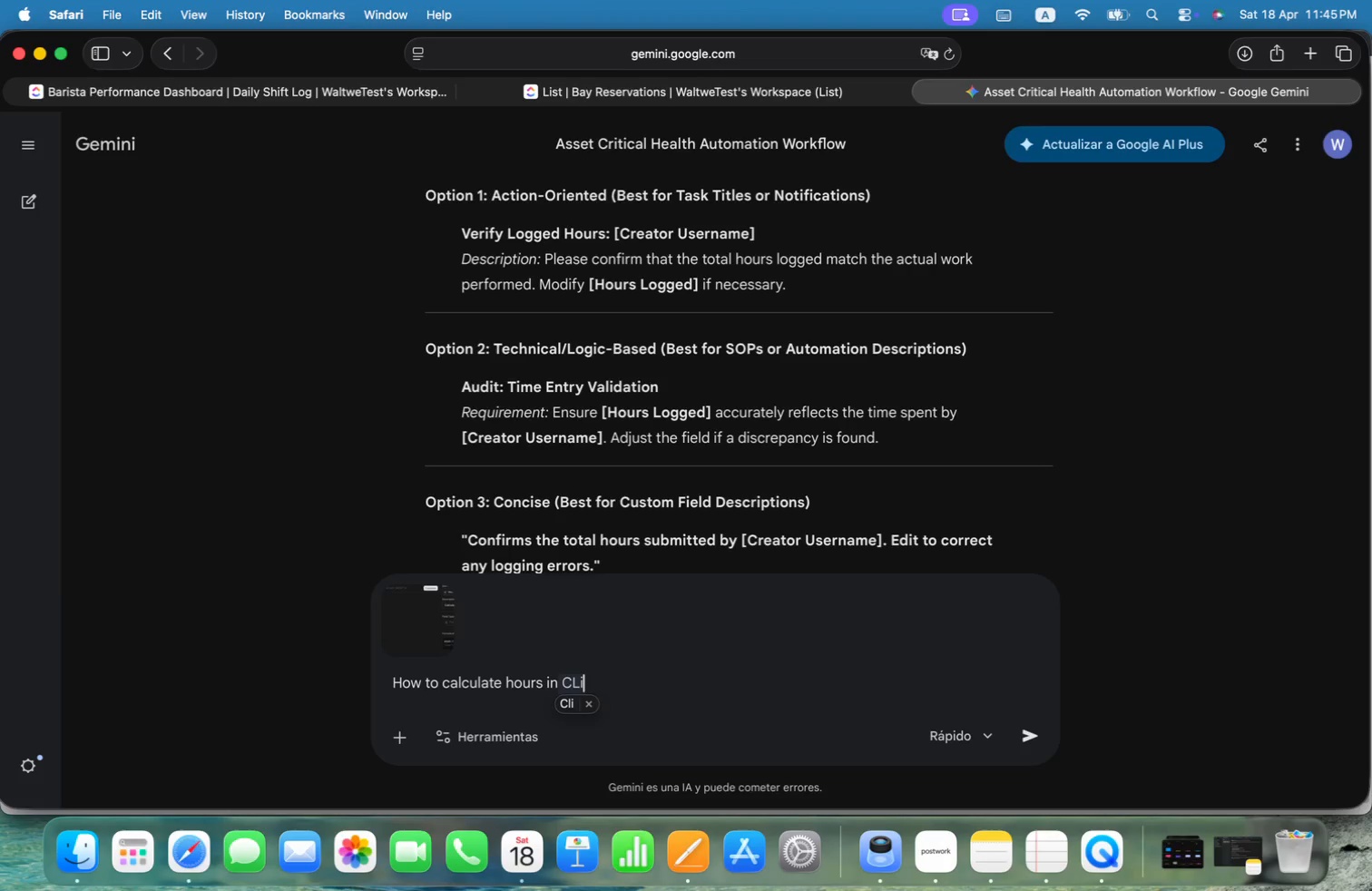 
key(Alt+K)
 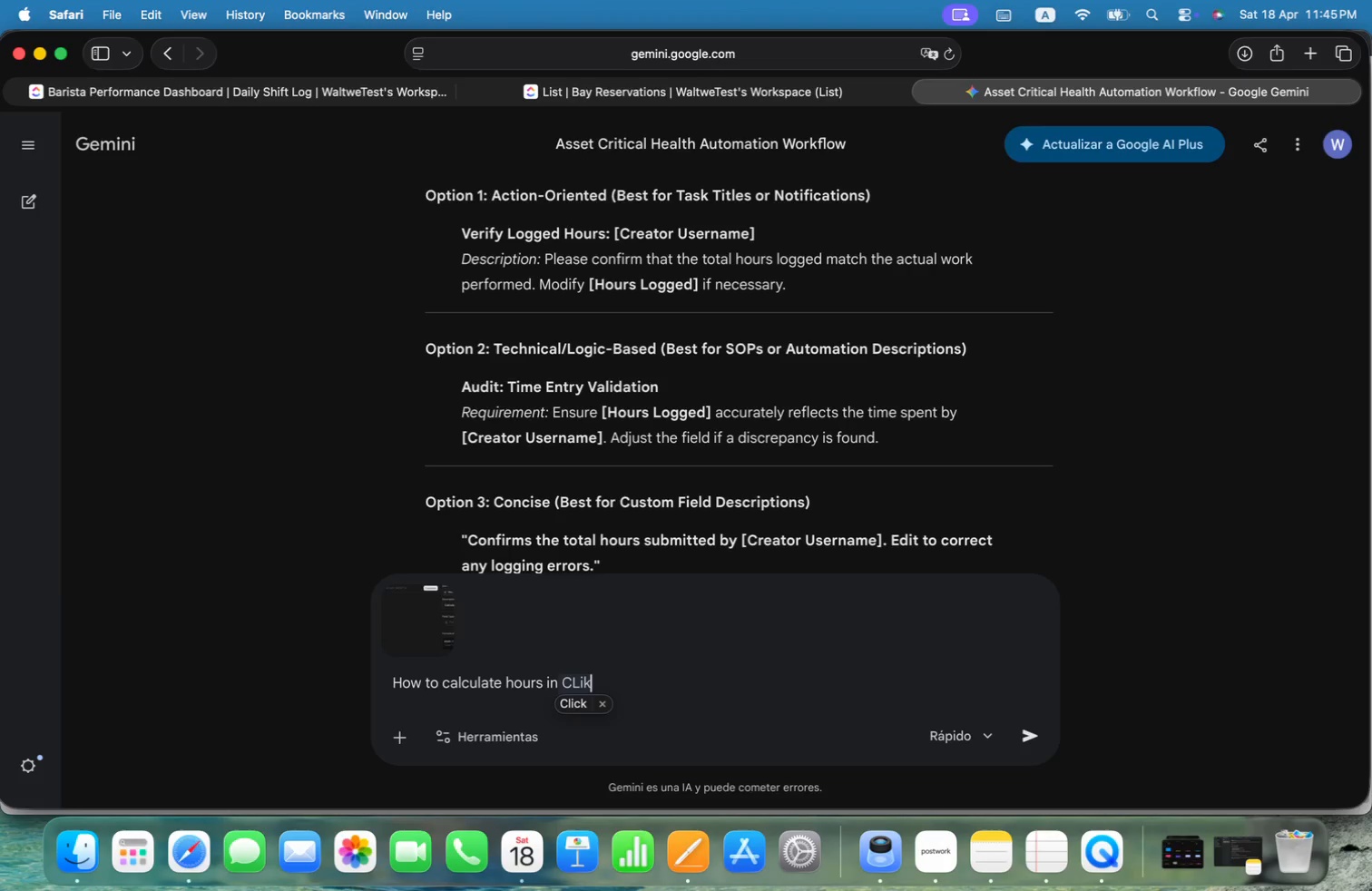 
key(Alt+ArrowDown)
 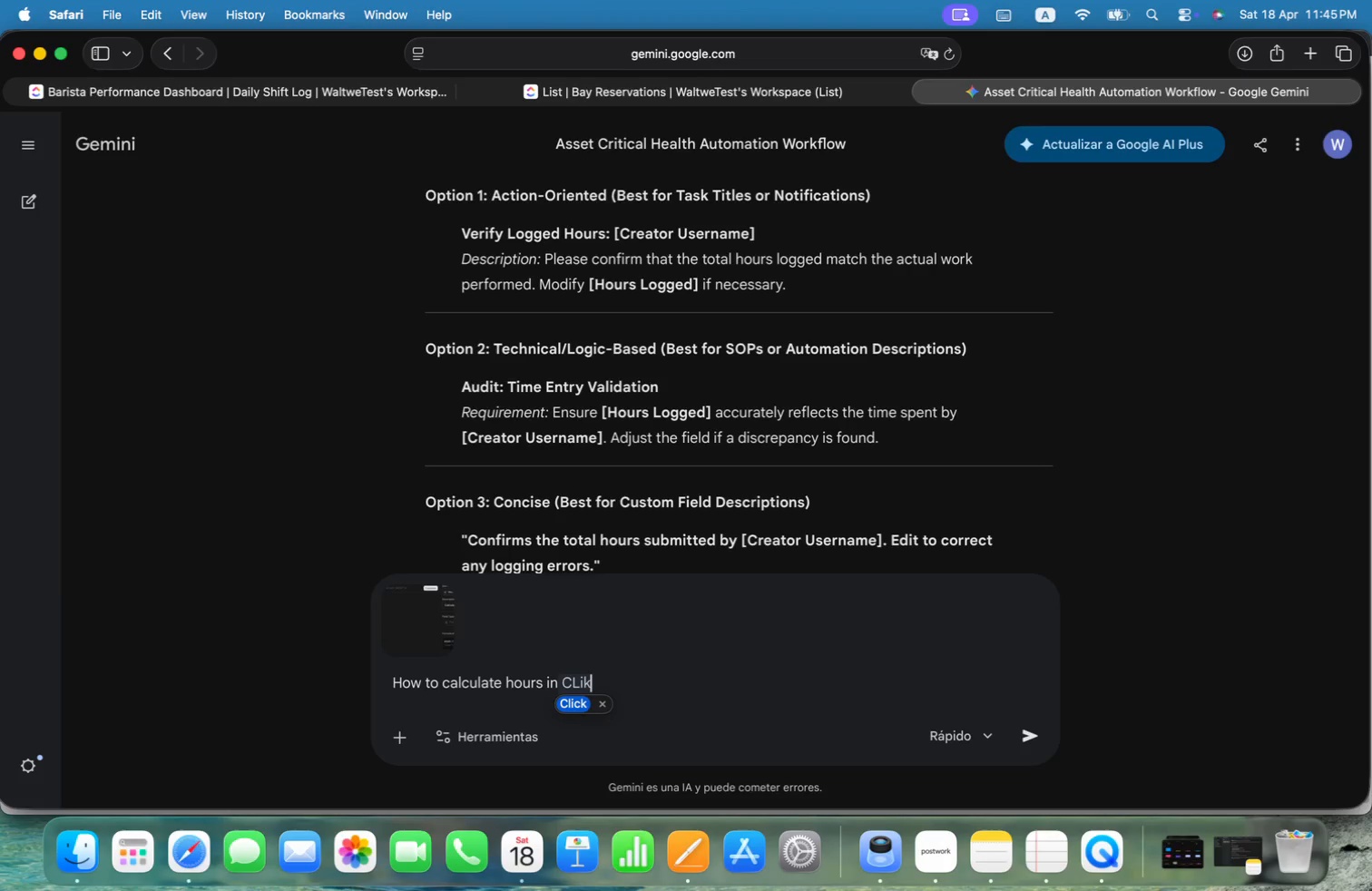 
key(Alt+Enter)
 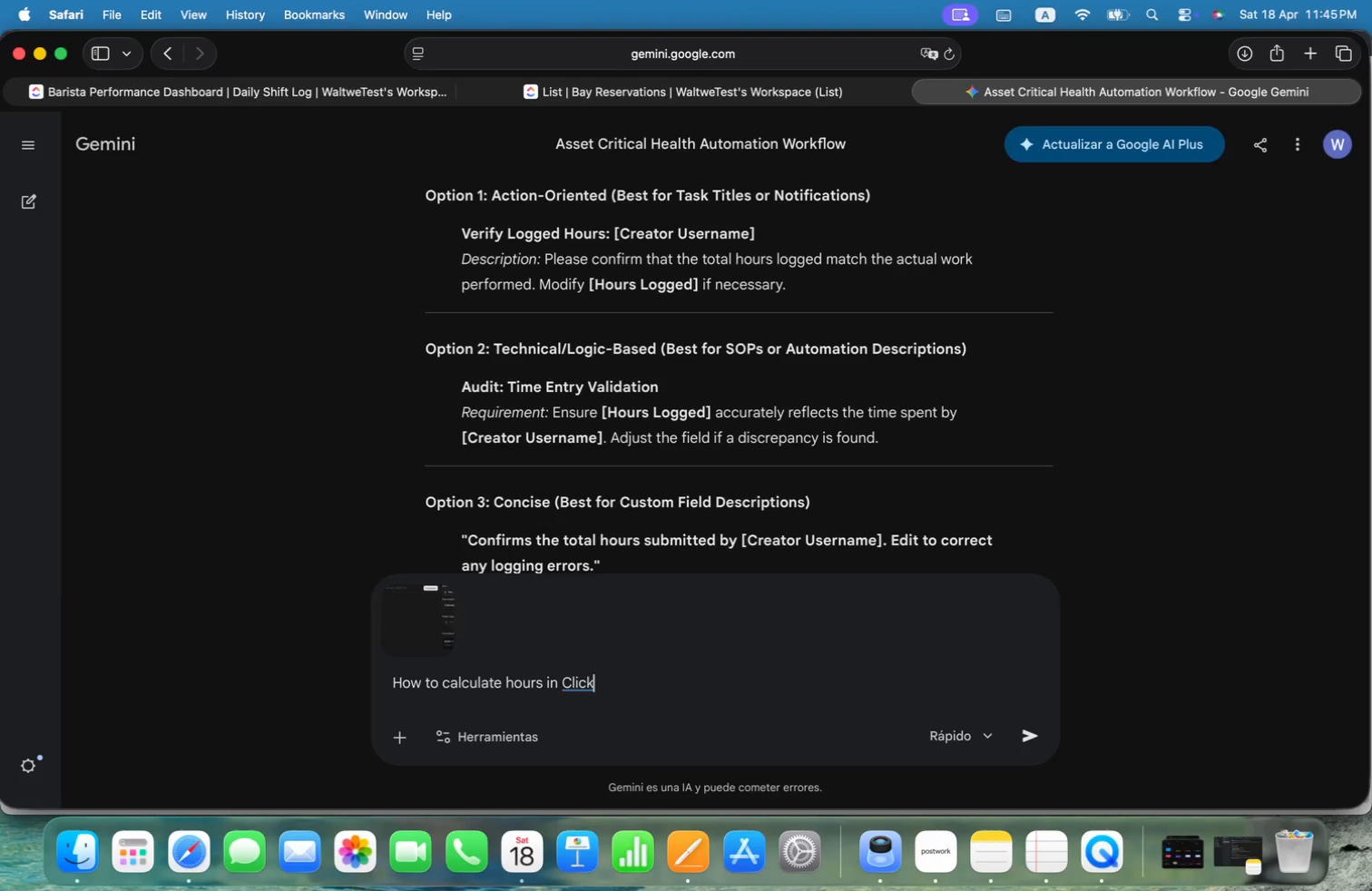 
key(Alt+Shift+U)
 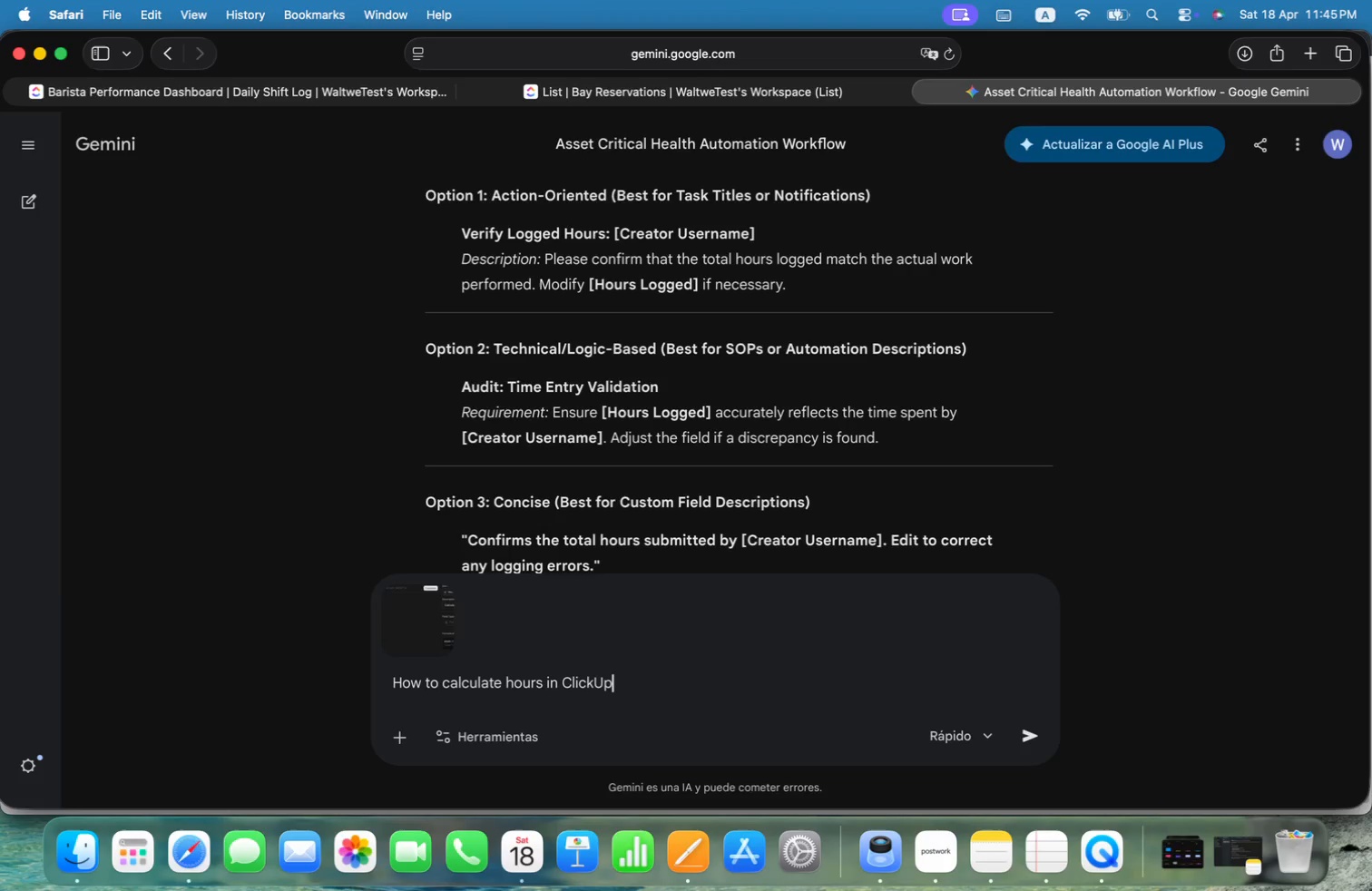 
key(Alt+P)
 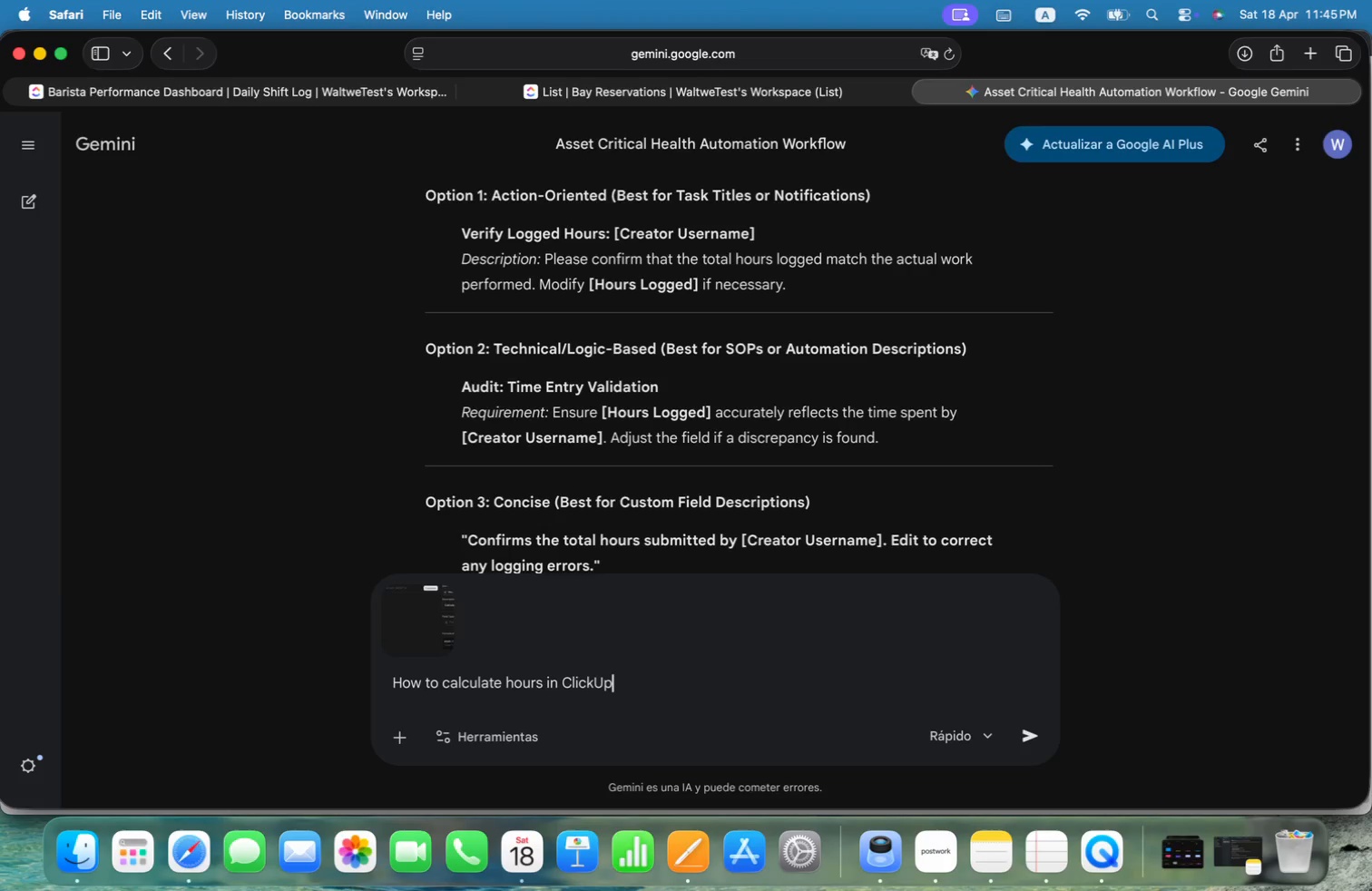 
key(Alt+Space)
 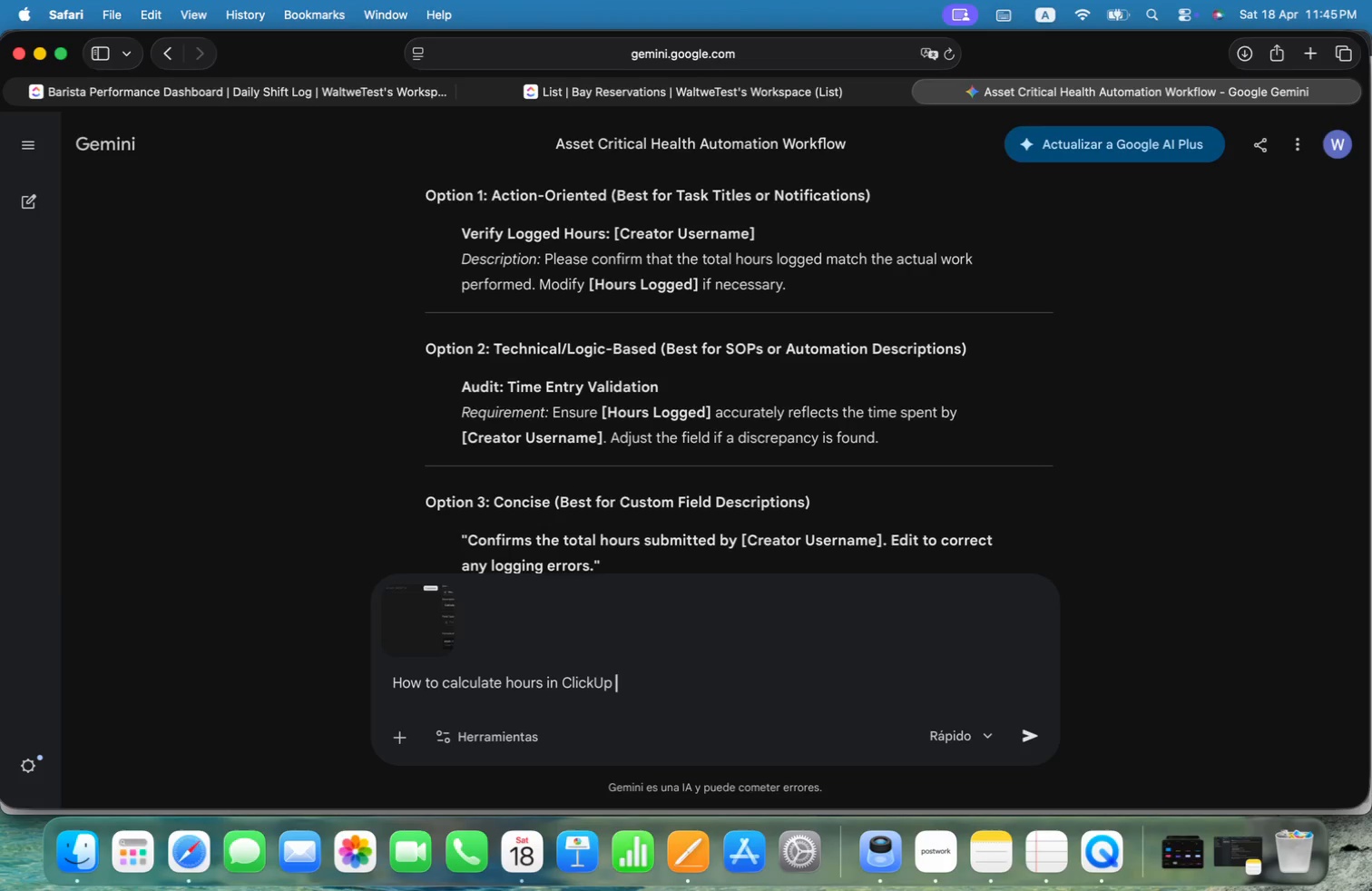 
key(Alt+A)
 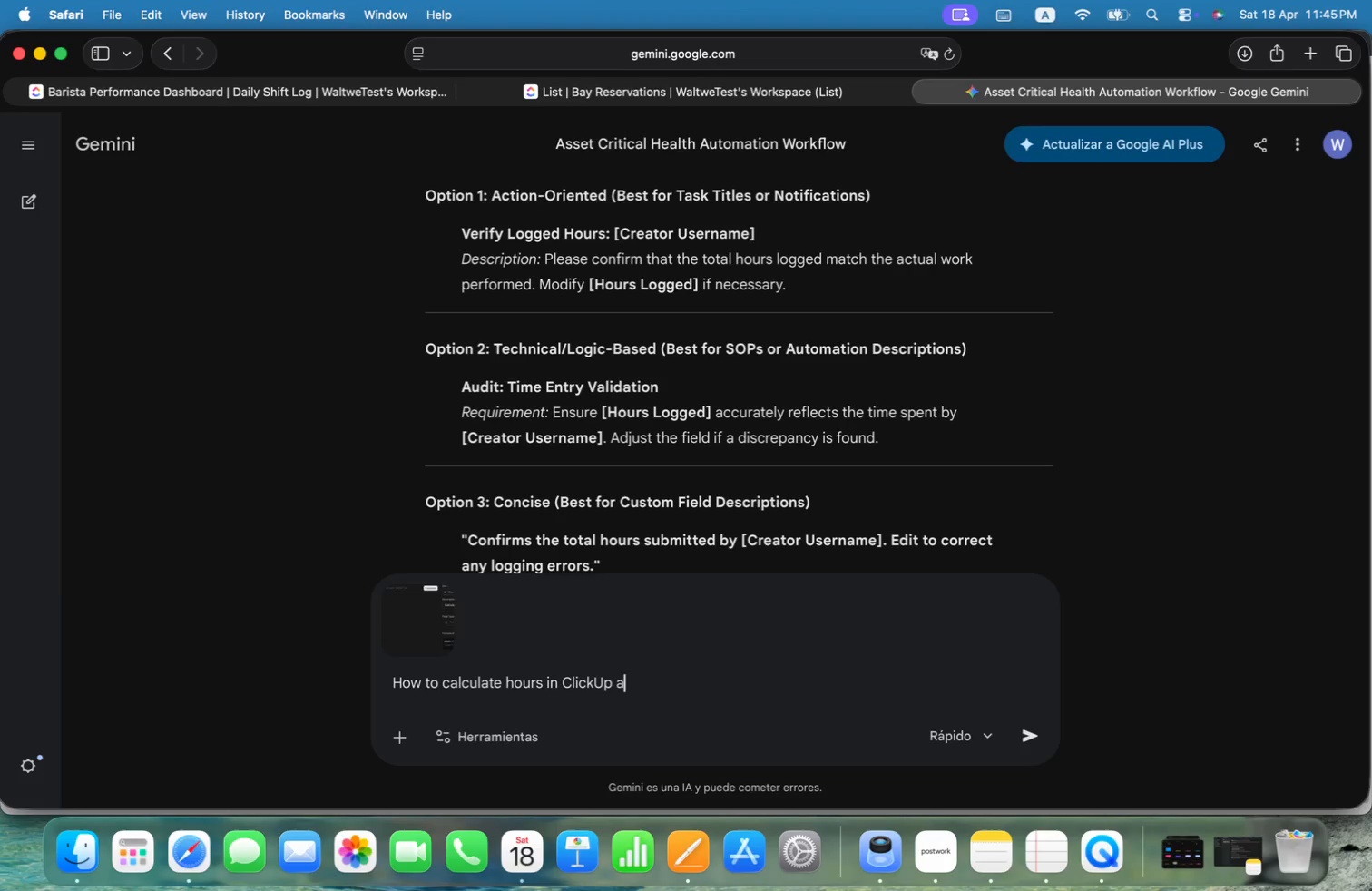 
key(Alt+C)
 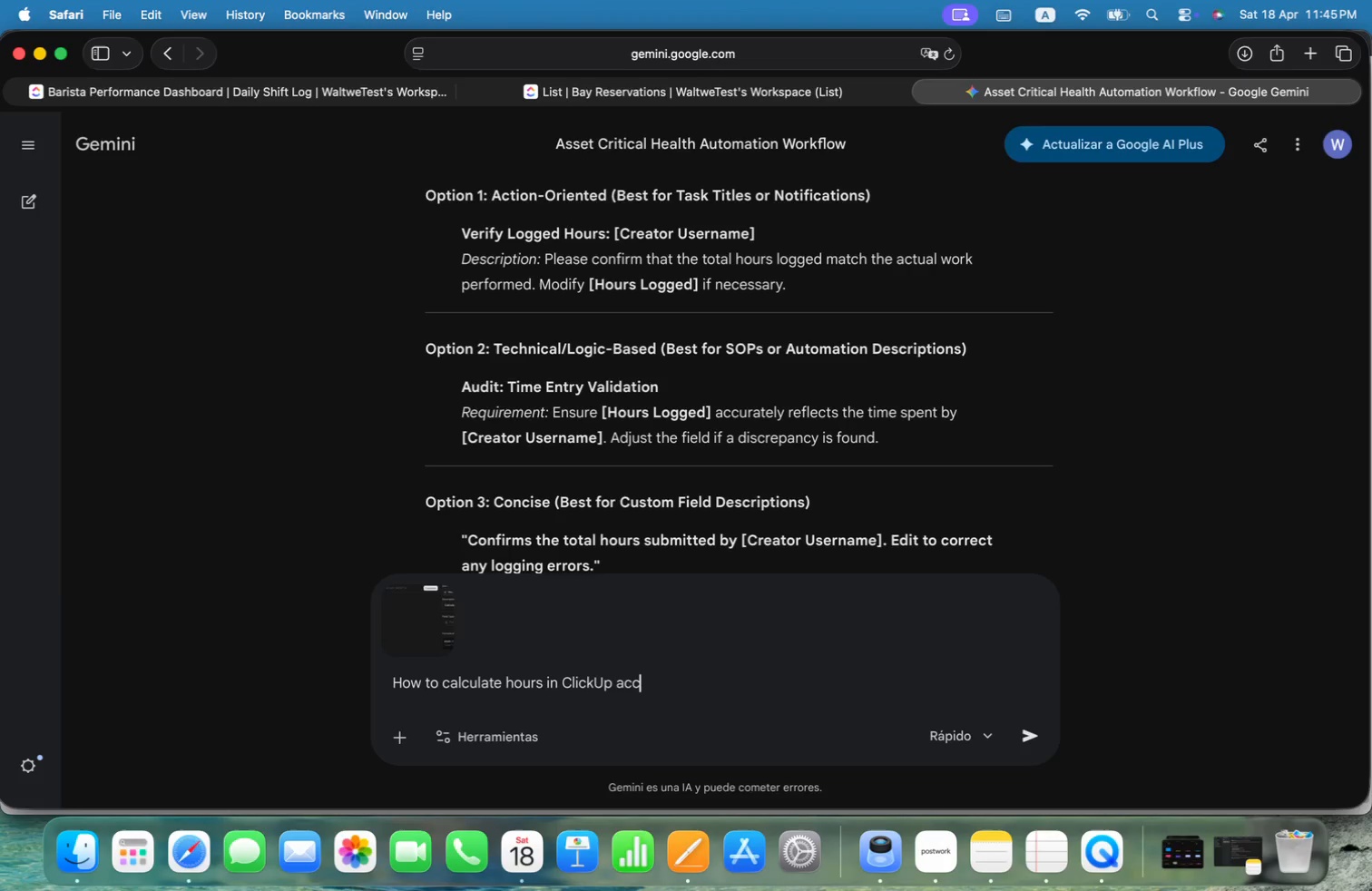 
key(Alt+C)
 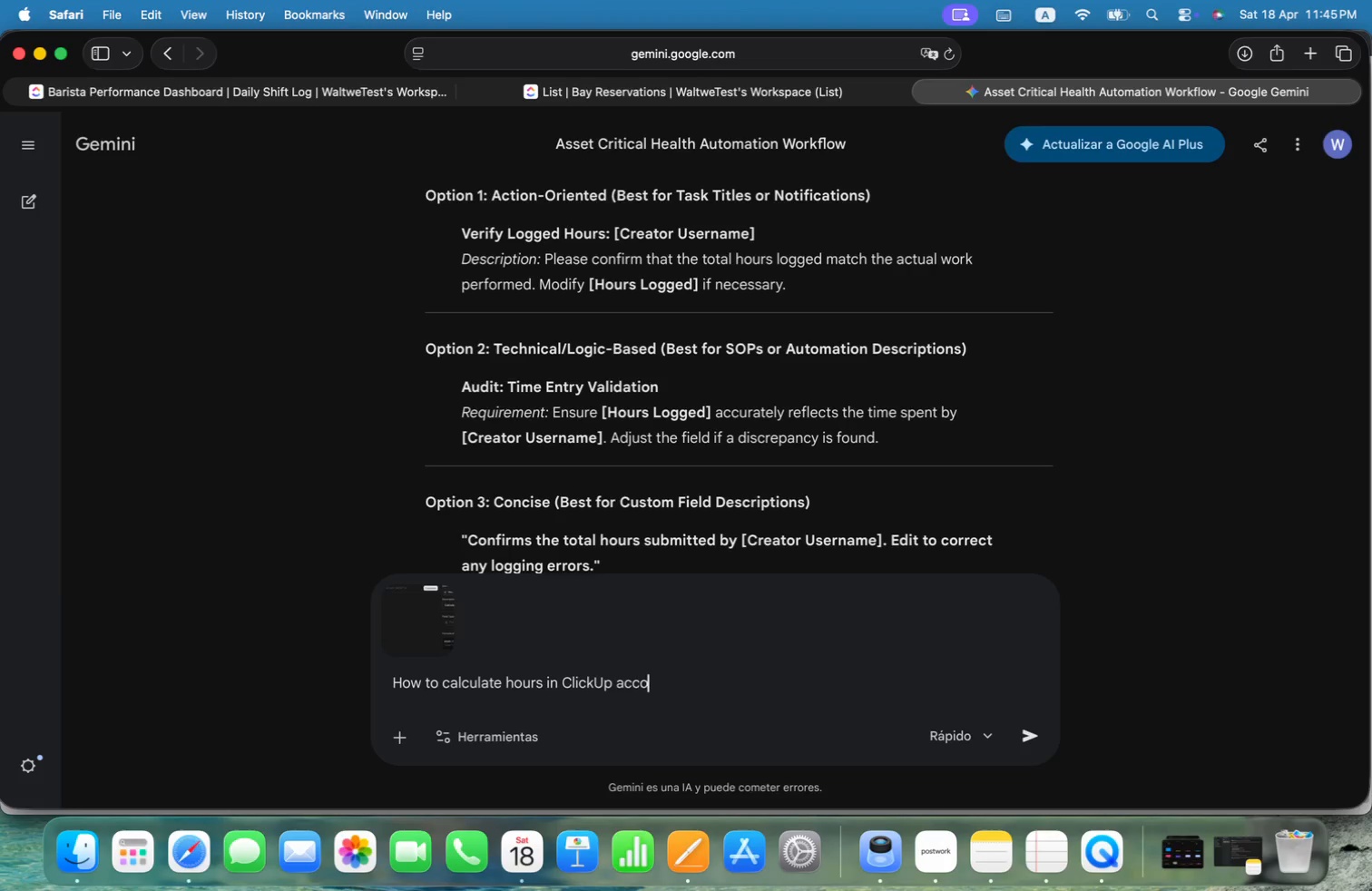 
key(Alt+O)
 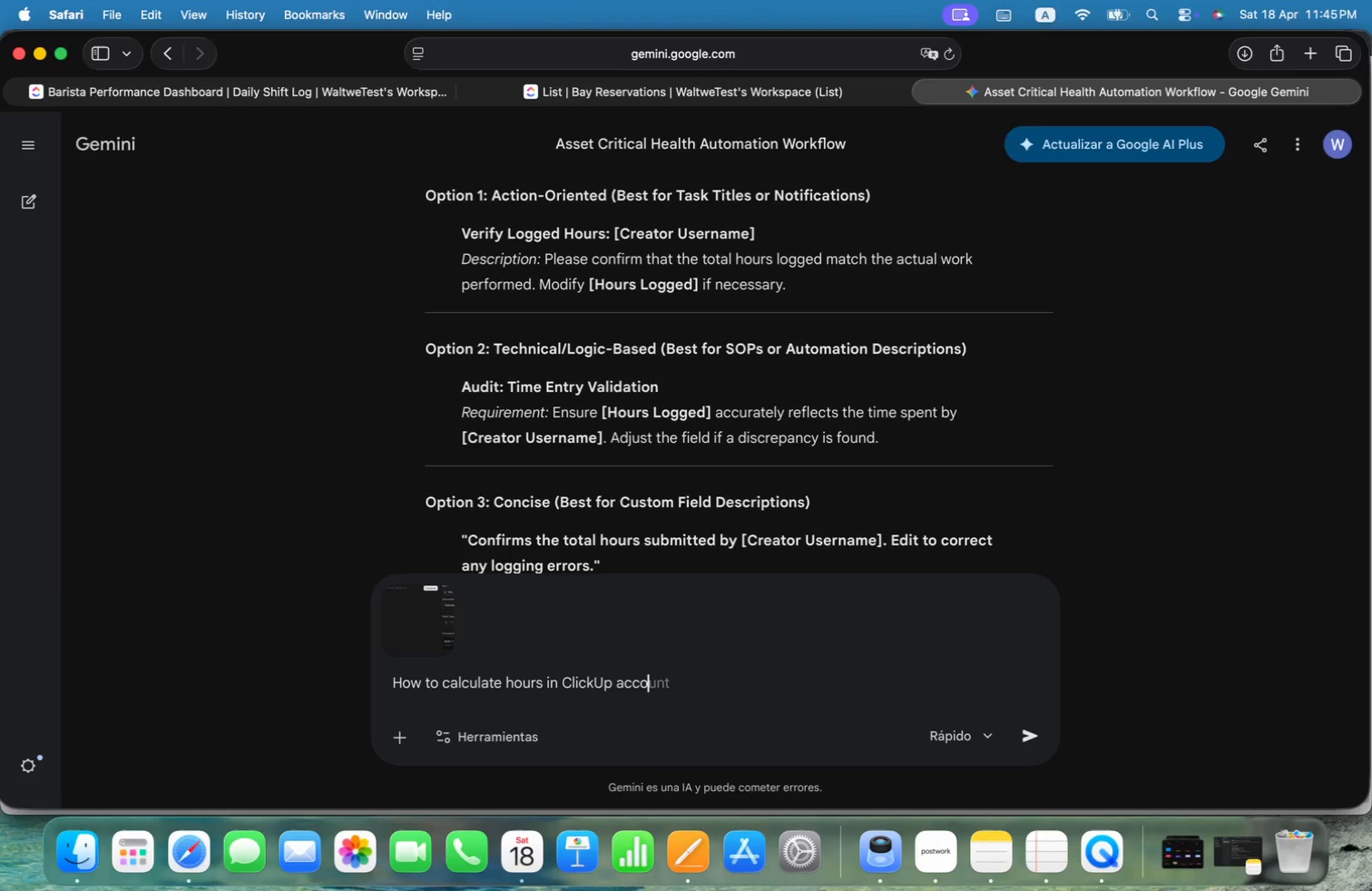 
key(Alt+R)
 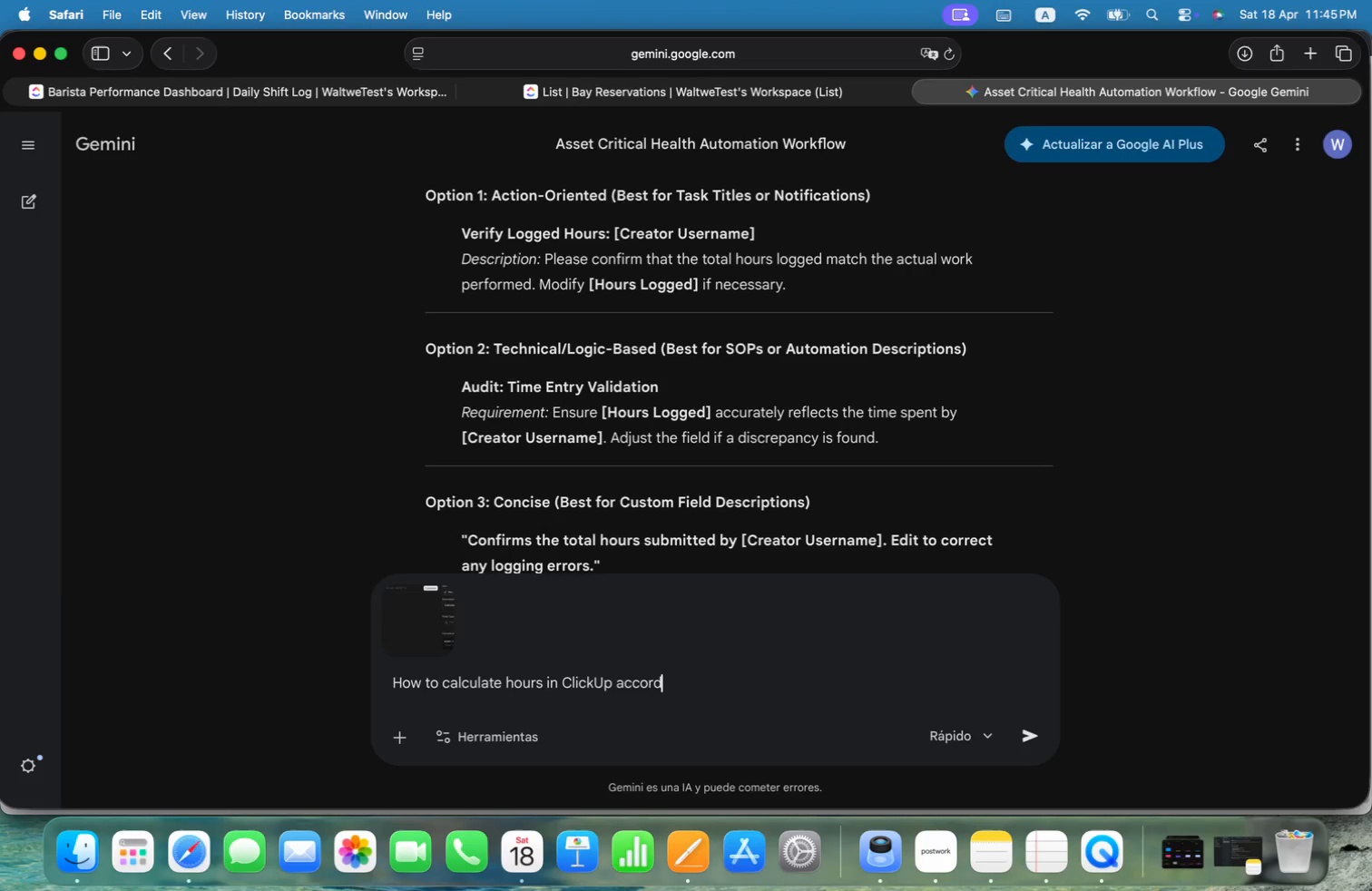 
key(Alt+D)
 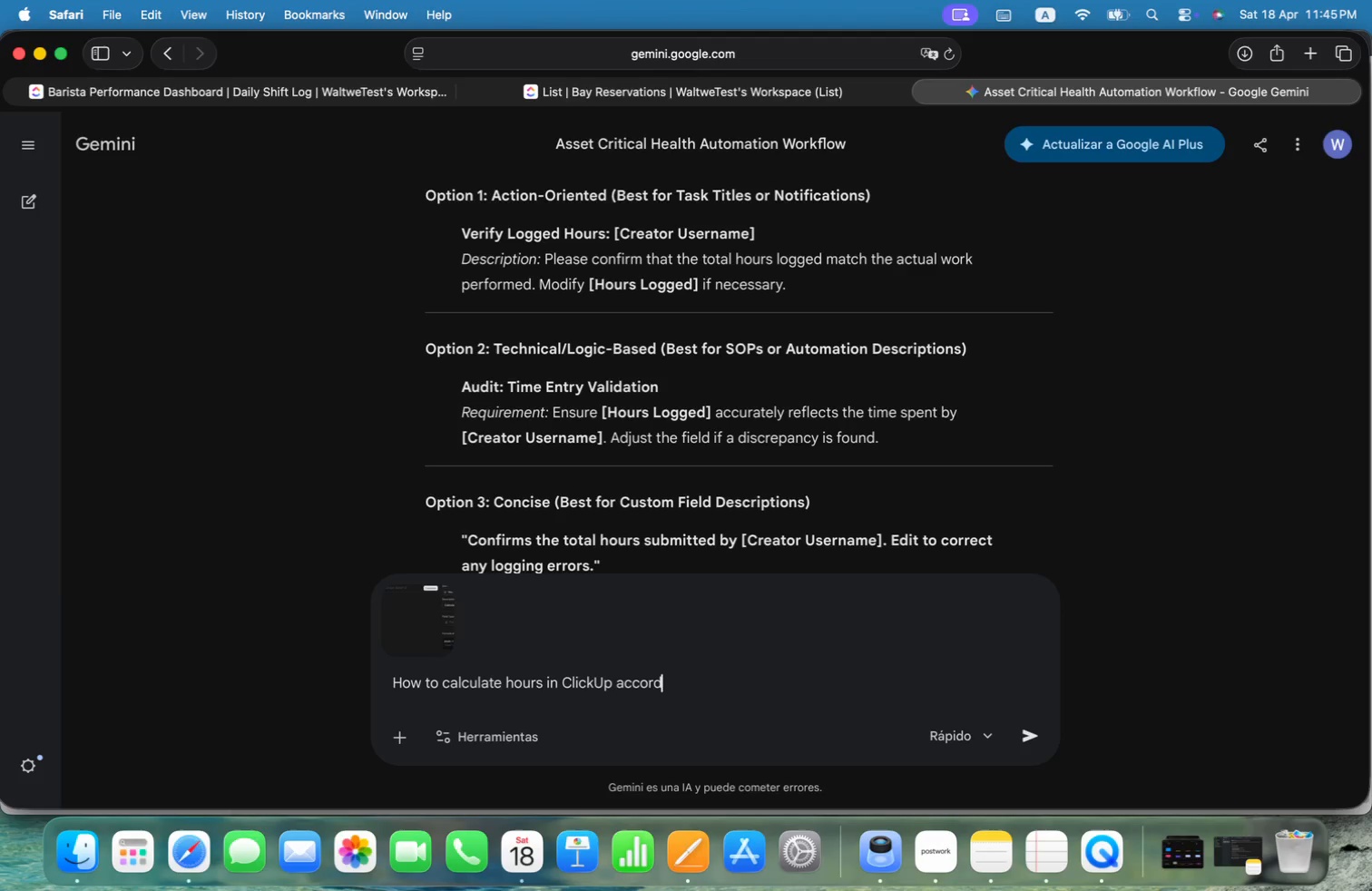 
key(Alt+I)
 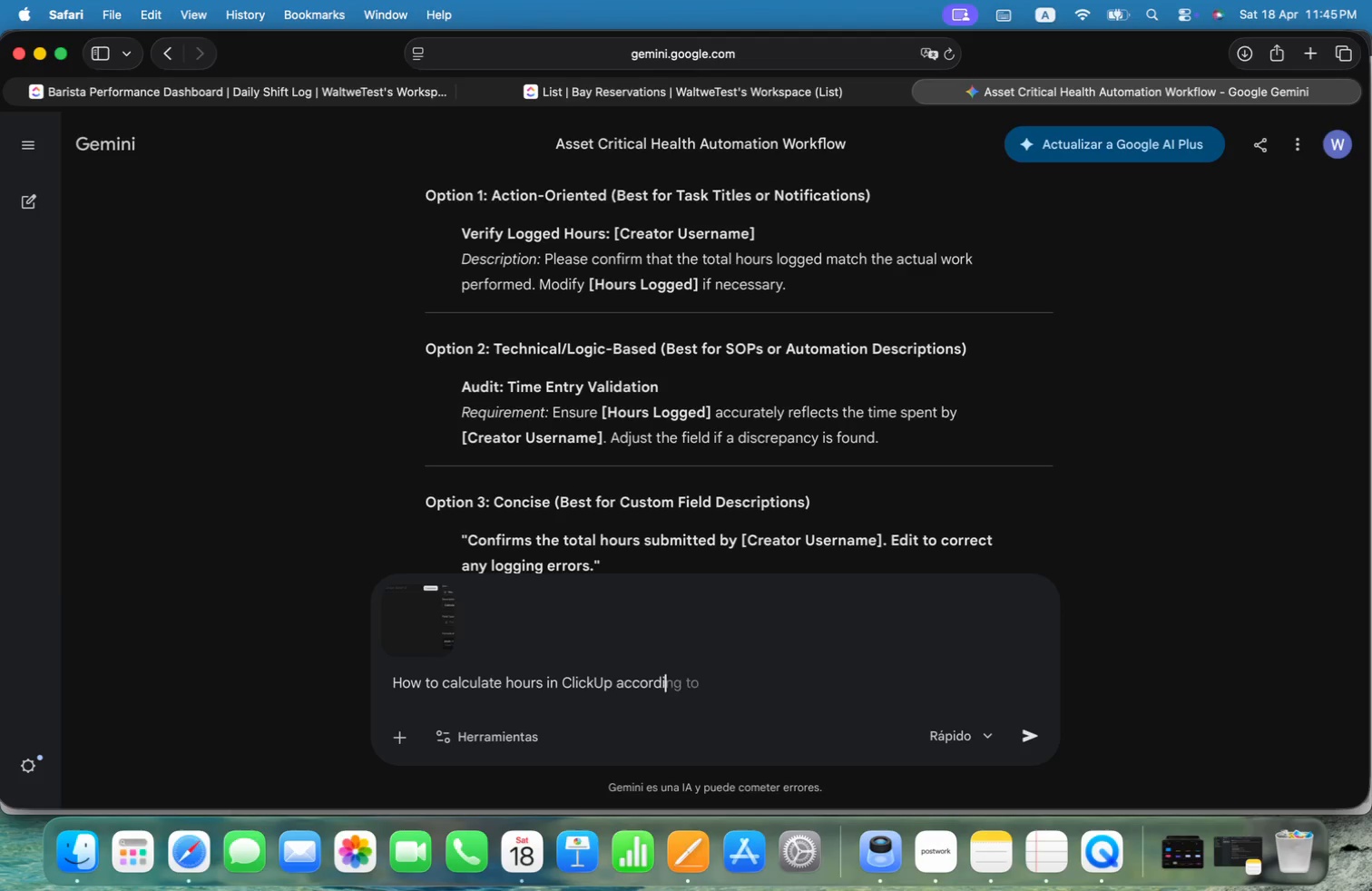 
key(Alt+G)
 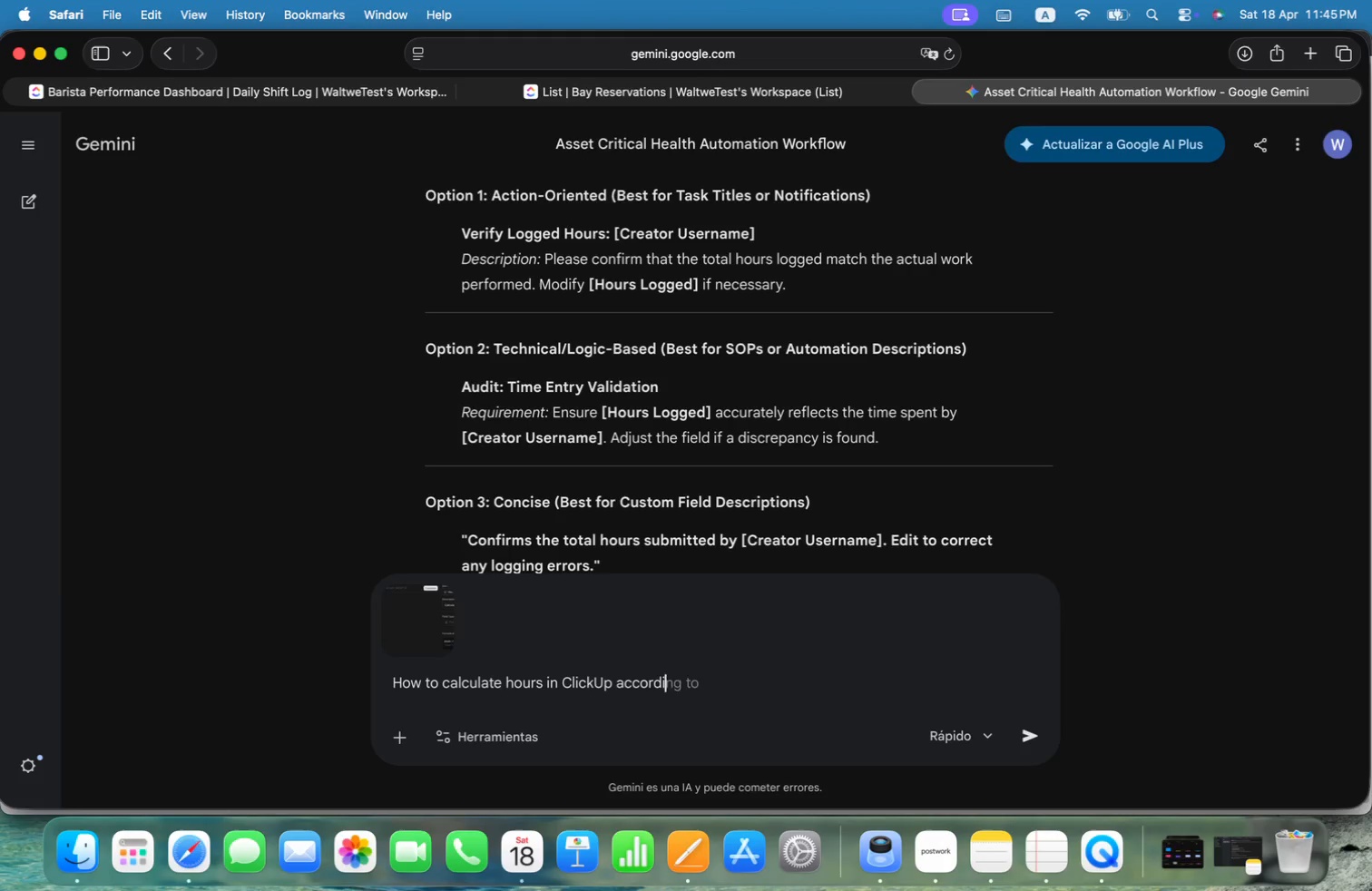 
key(Alt+N)
 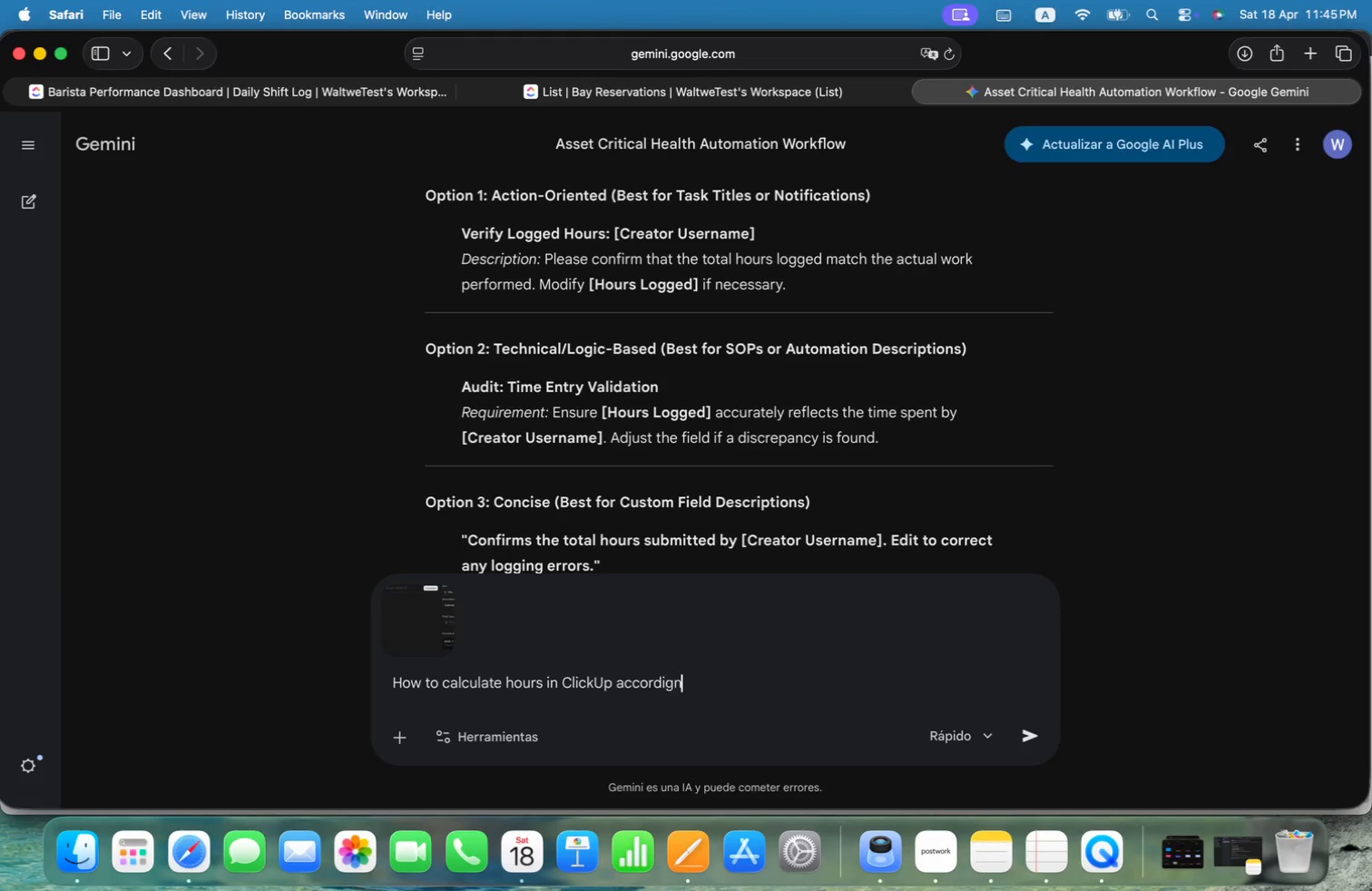 
key(Alt+Space)
 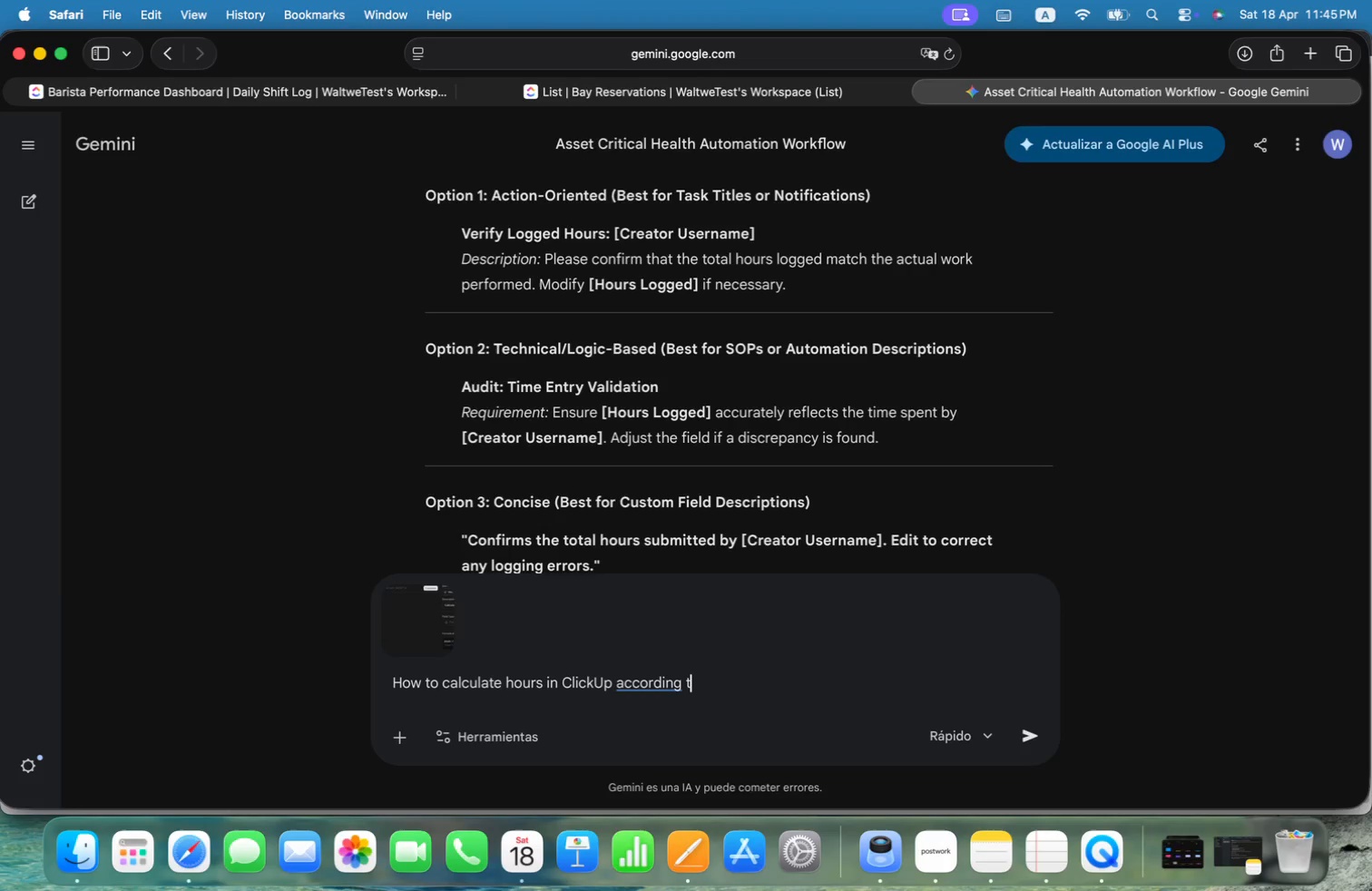 
key(Alt+T)
 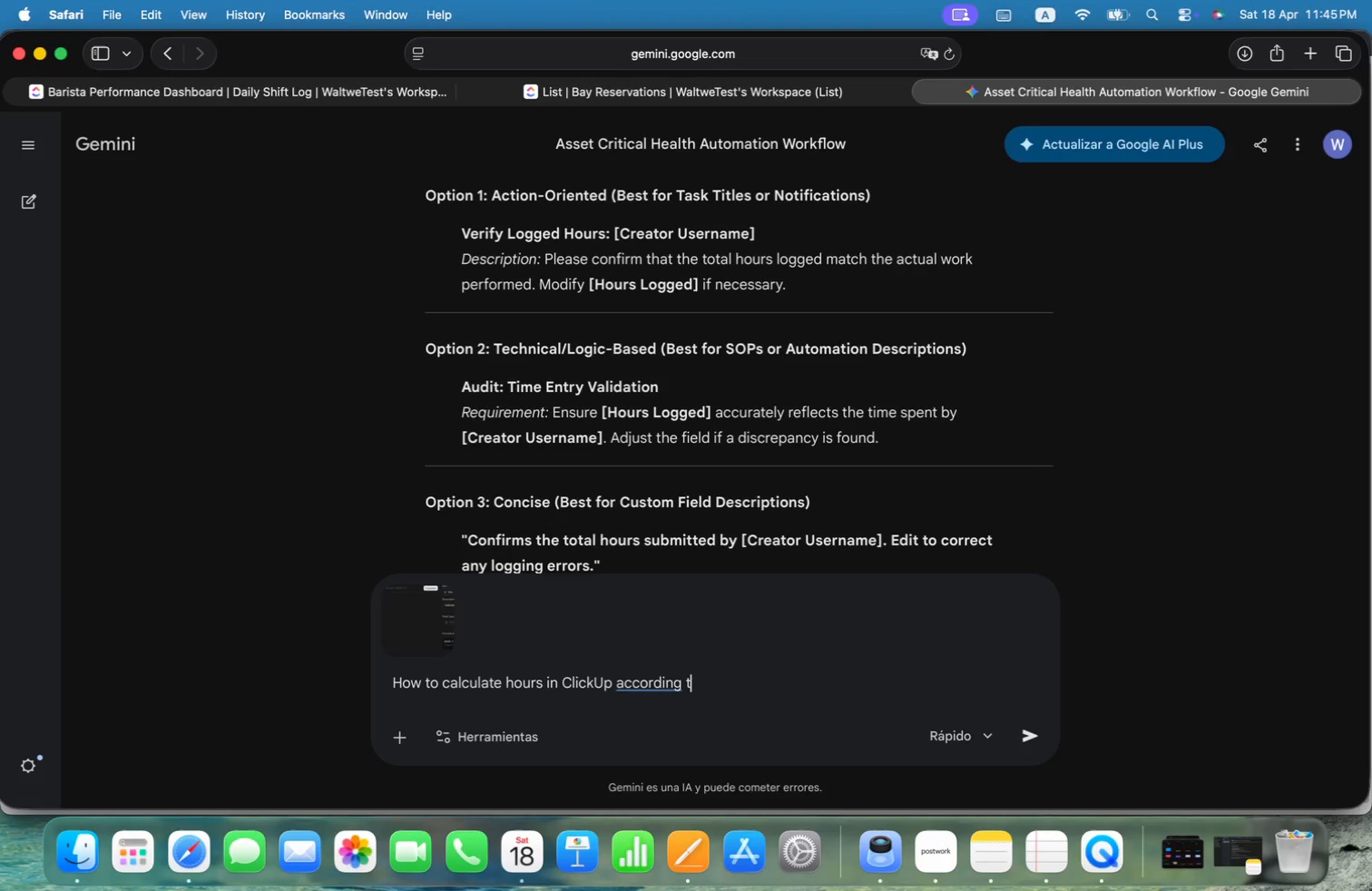 
key(Alt+W)
 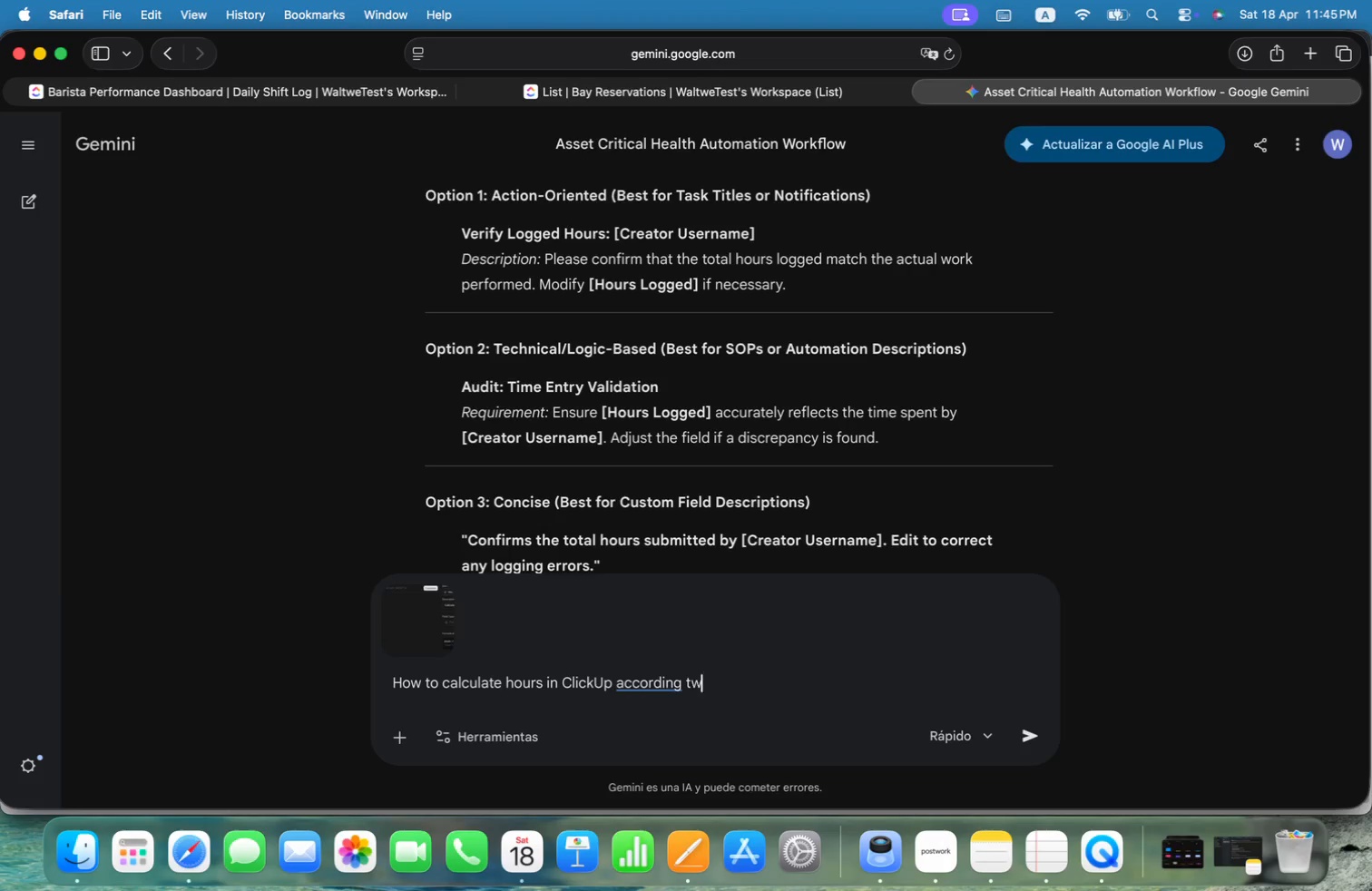 
key(Alt+O)
 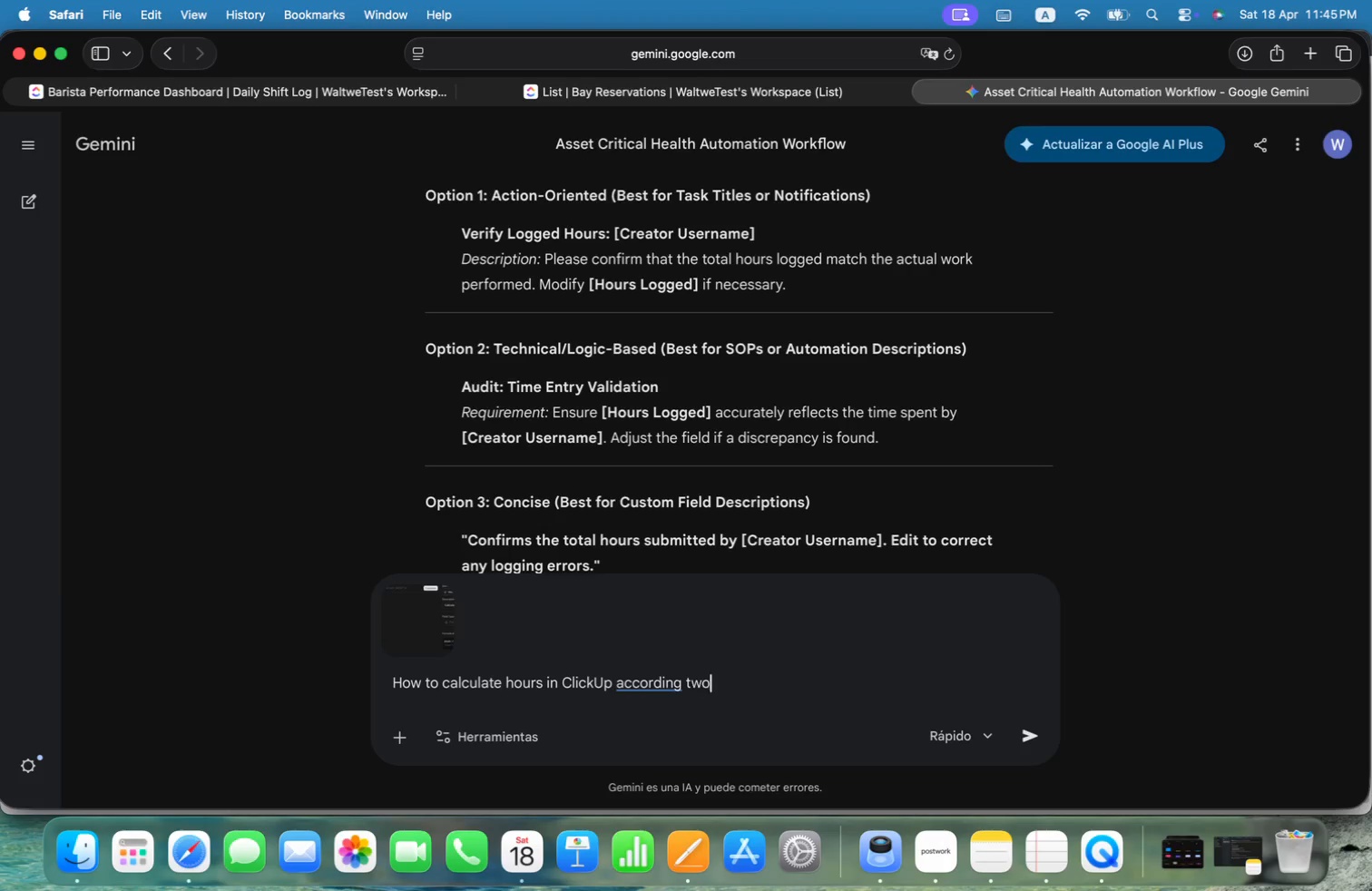 
key(Alt+Space)
 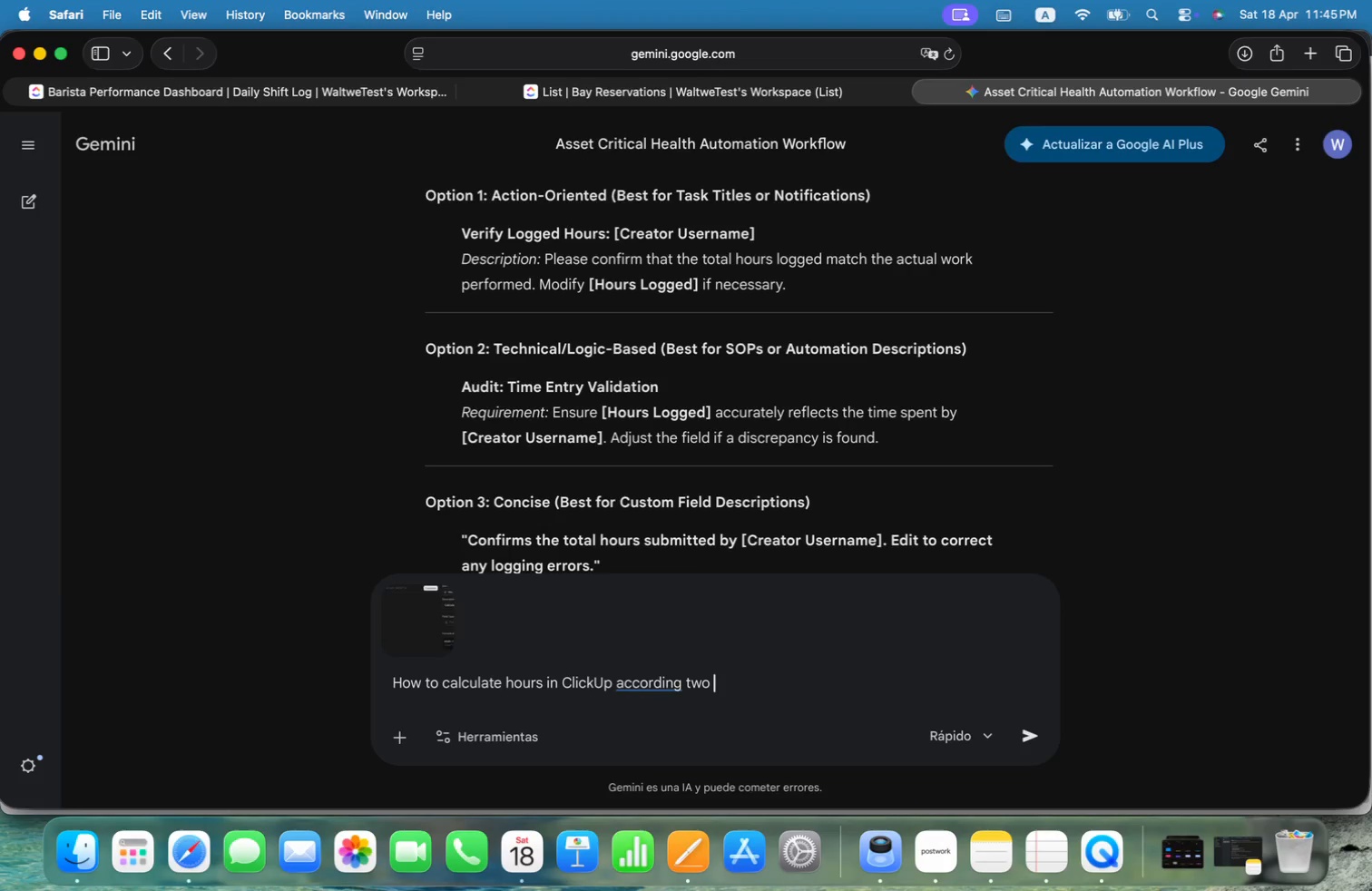 
key(Alt+D)
 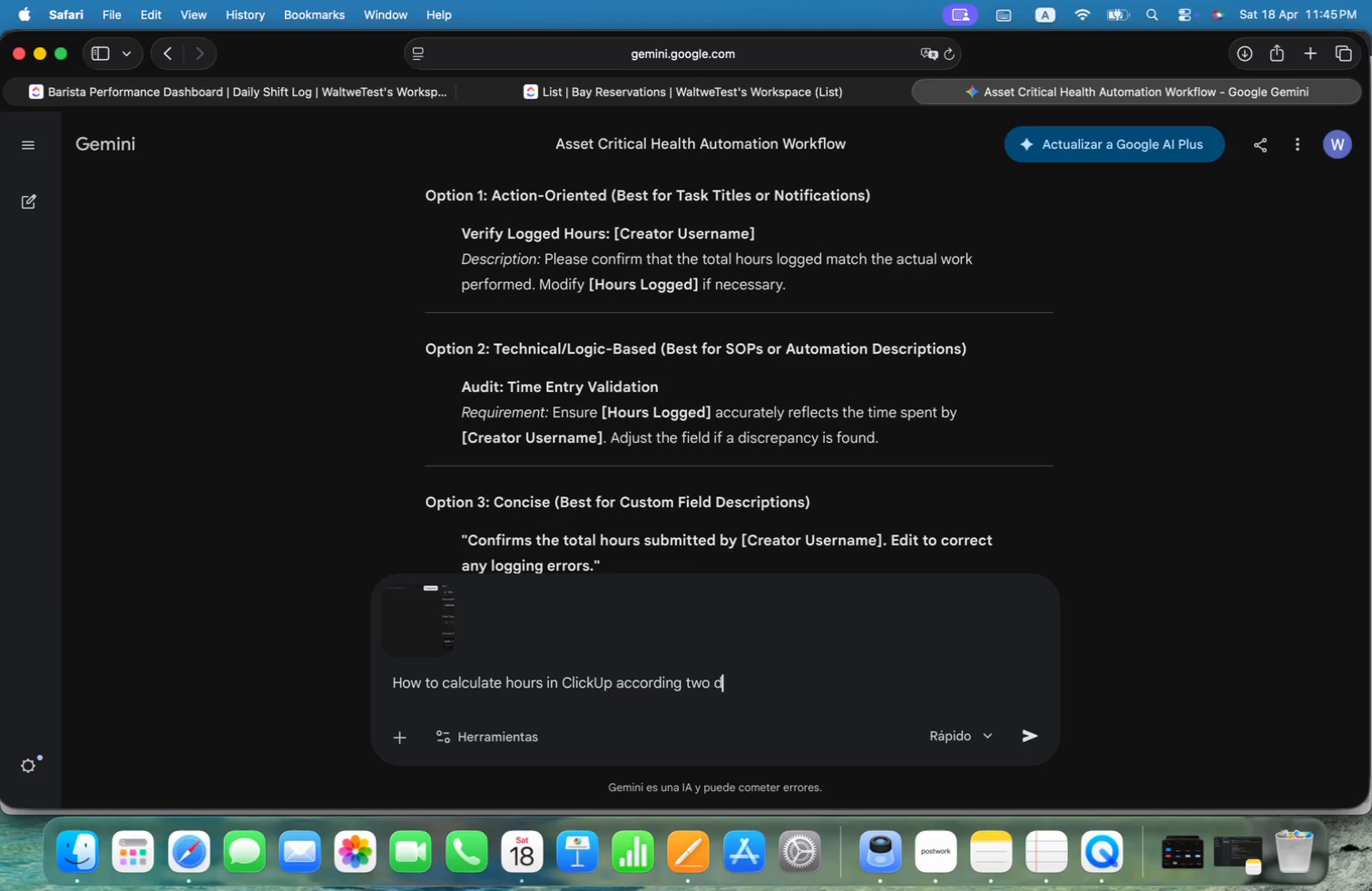 
key(Alt+A)
 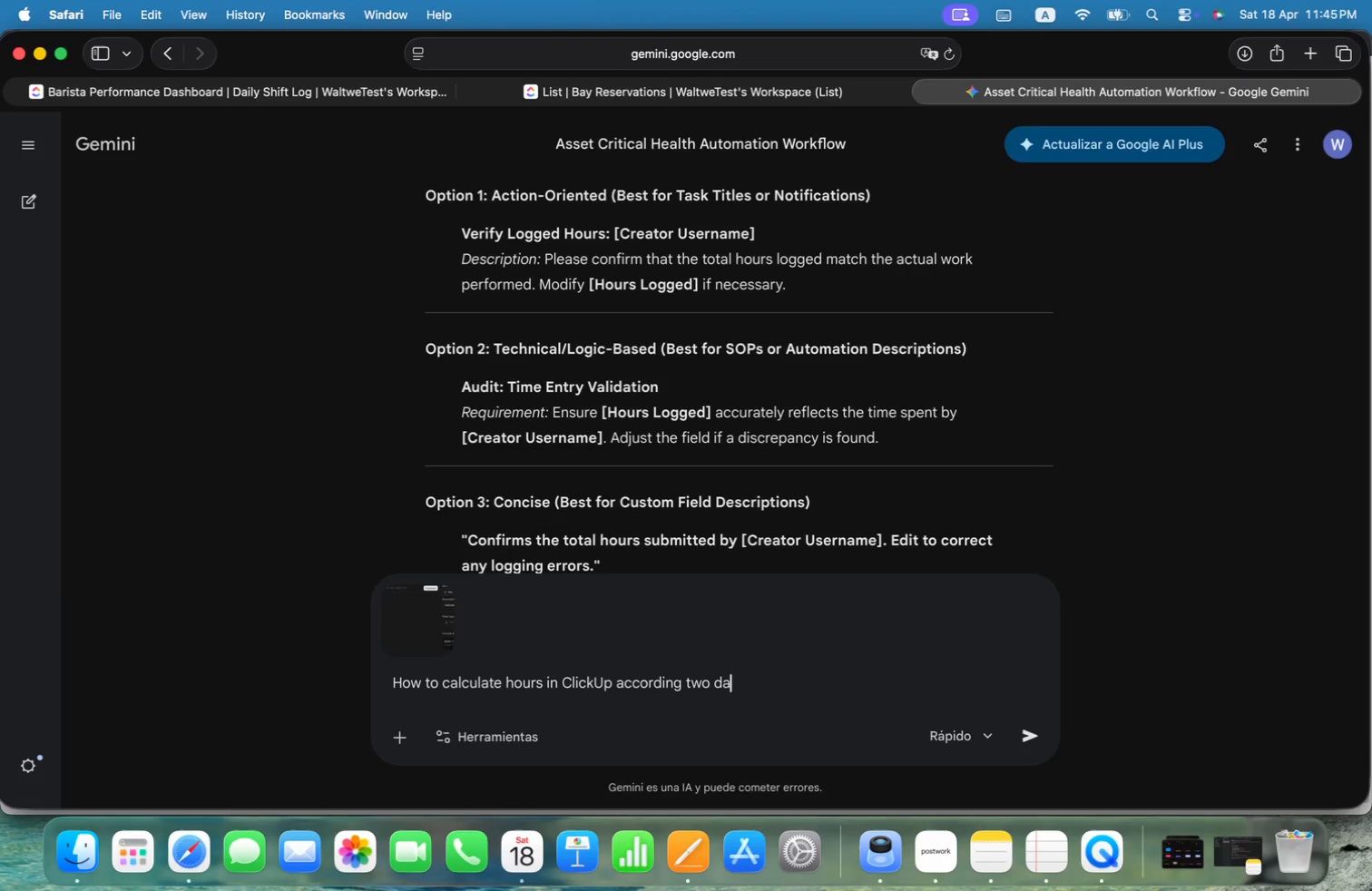 
key(Alt+T)
 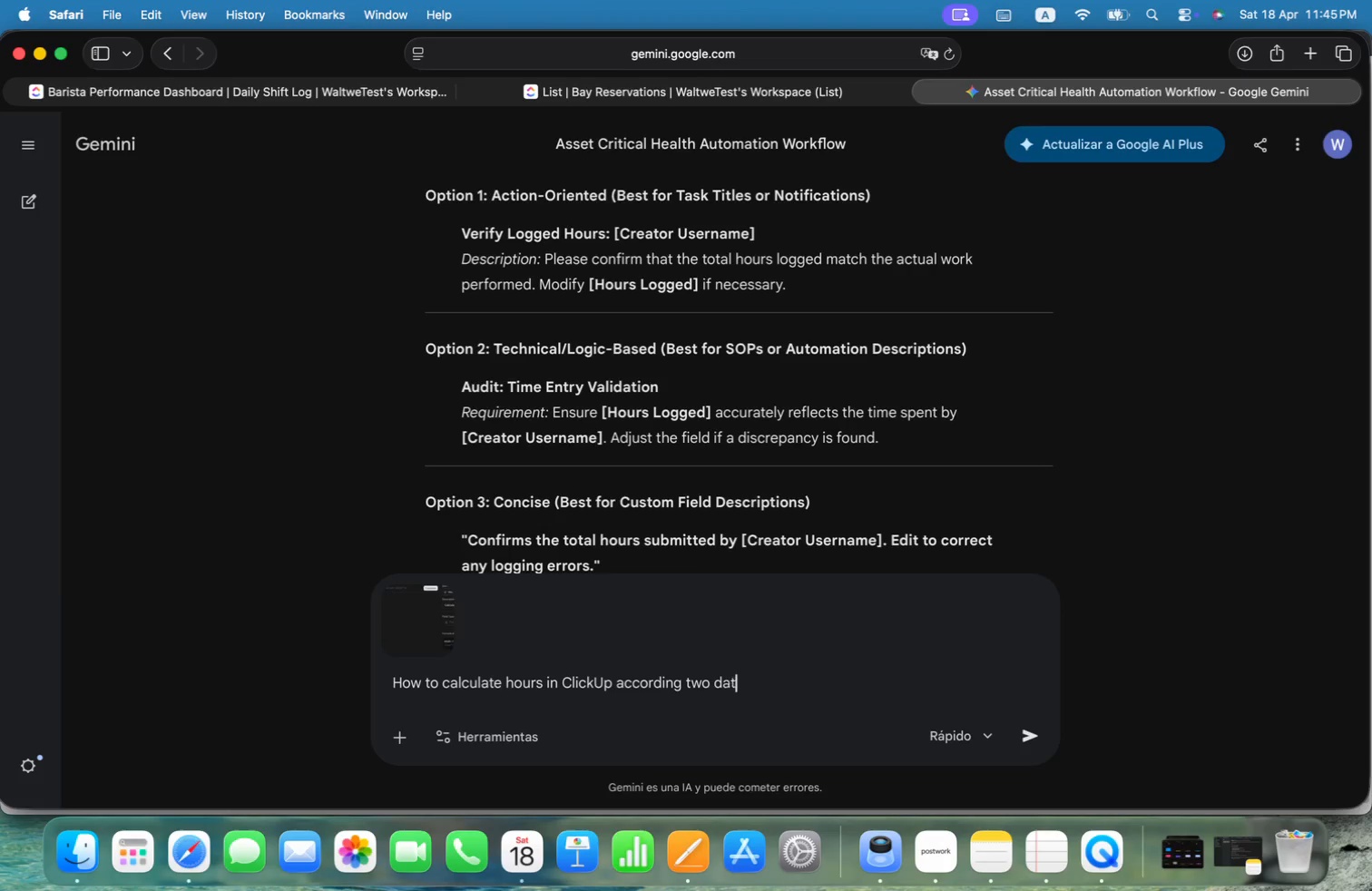 
key(Alt+E)
 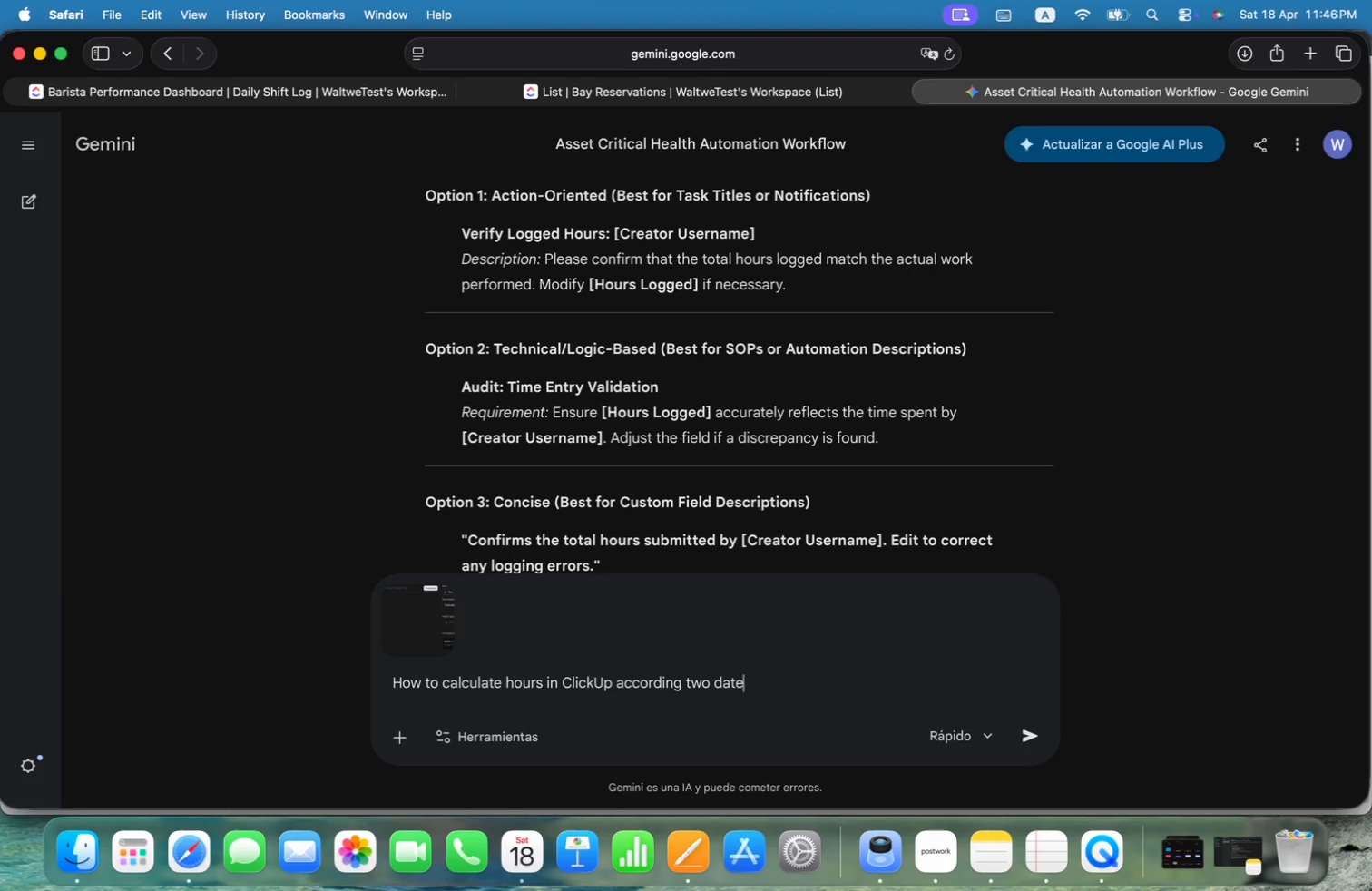 
key(Alt+S)
 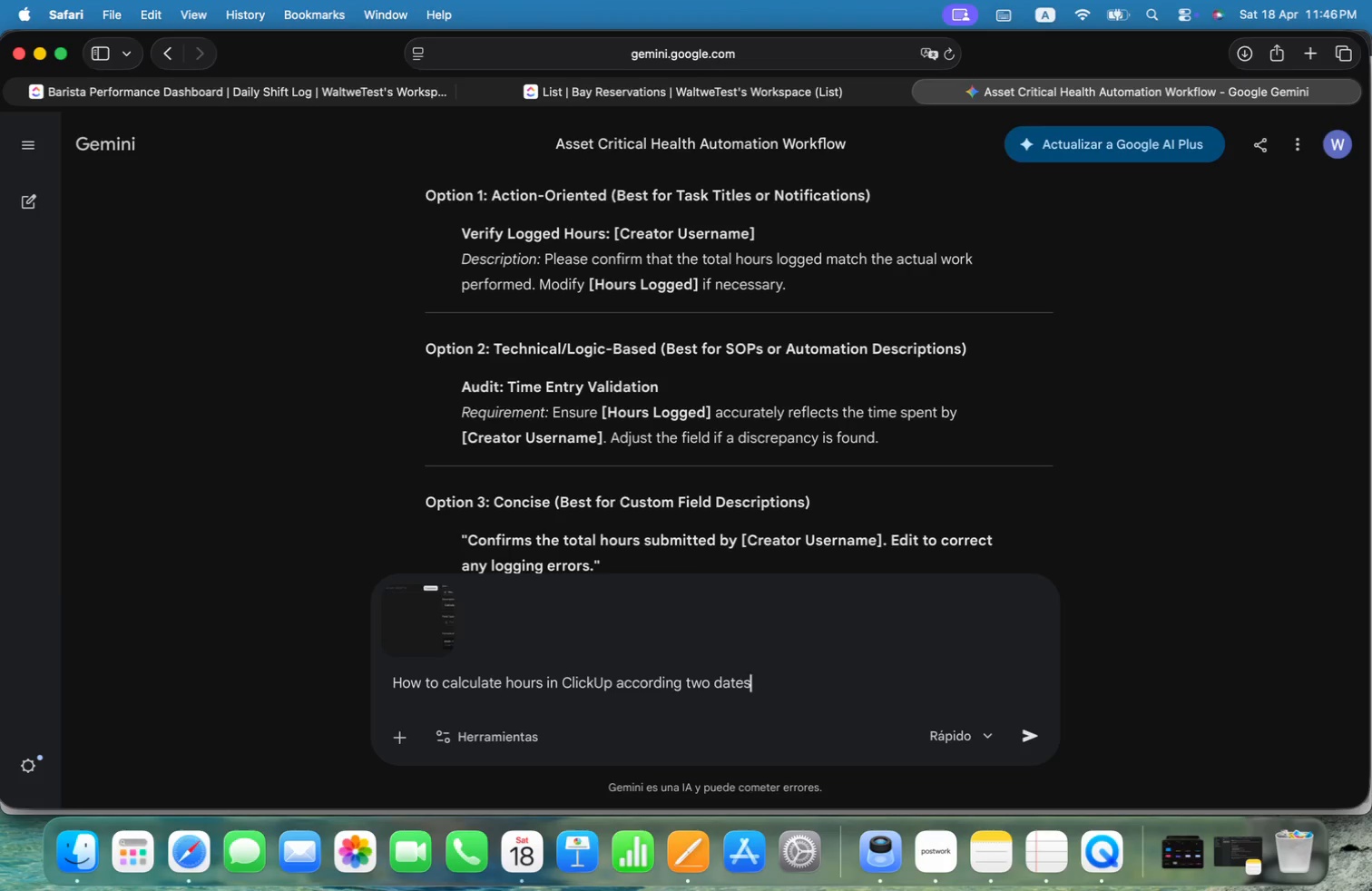 
key(Alt+Space)
 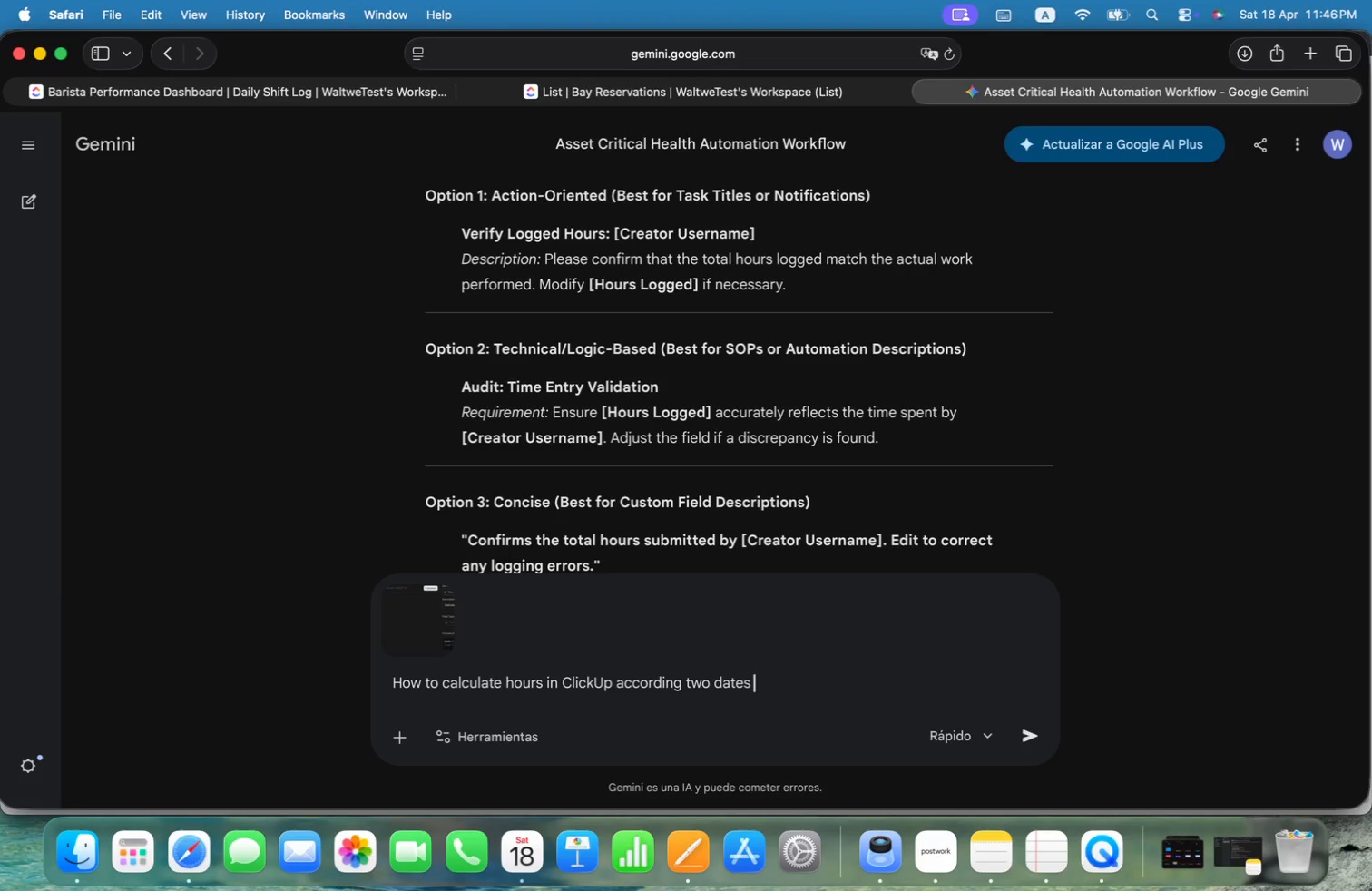 
key(Alt+R)
 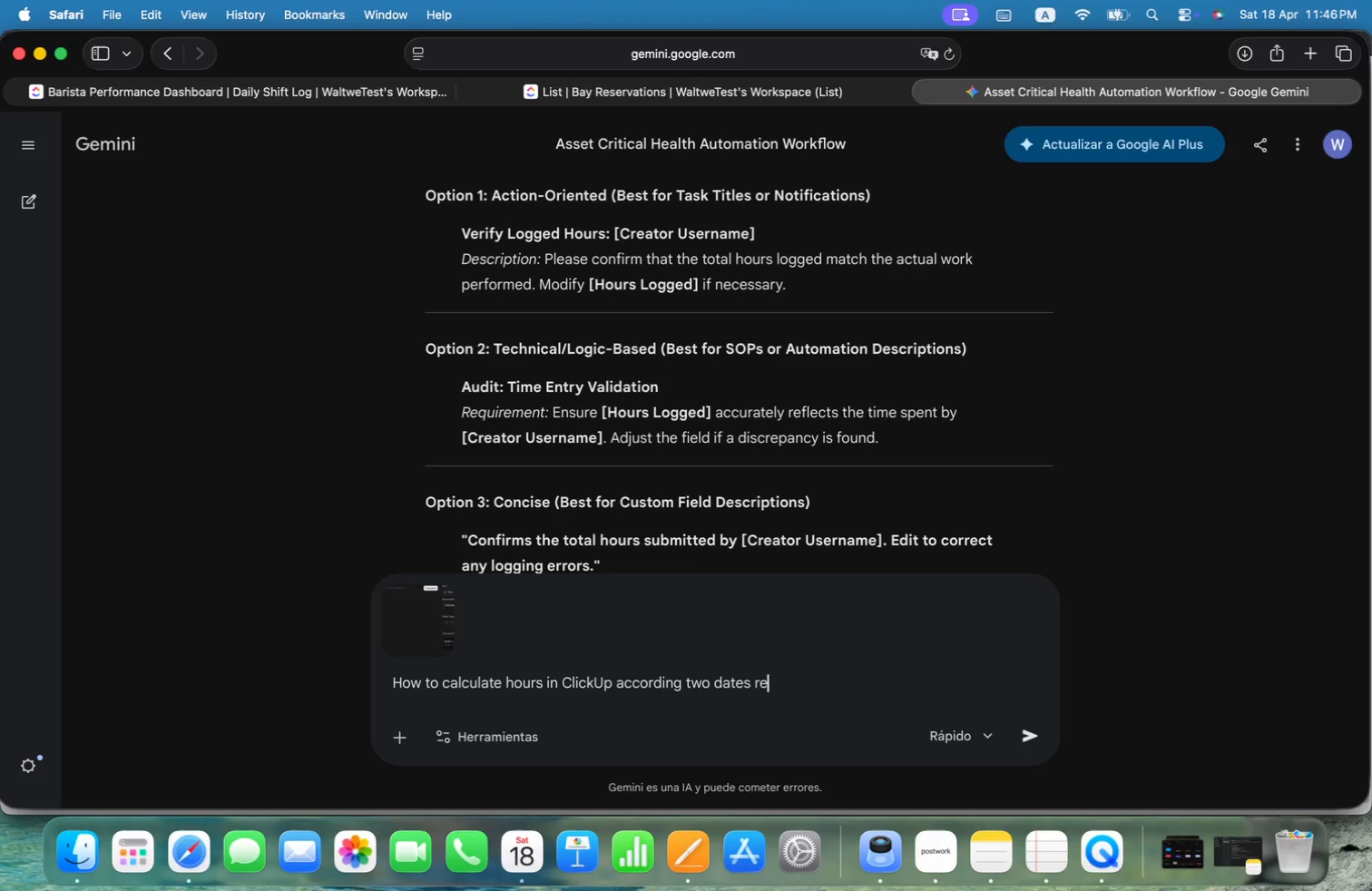 
key(Alt+E)
 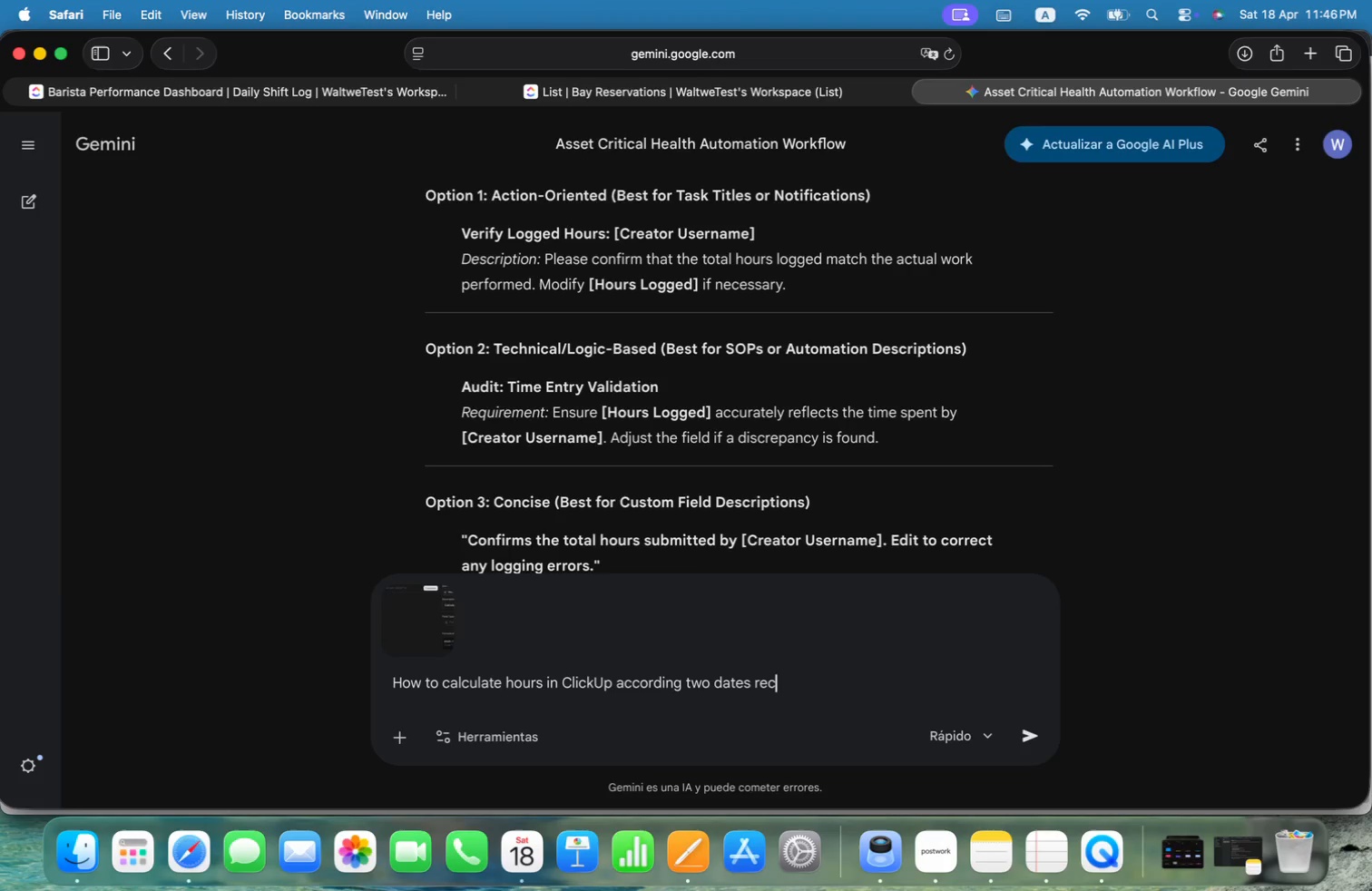 
key(Alt+C)
 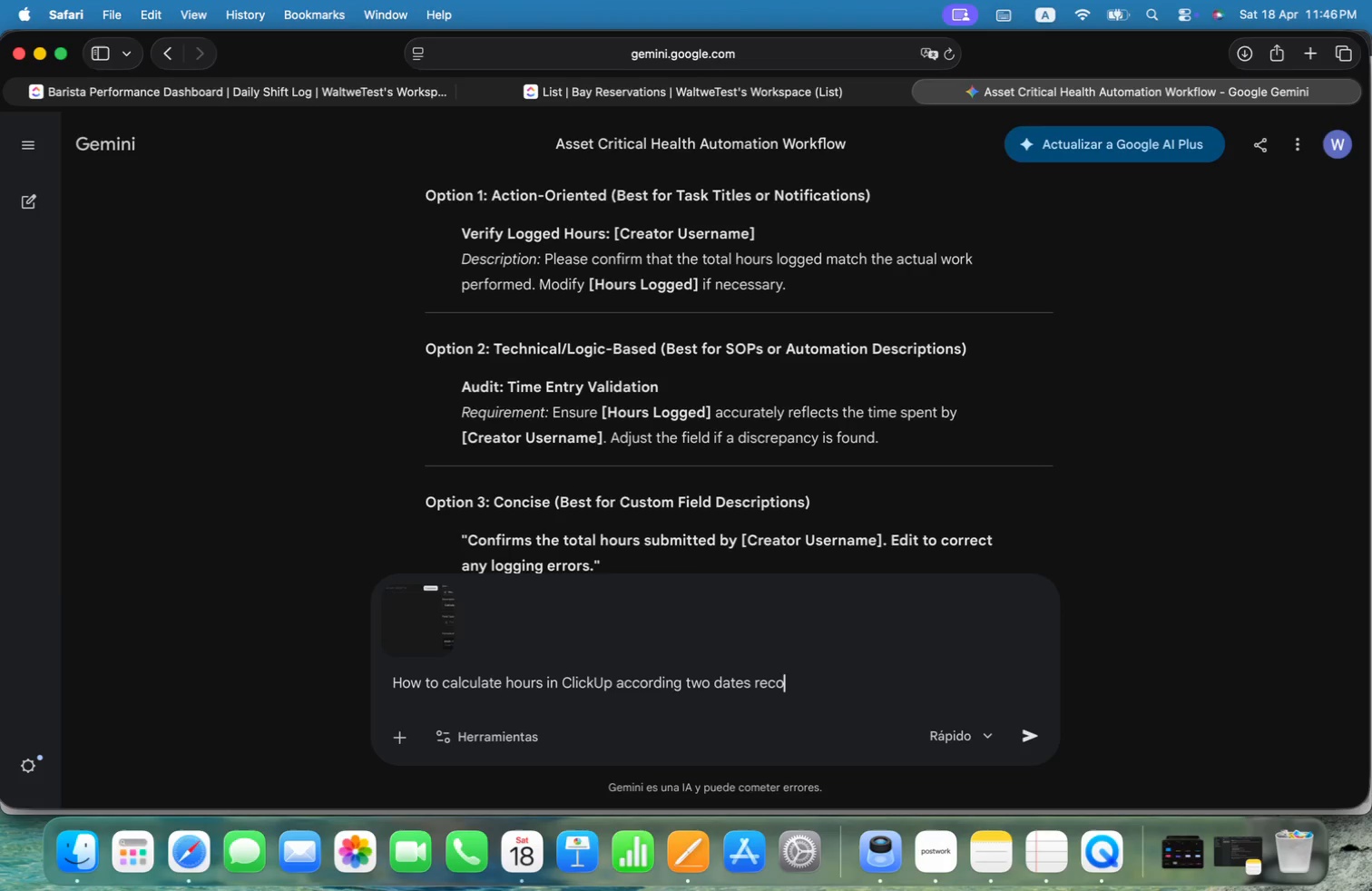 
key(Alt+O)
 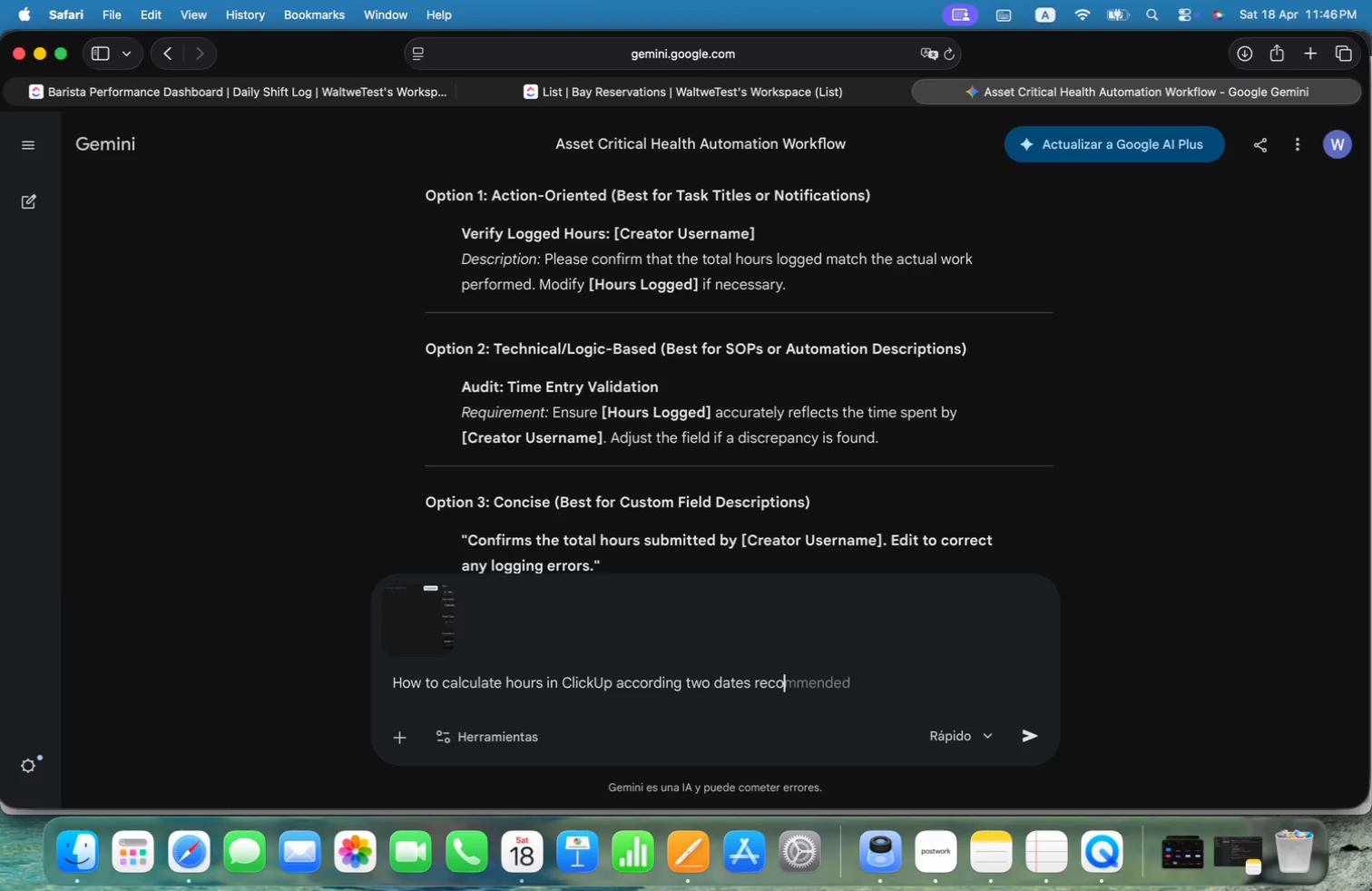 
key(Alt+R)
 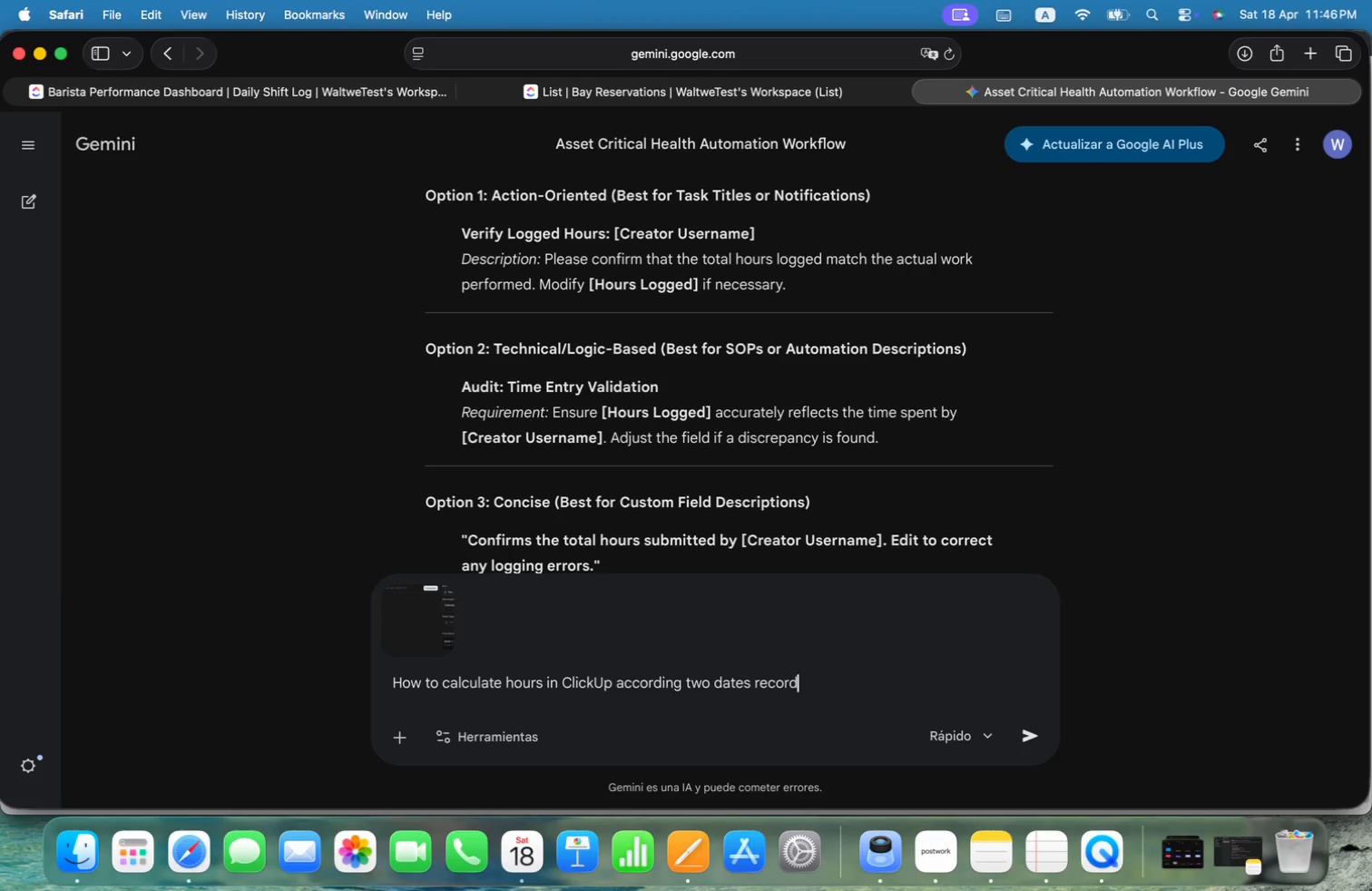 
key(Alt+D)
 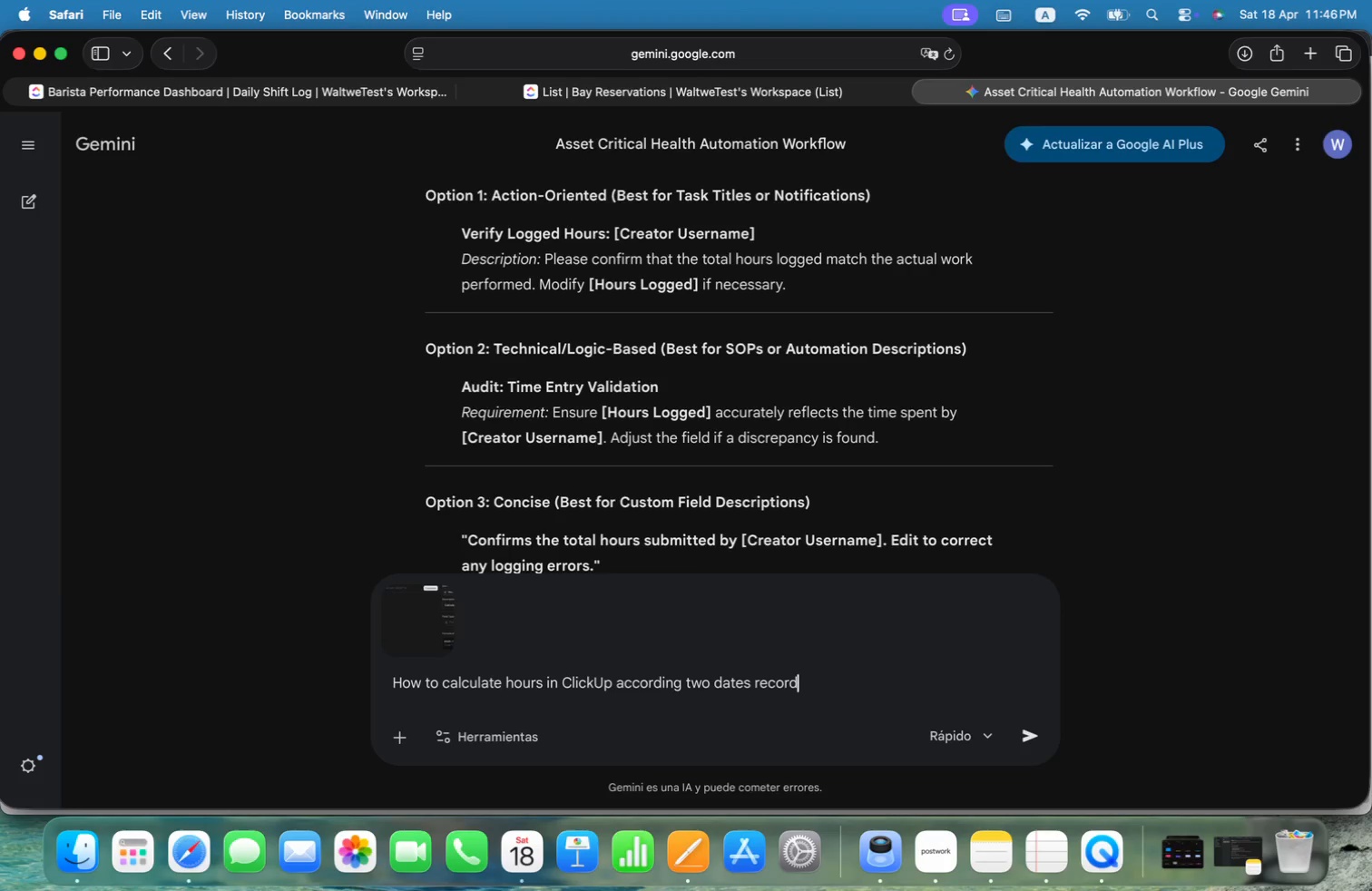 
key(Alt+Space)
 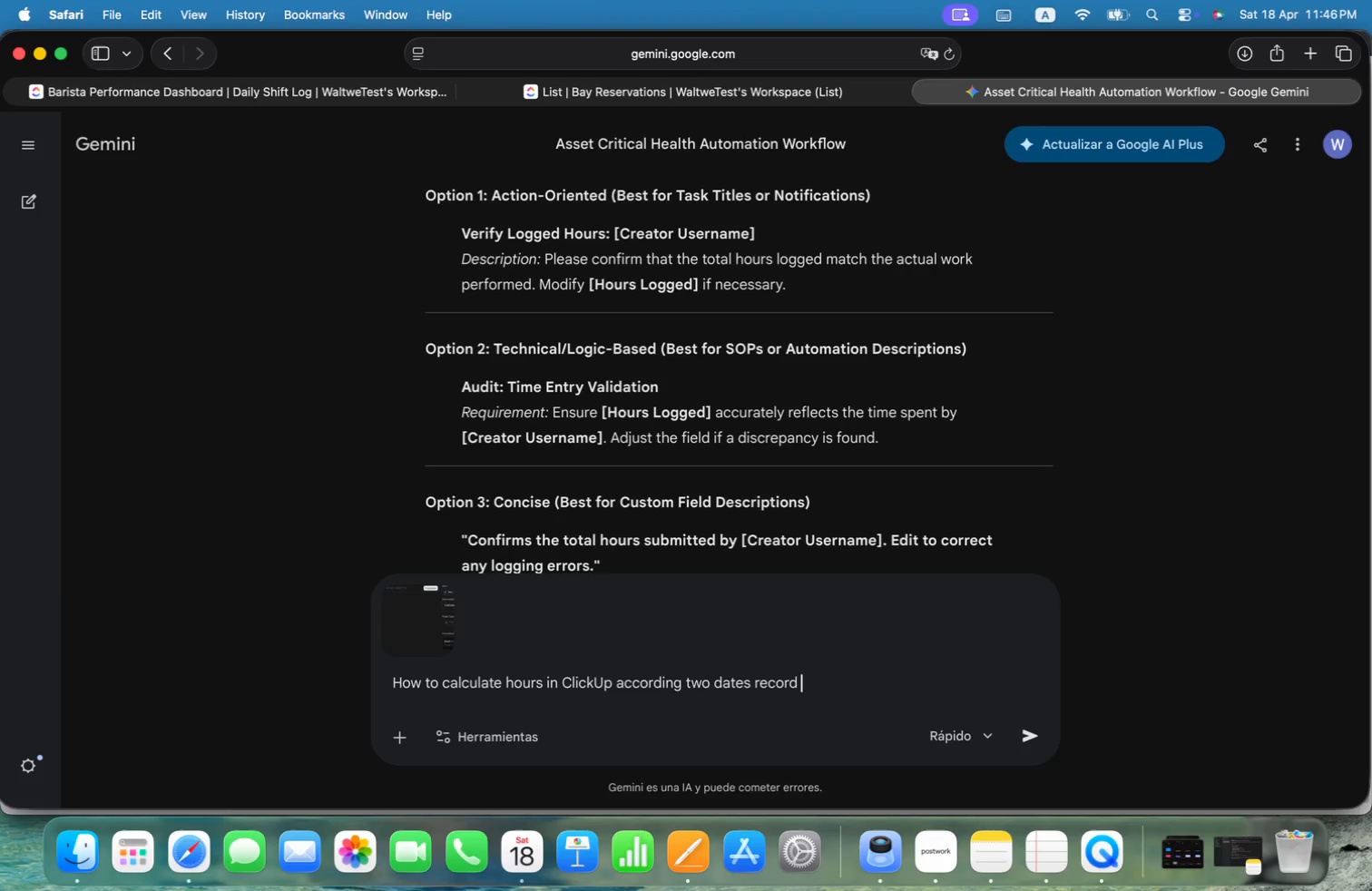 
key(Alt+I)
 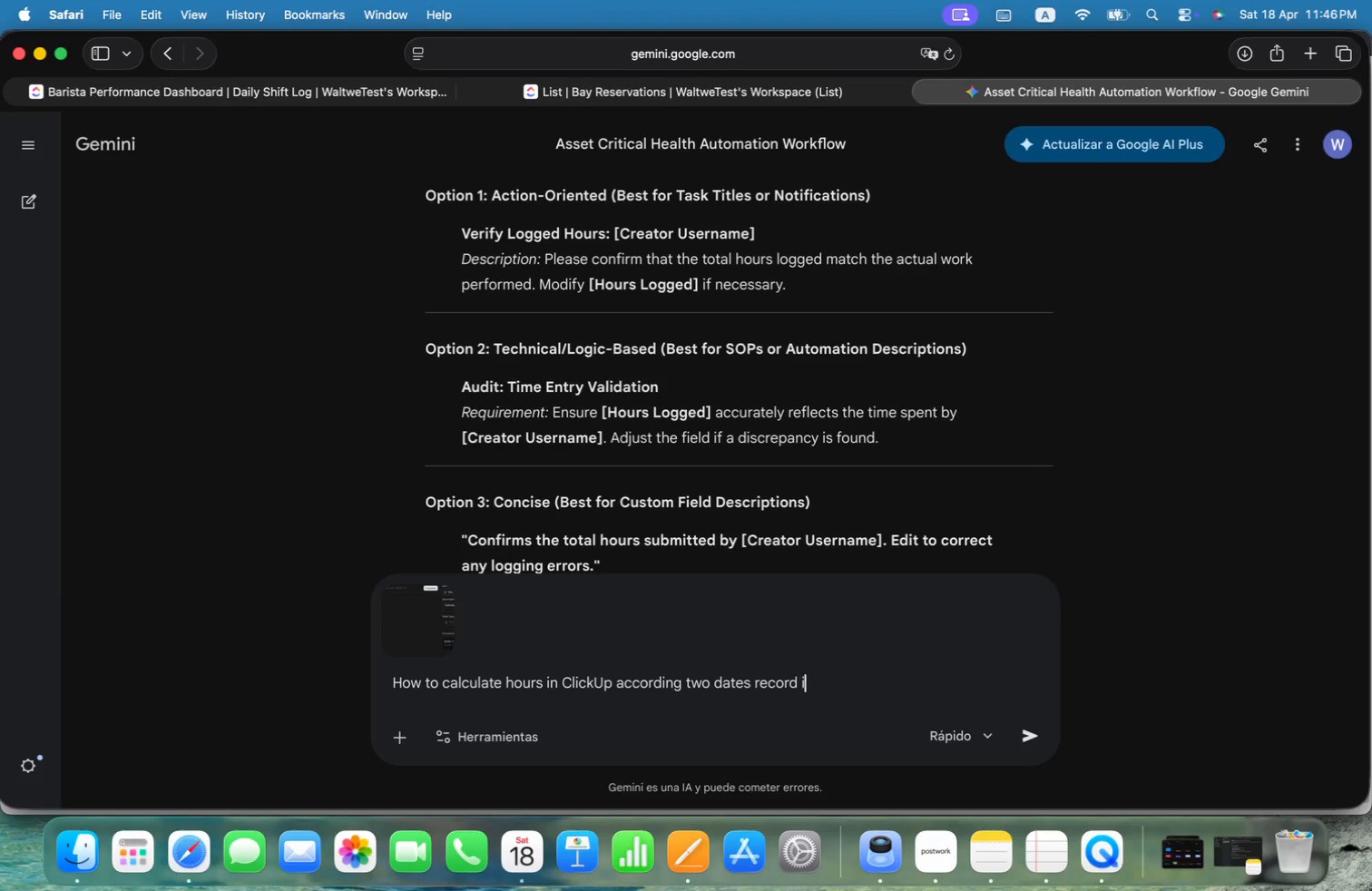 
key(Alt+N)
 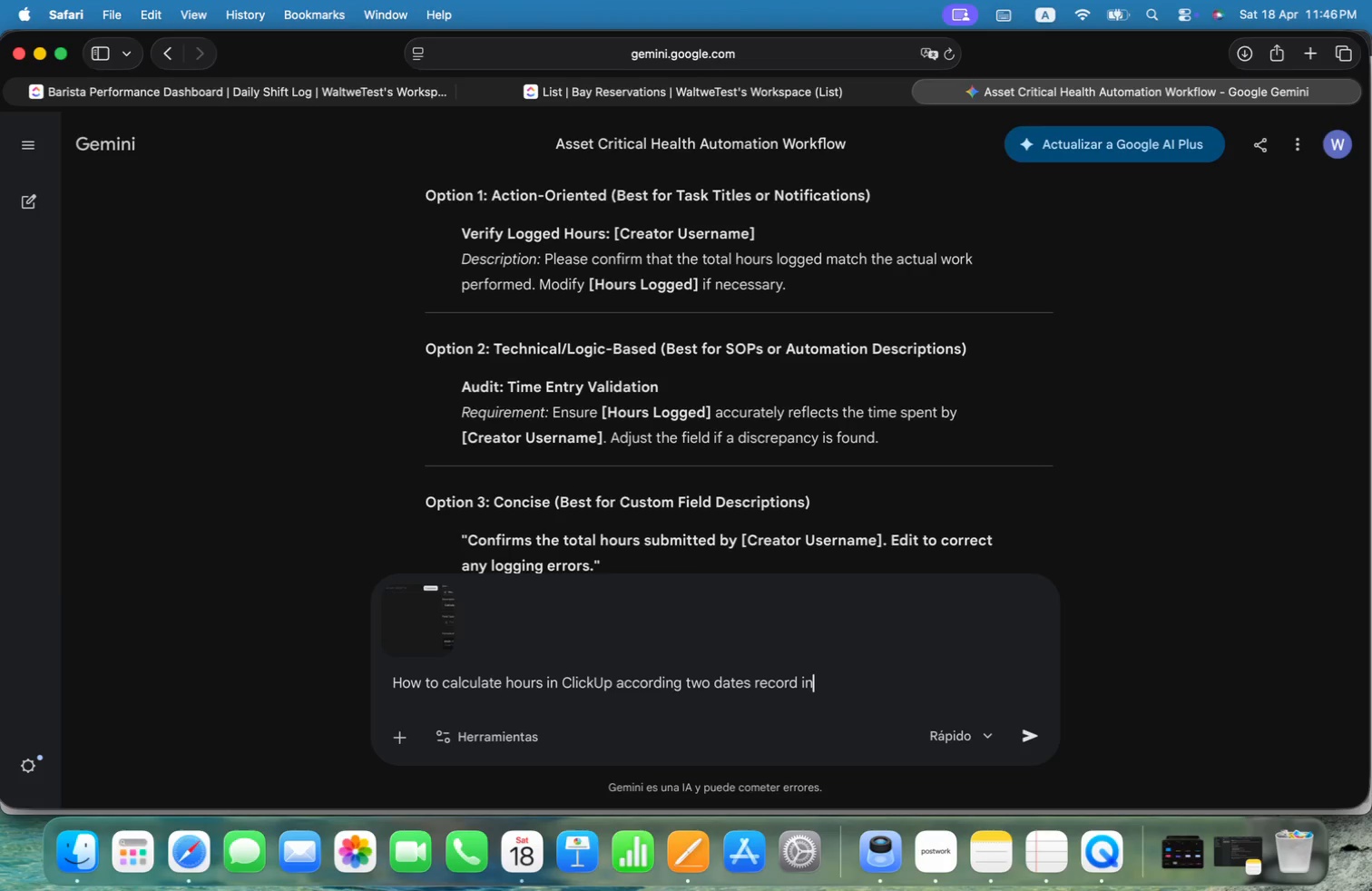 
key(Alt+Space)
 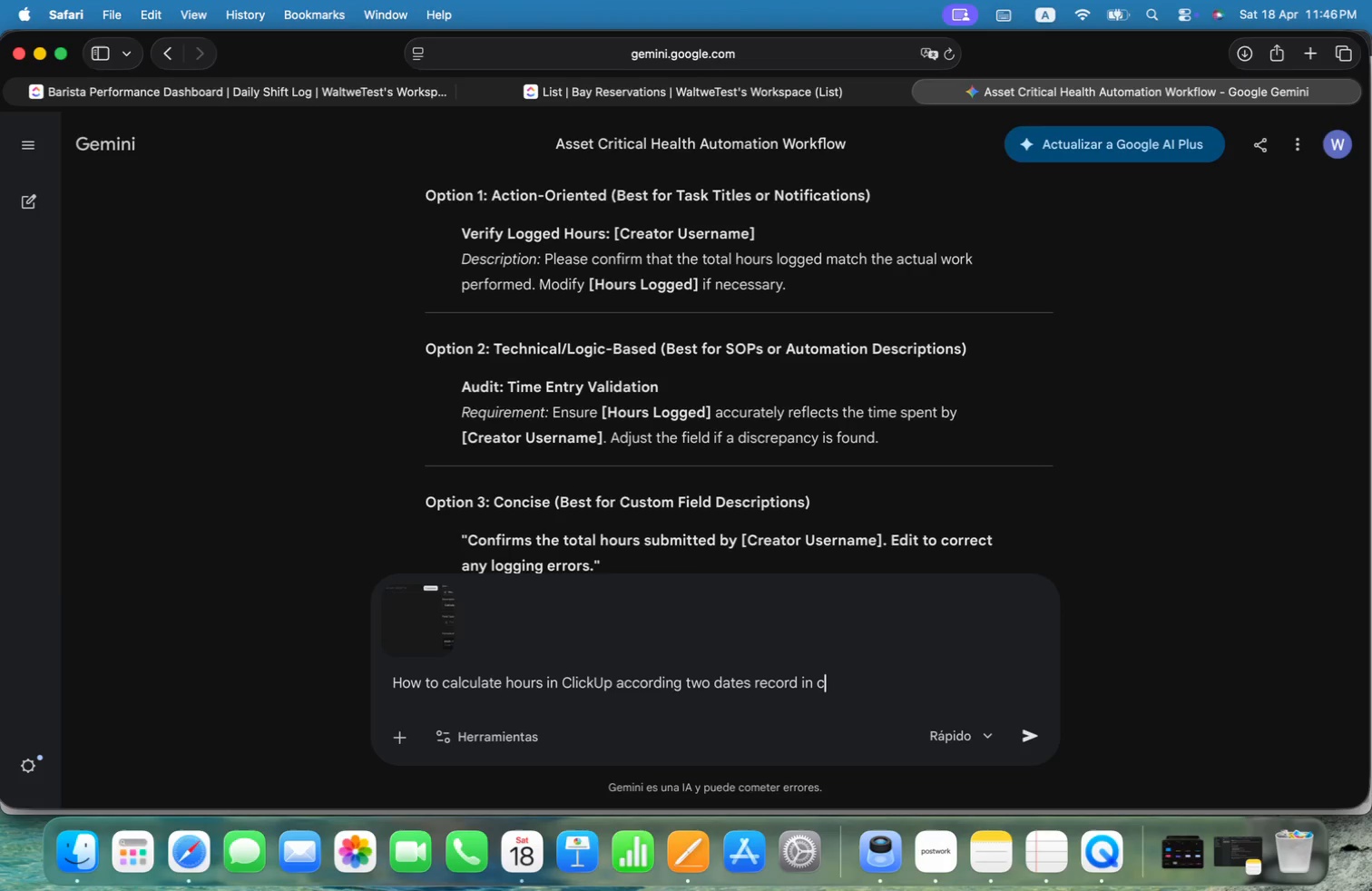 
key(Alt+C)
 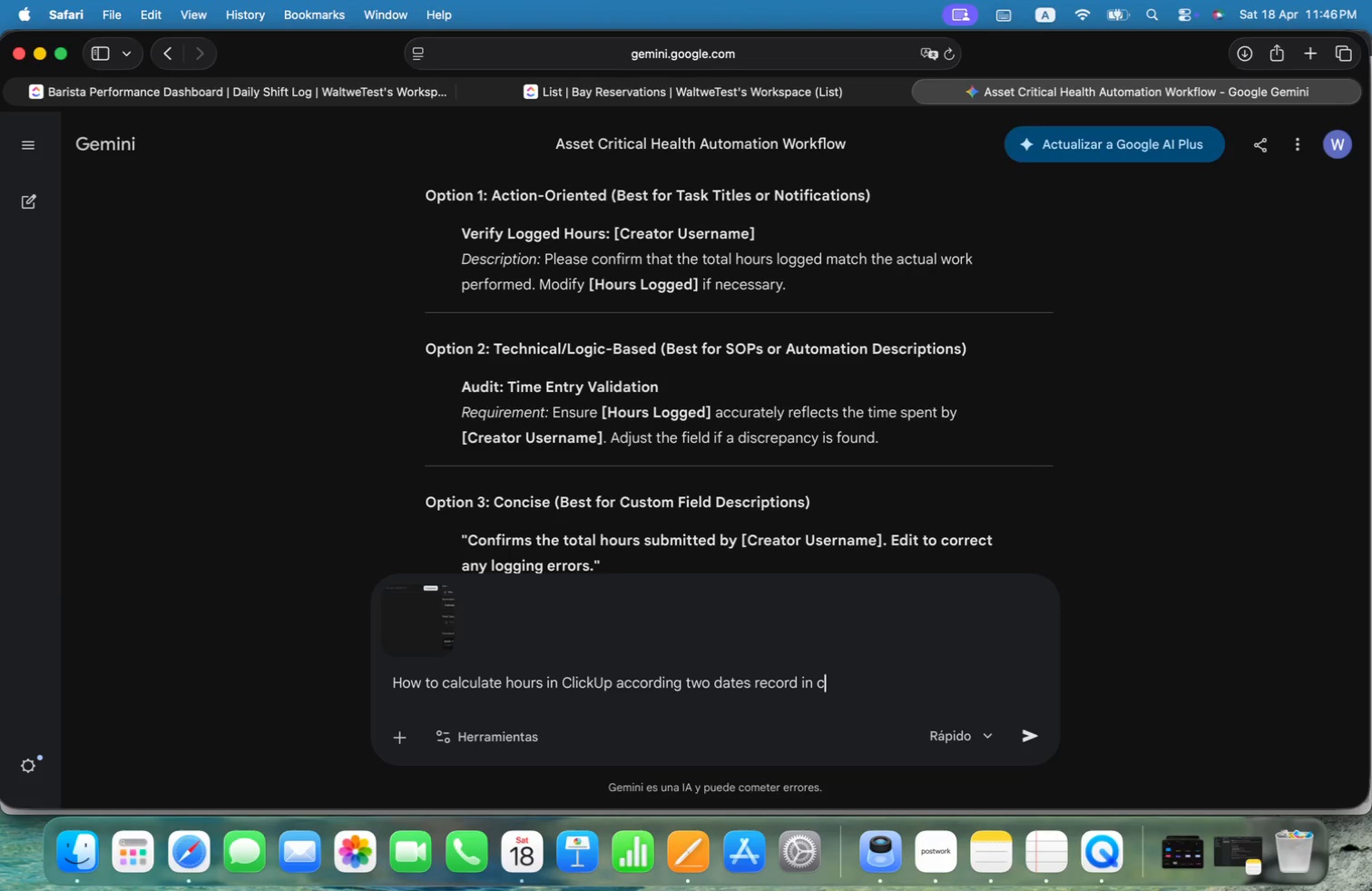 
key(Alt+U)
 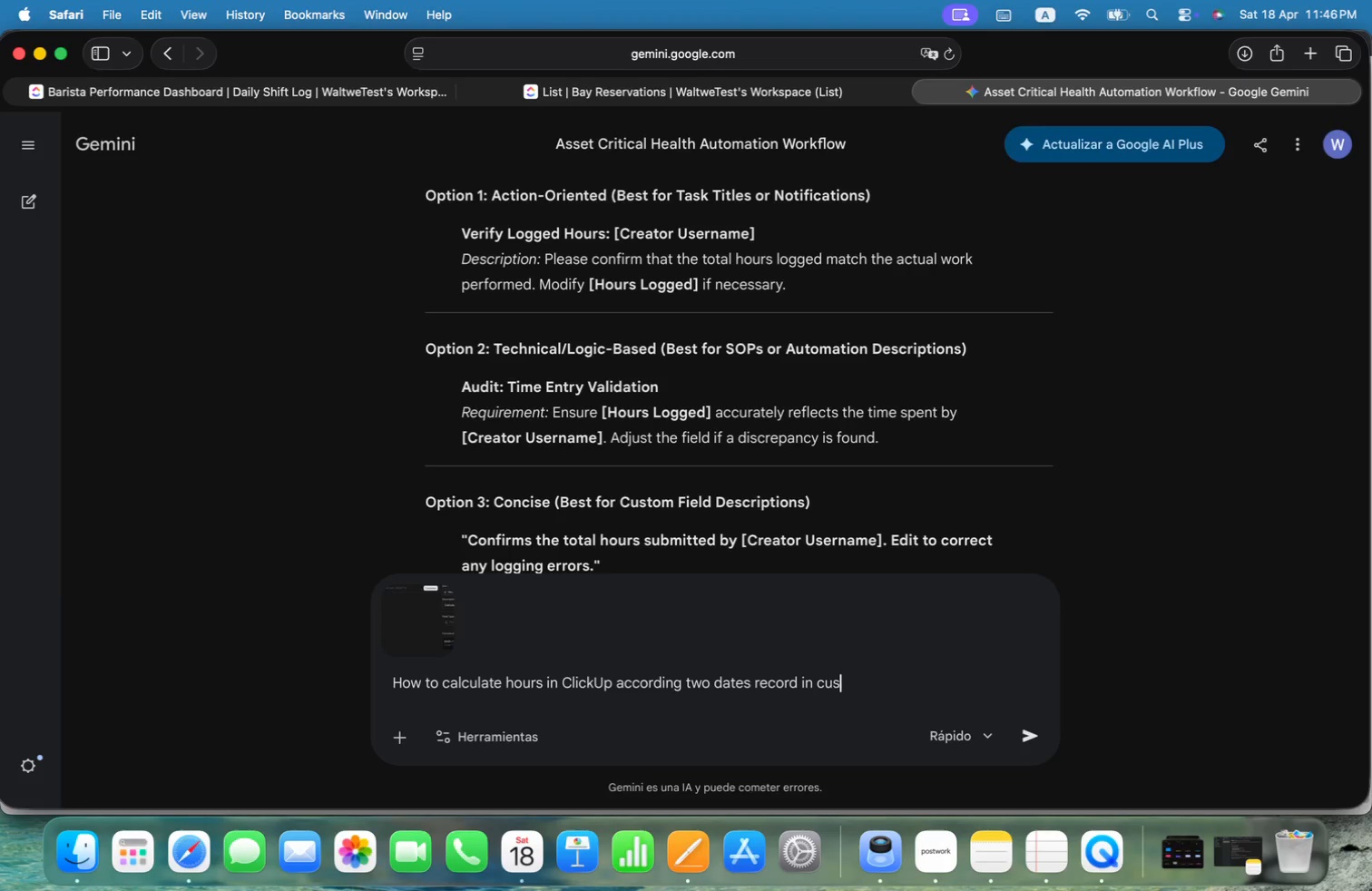 
key(Alt+S)
 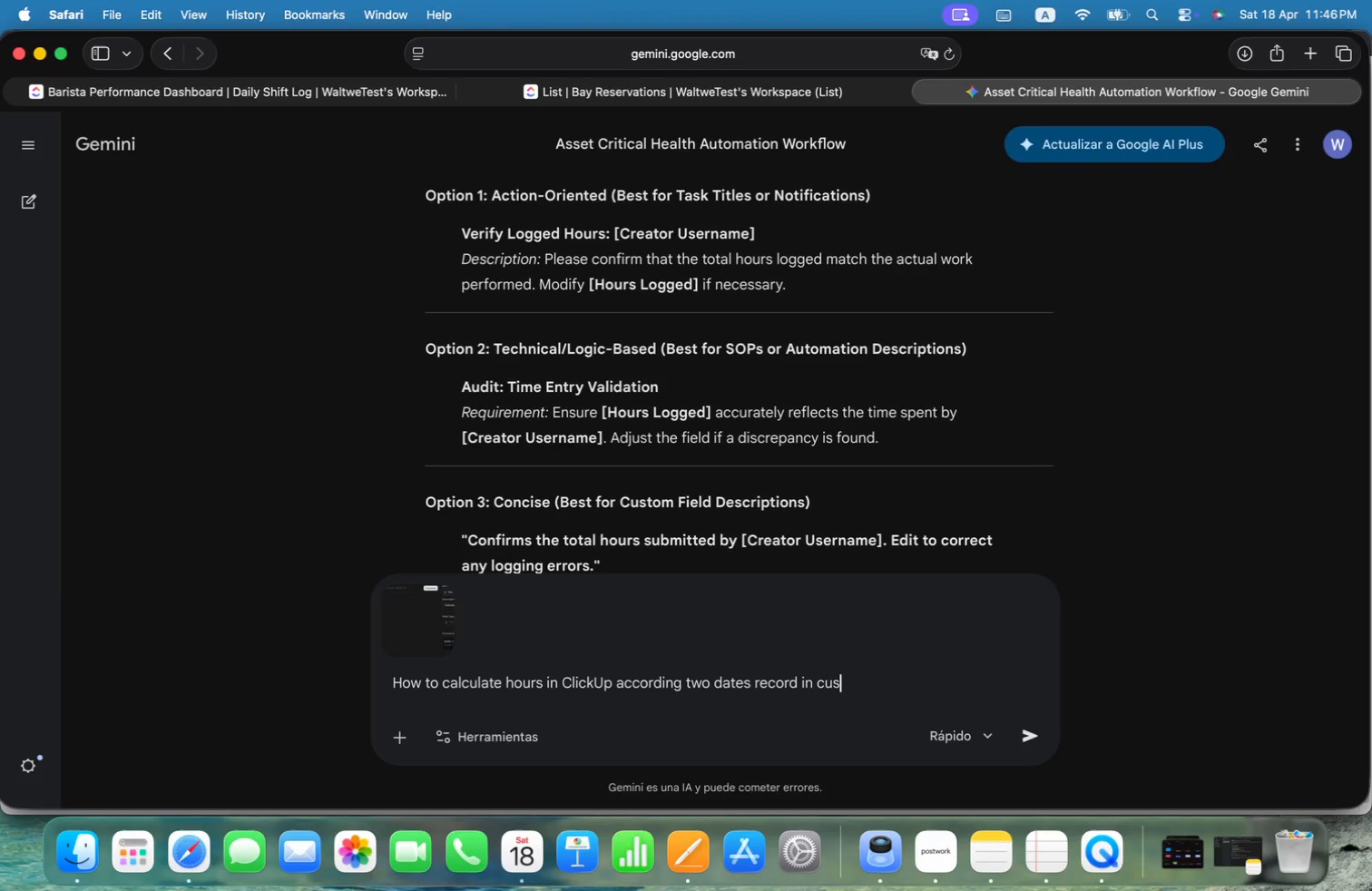 
key(Alt+T)
 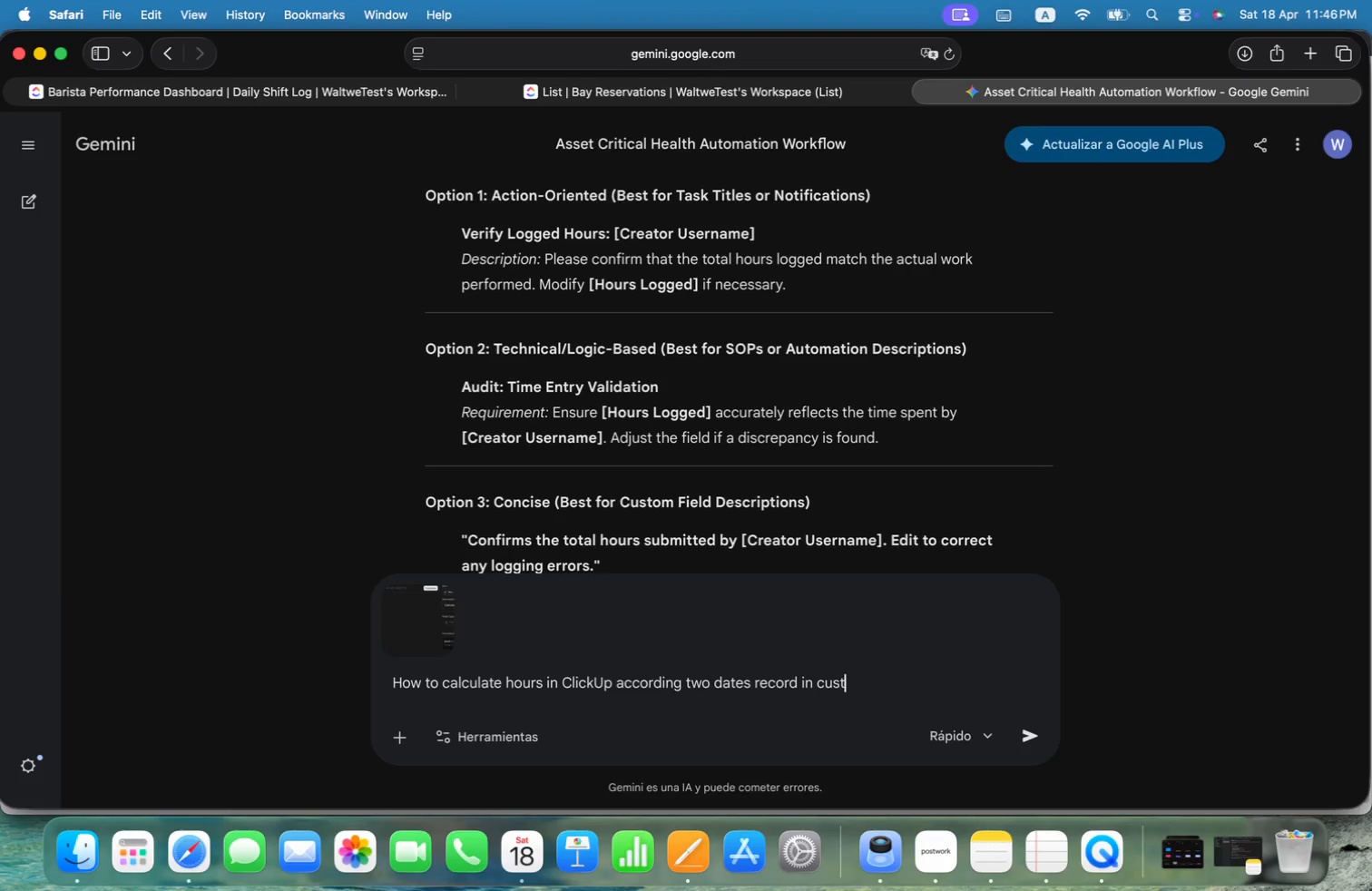 
key(Alt+O)
 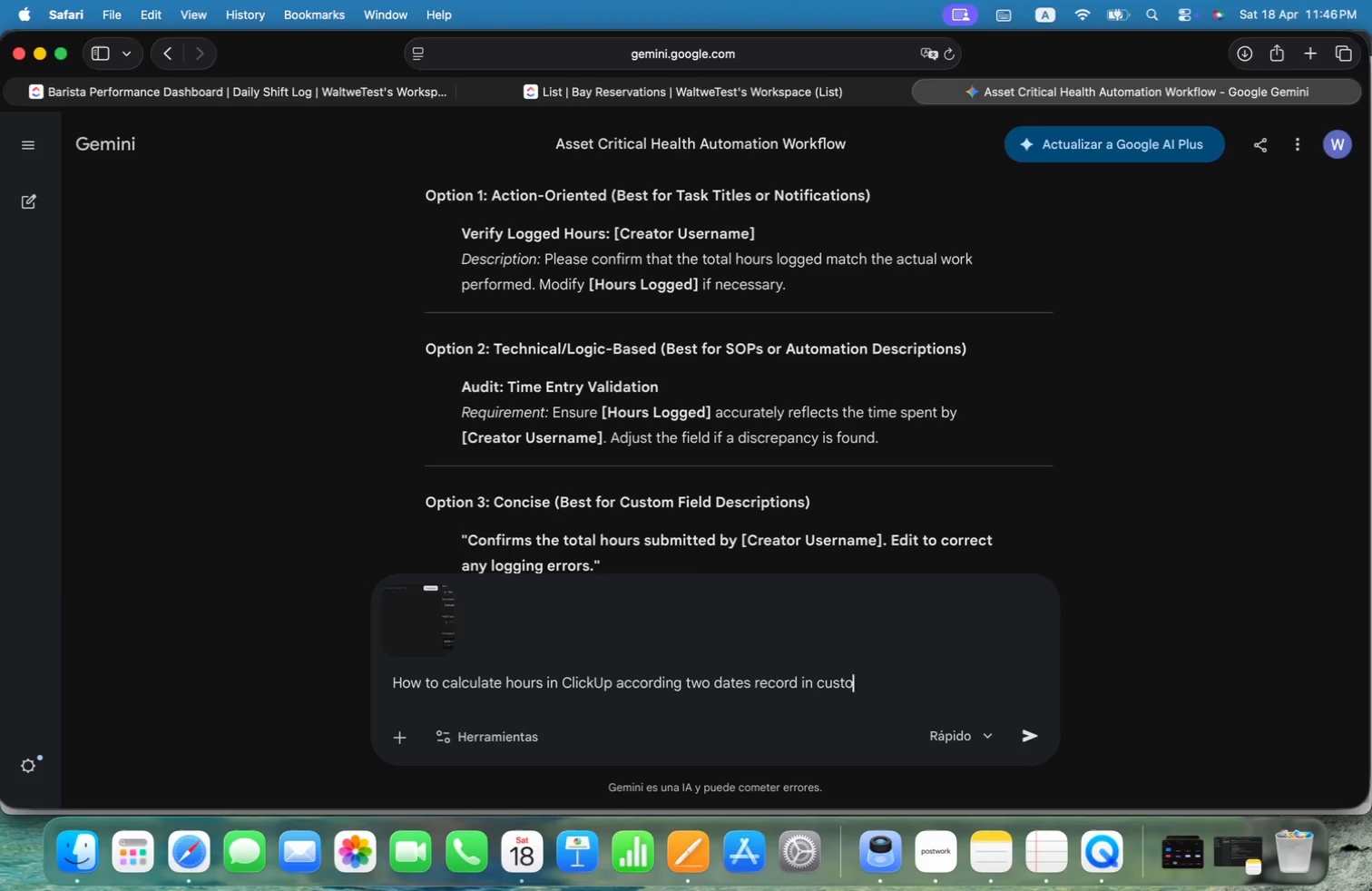 
key(Alt+M)
 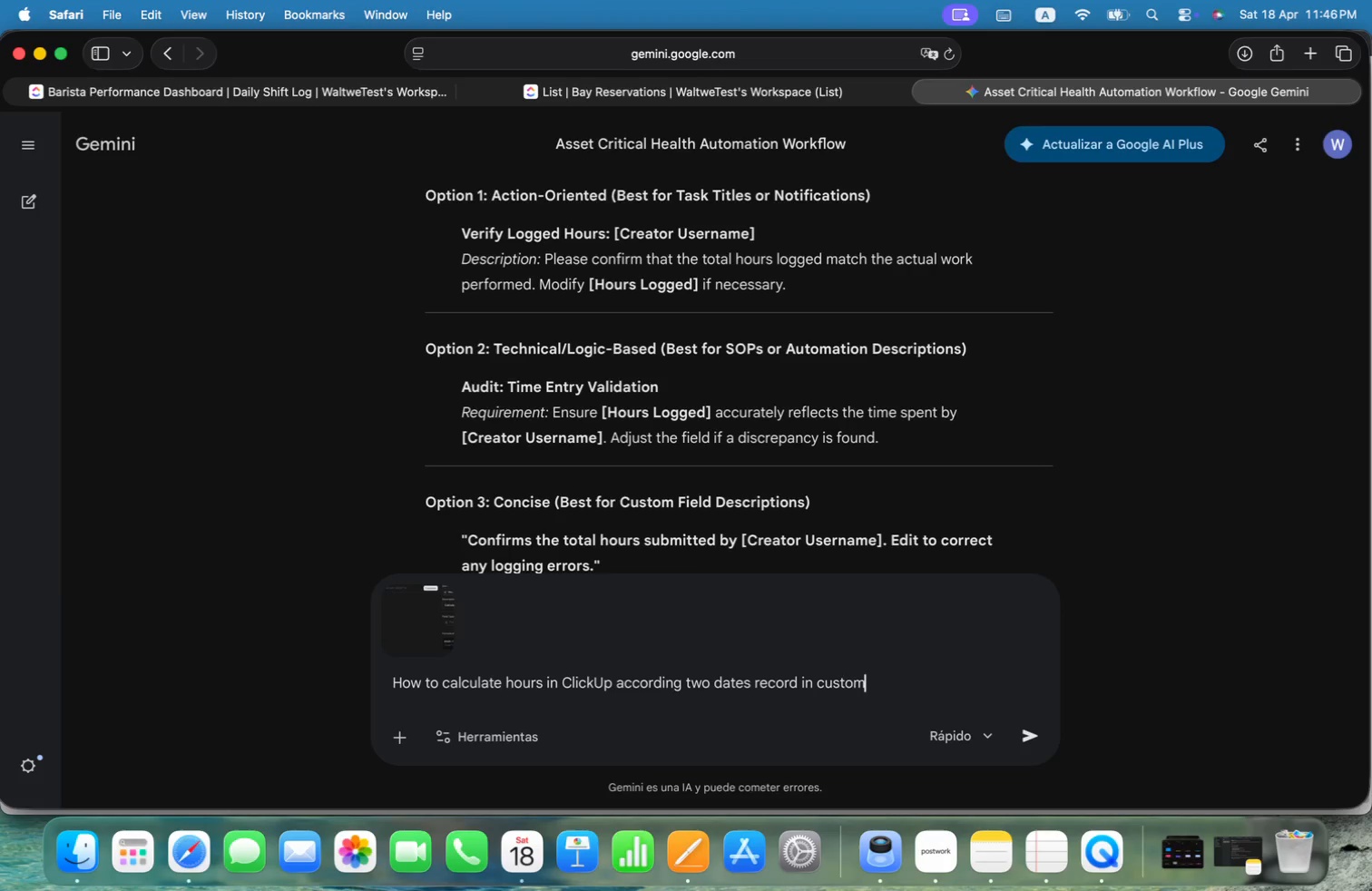 
key(Alt+Space)
 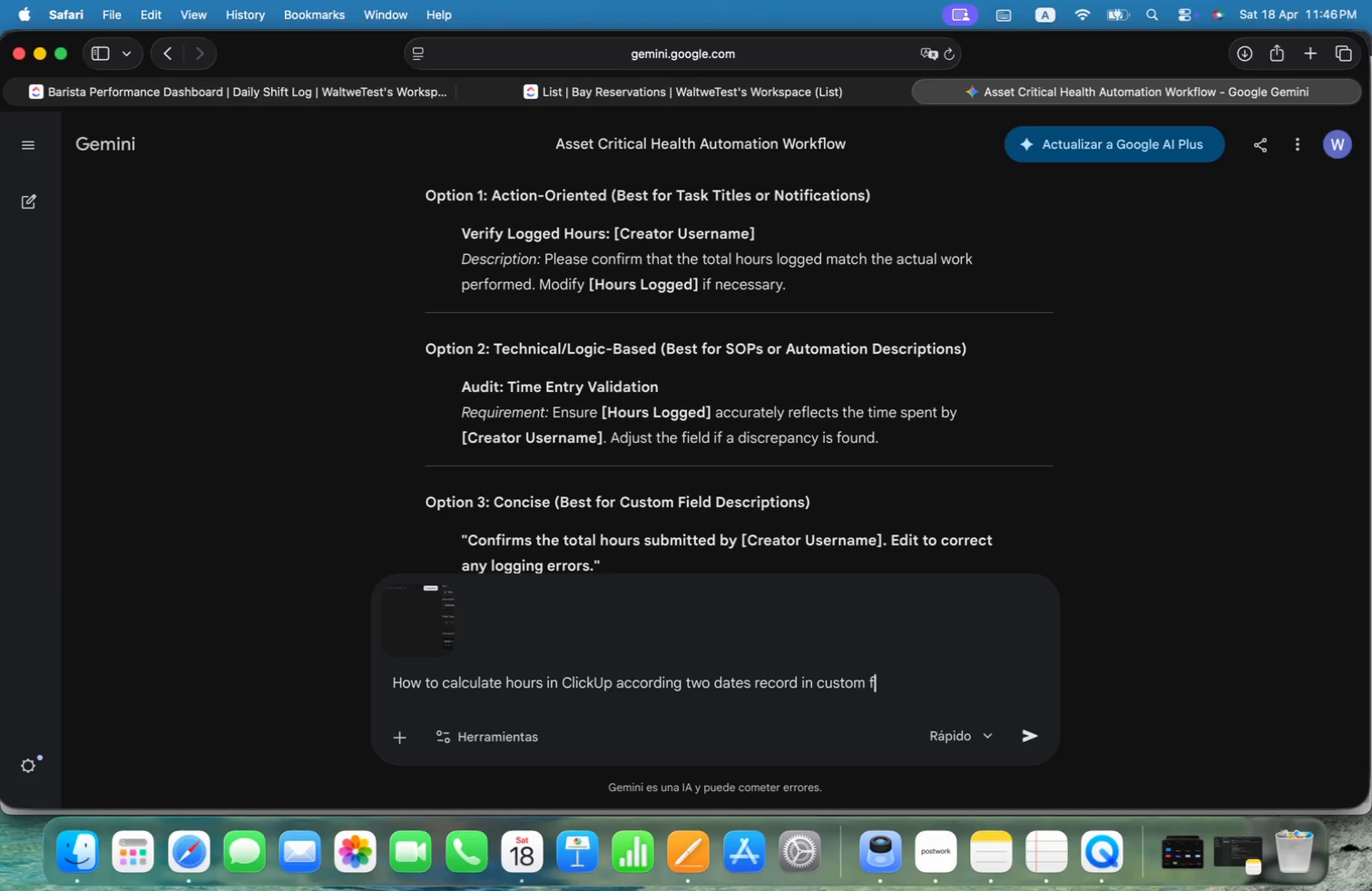 
key(Alt+F)
 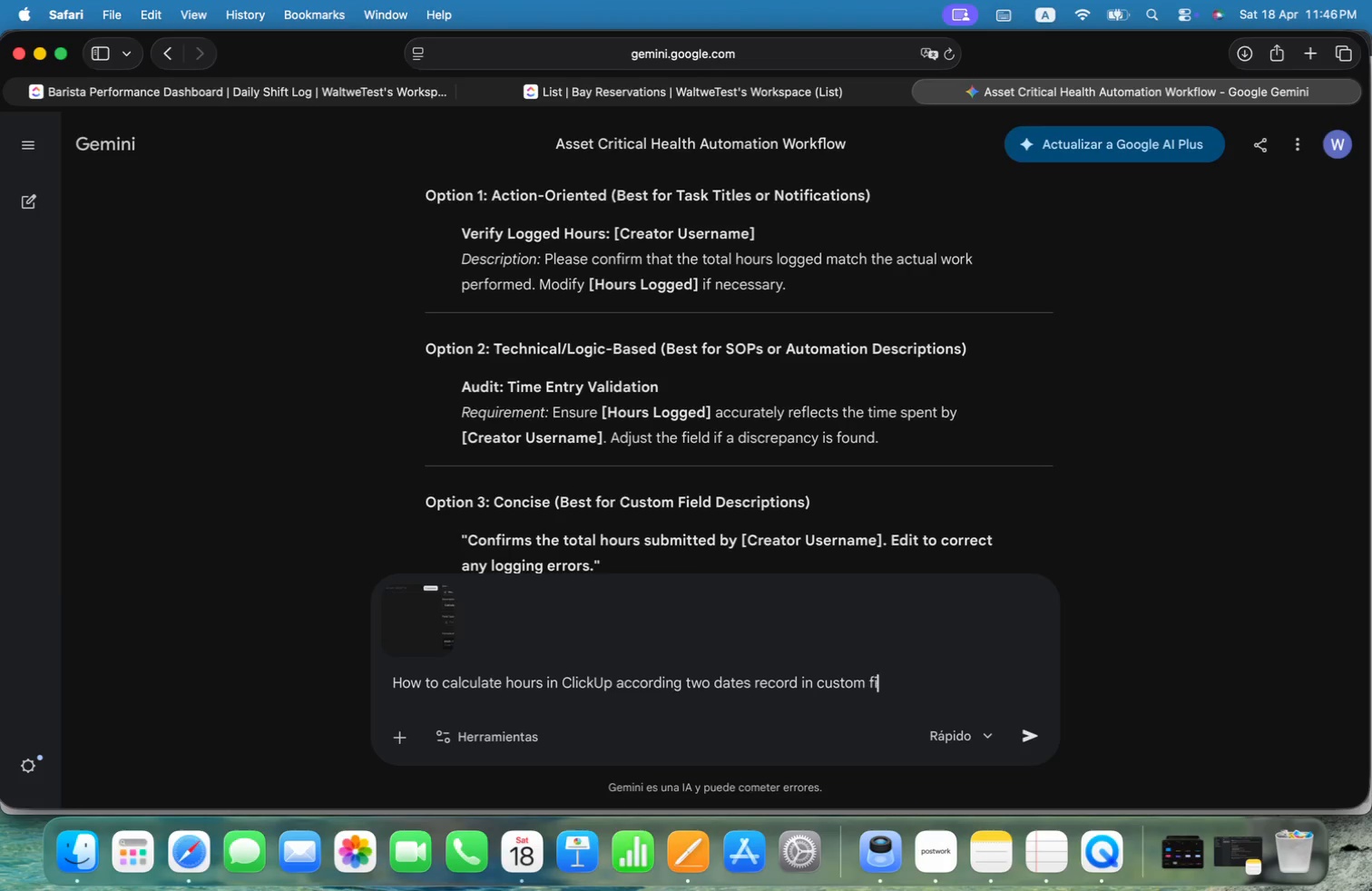 
key(Alt+I)
 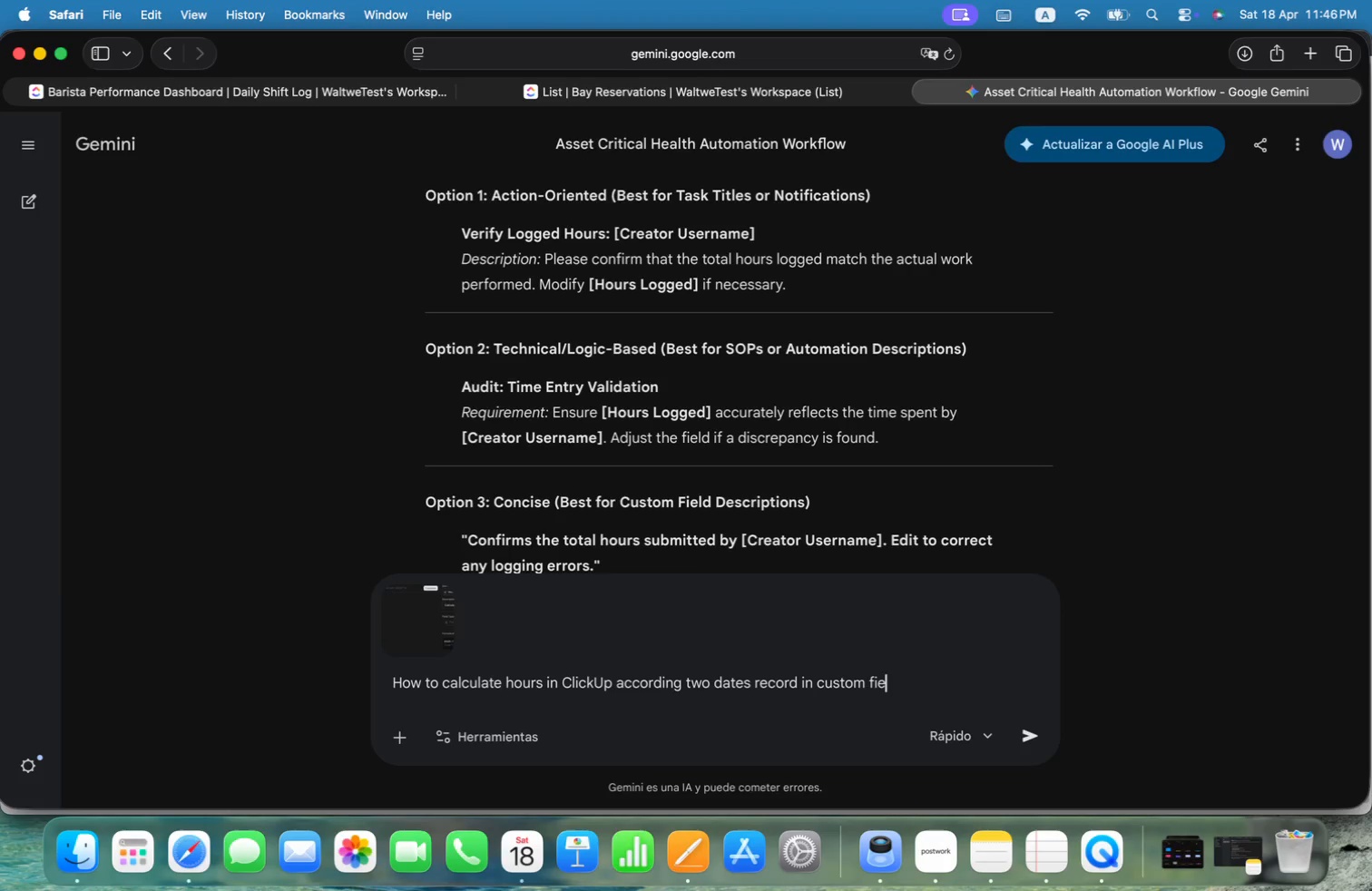 
key(Alt+E)
 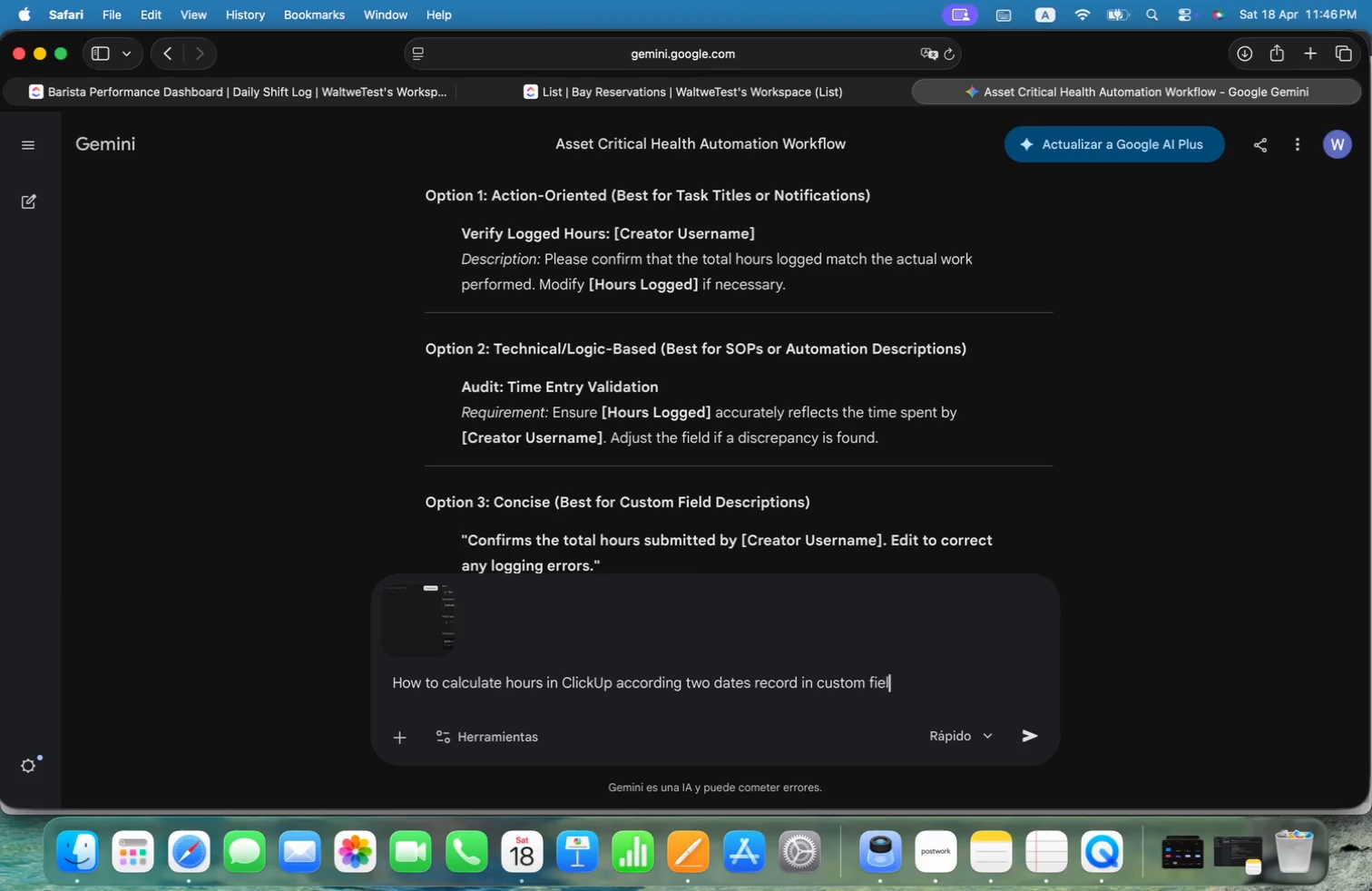 
key(Alt+L)
 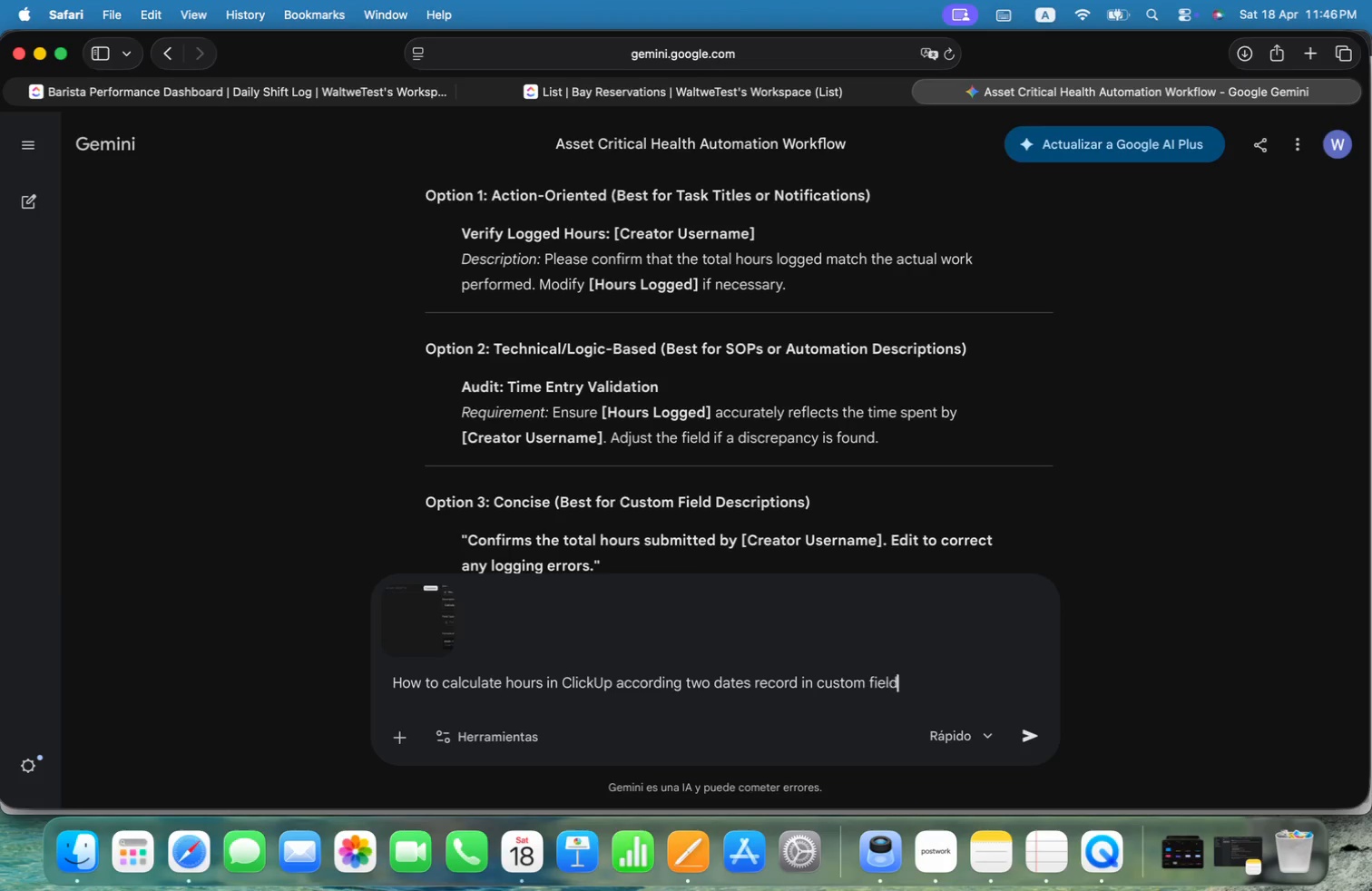 
key(Alt+D)
 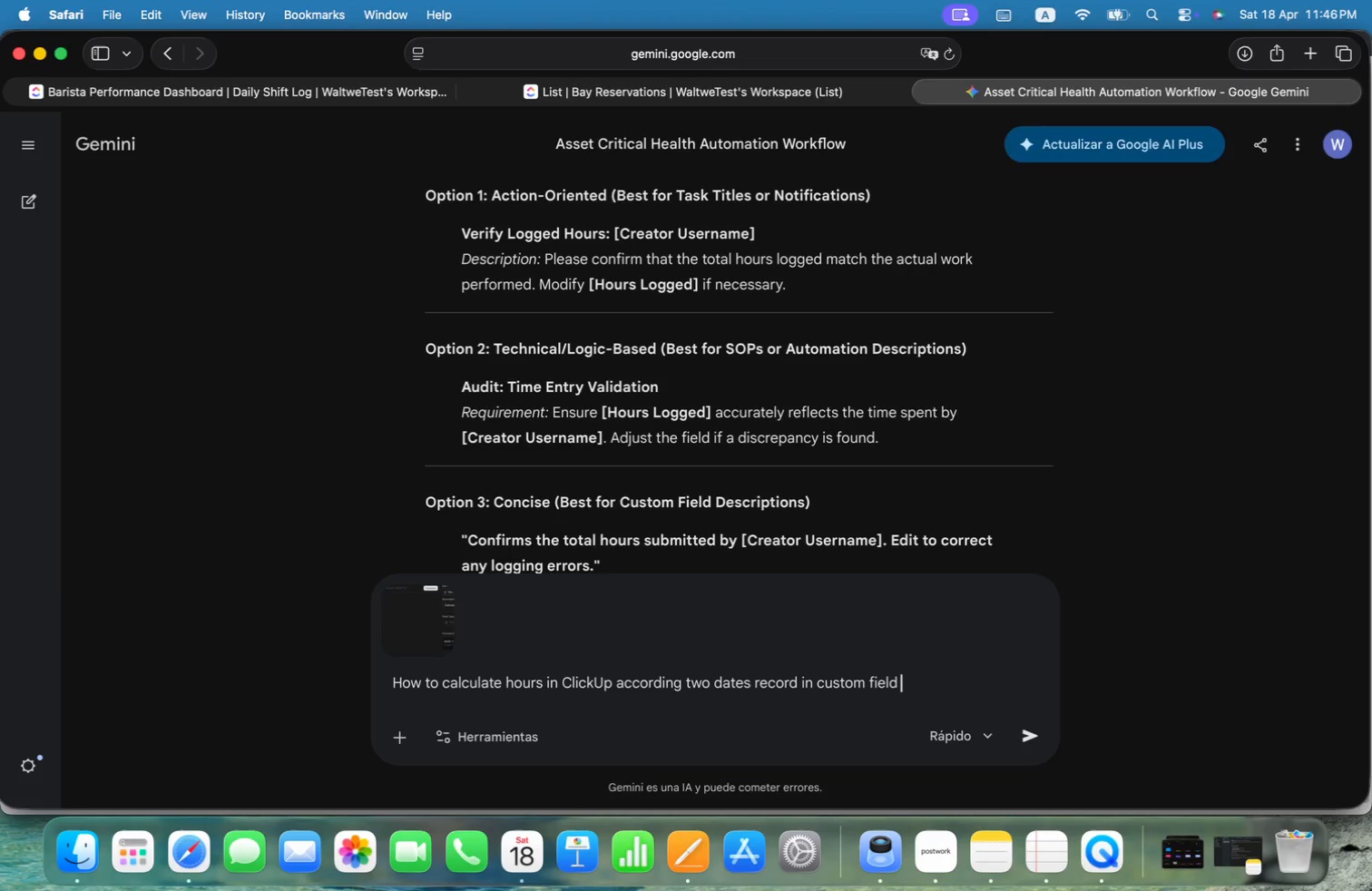 
key(Alt+Space)
 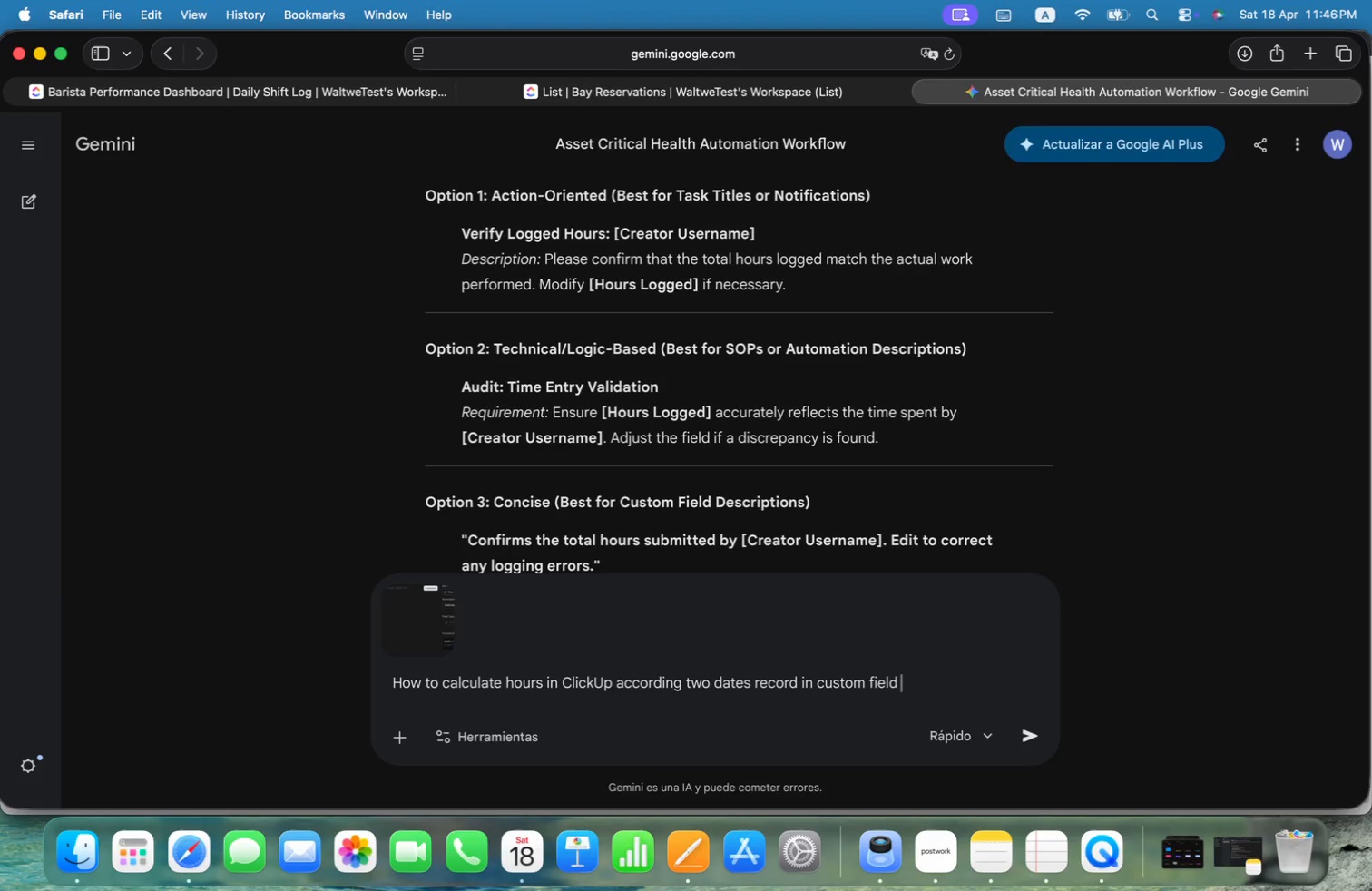 
key(Alt+Shift+ShiftLeft)
 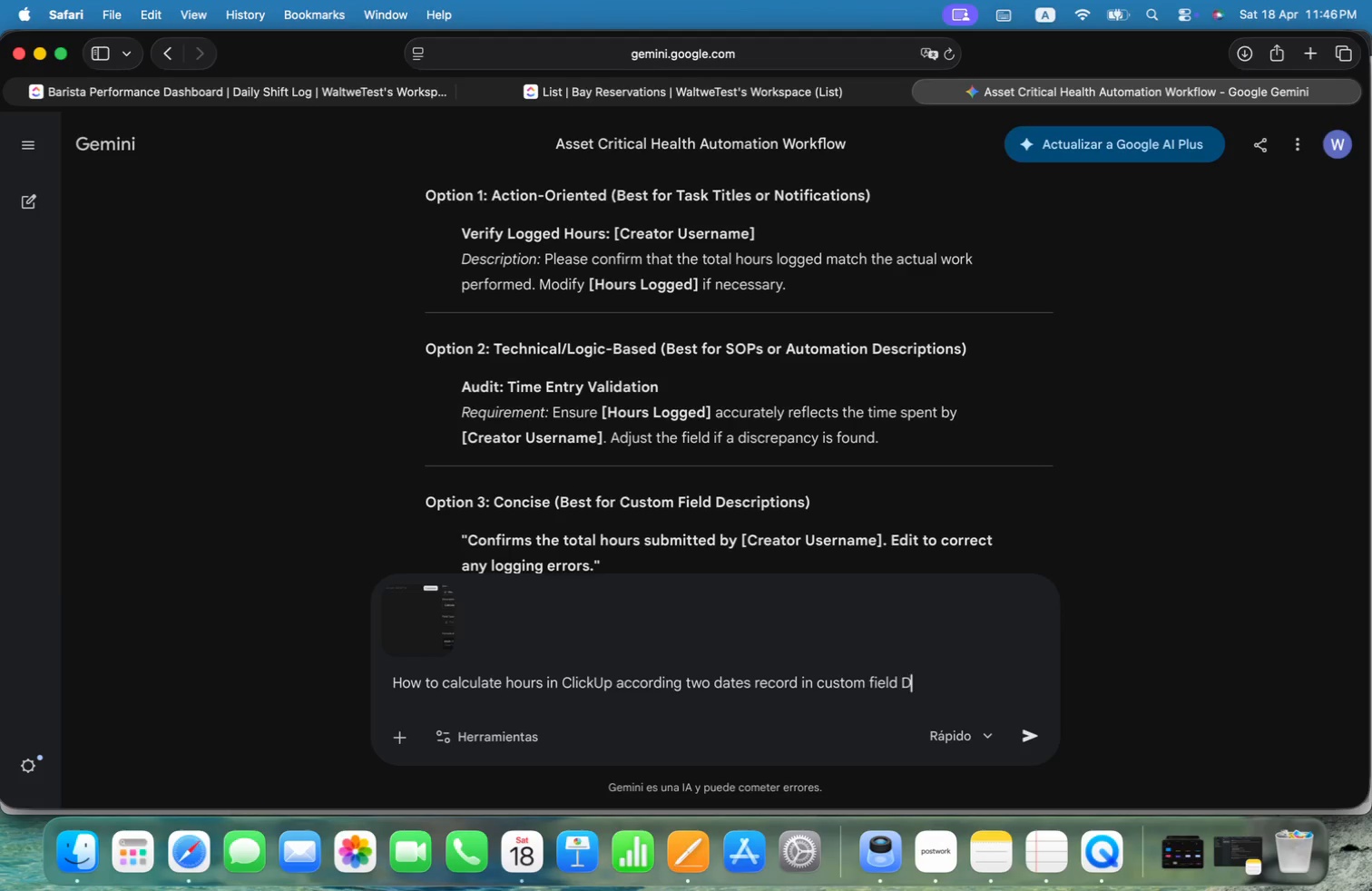 
key(Alt+Shift+D)
 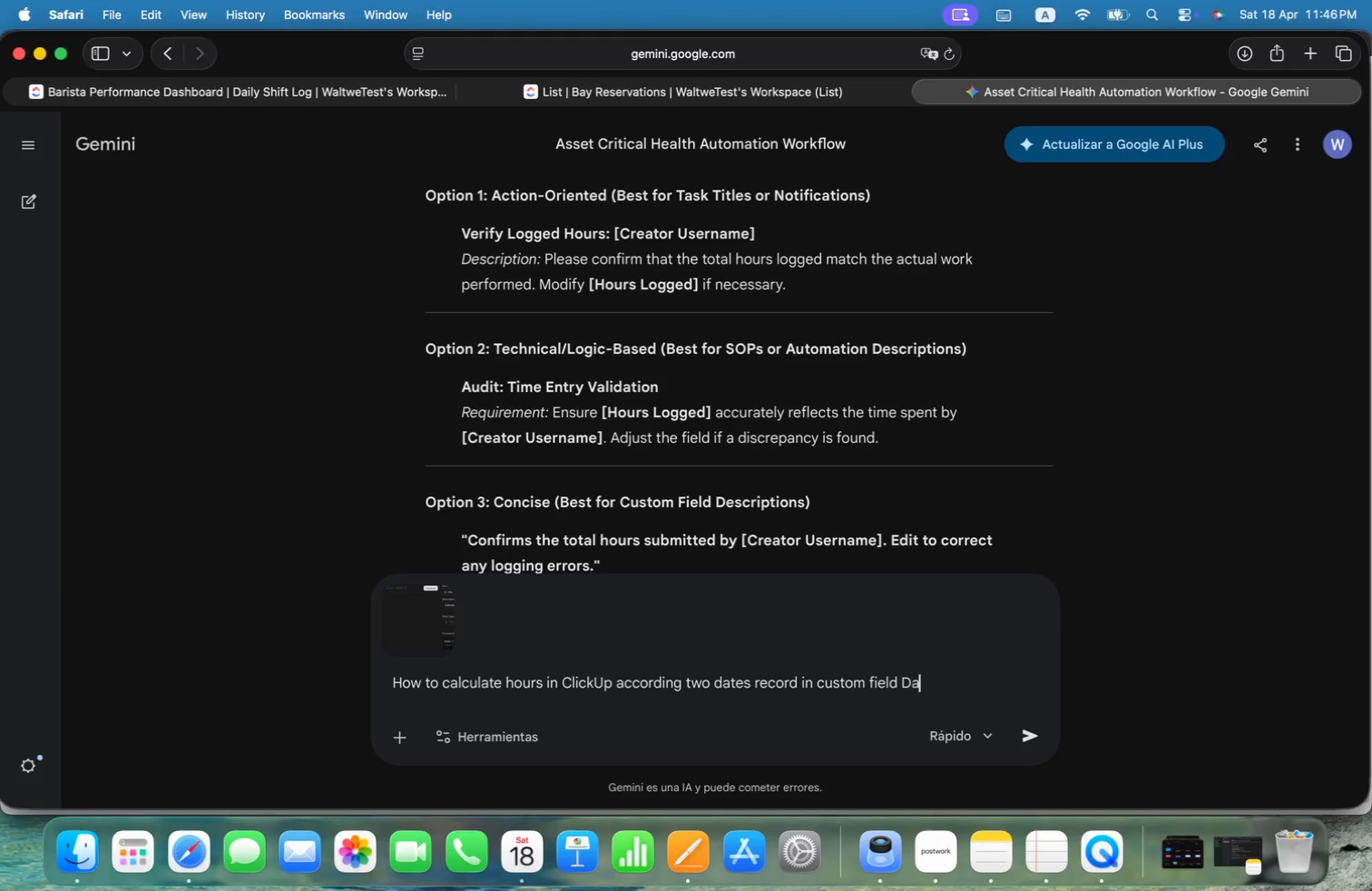 
key(Alt+A)
 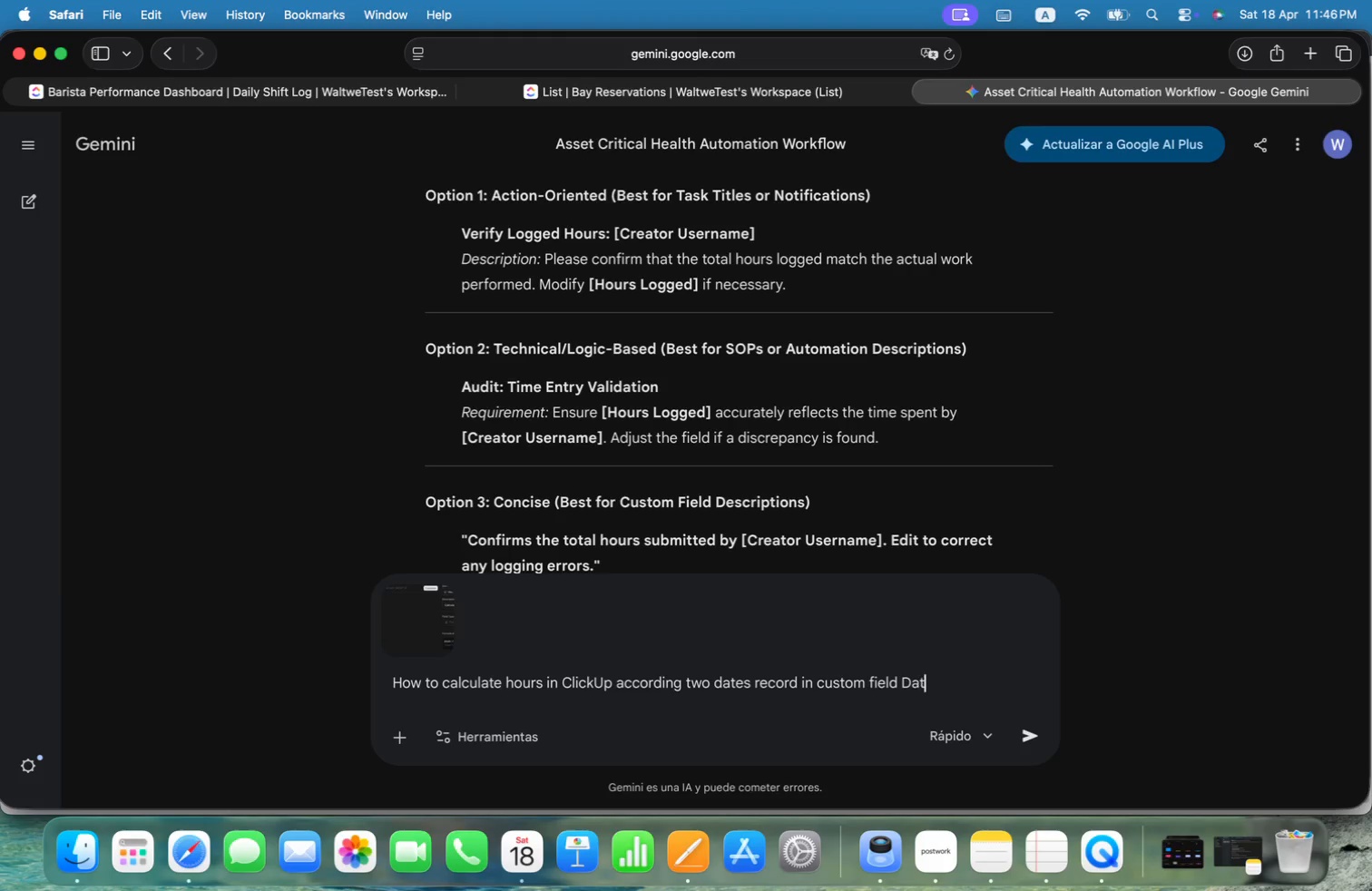 
key(Alt+T)
 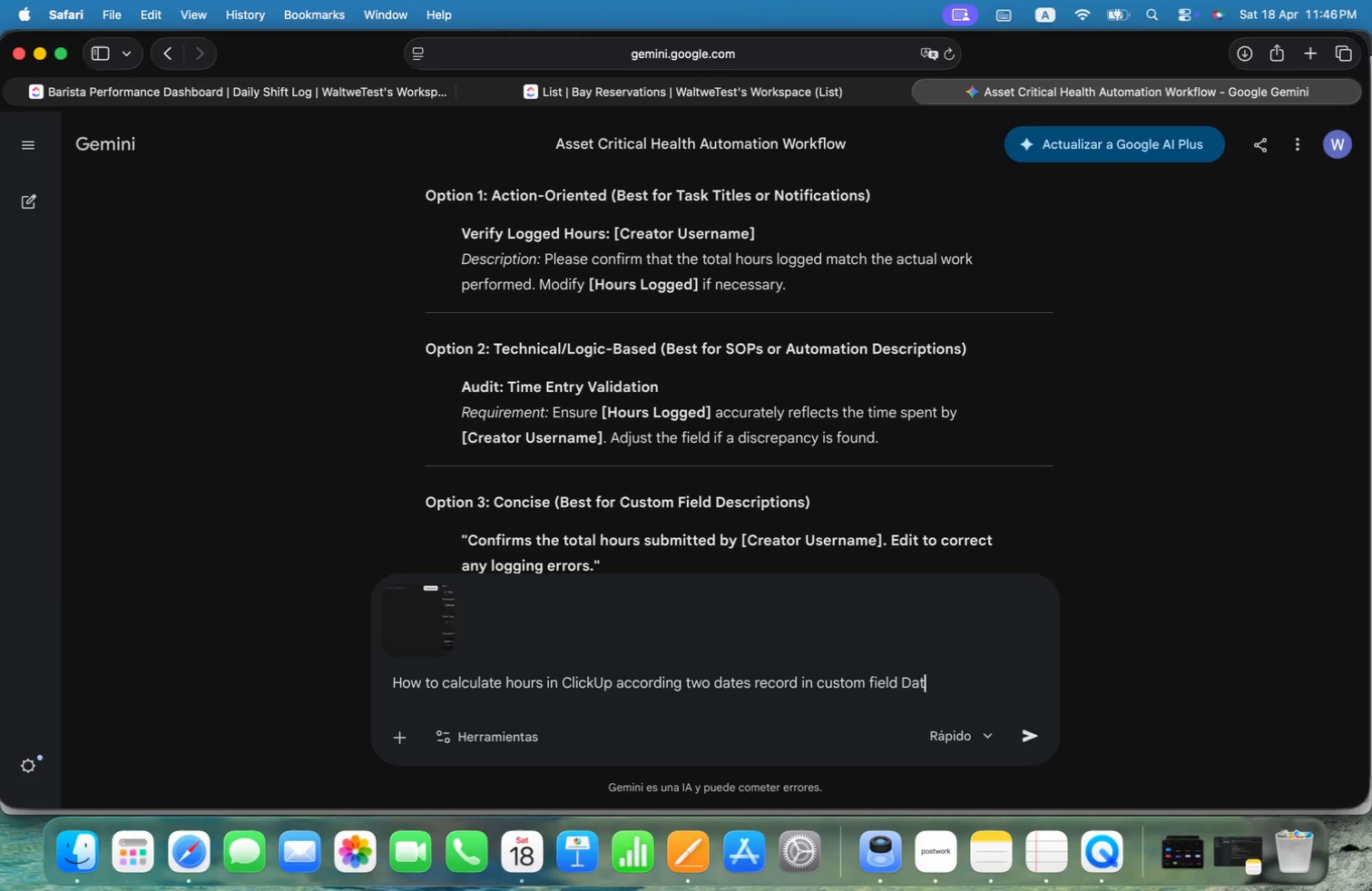 
key(Alt+E)
 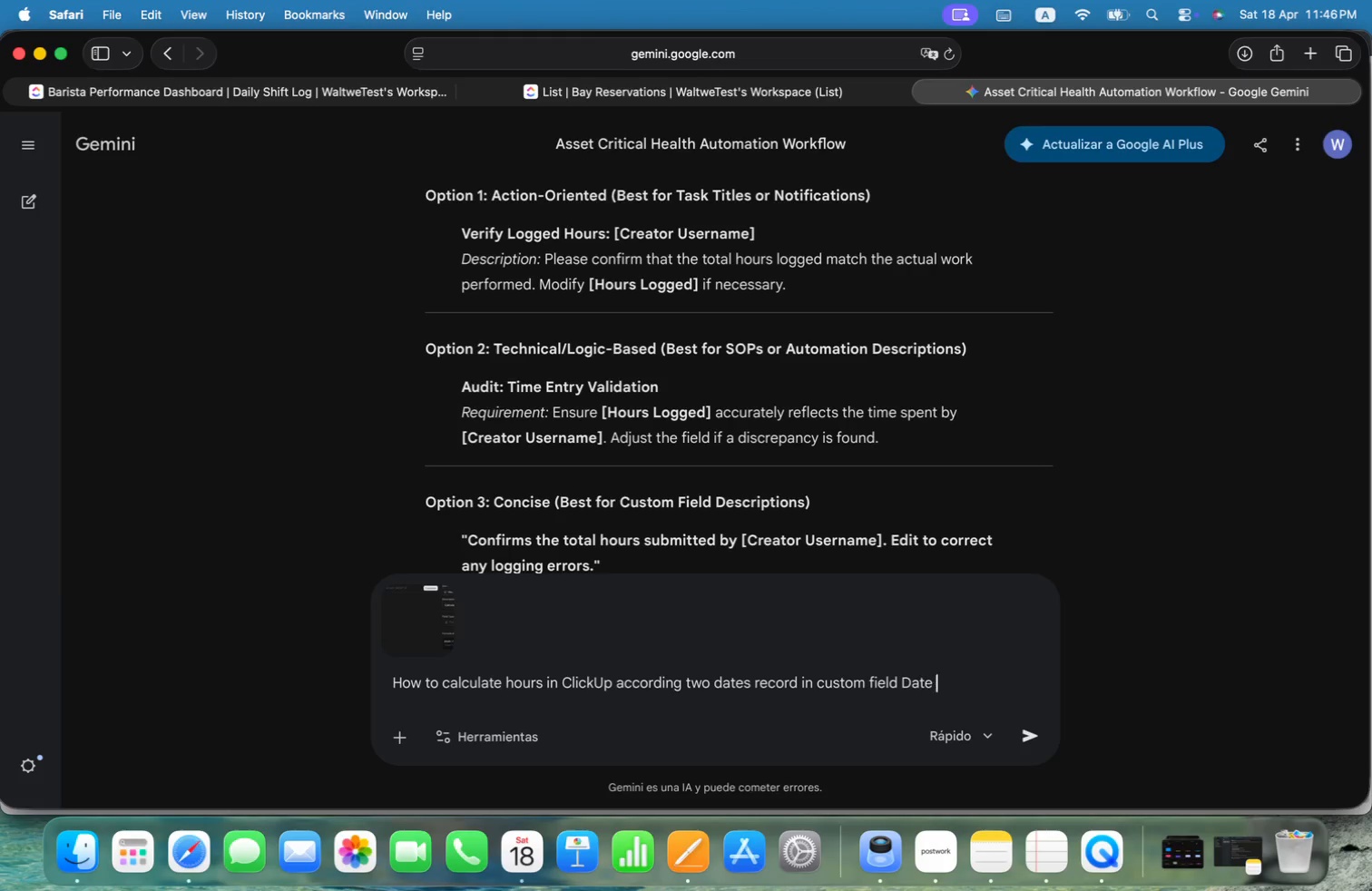 
key(Alt+Space)
 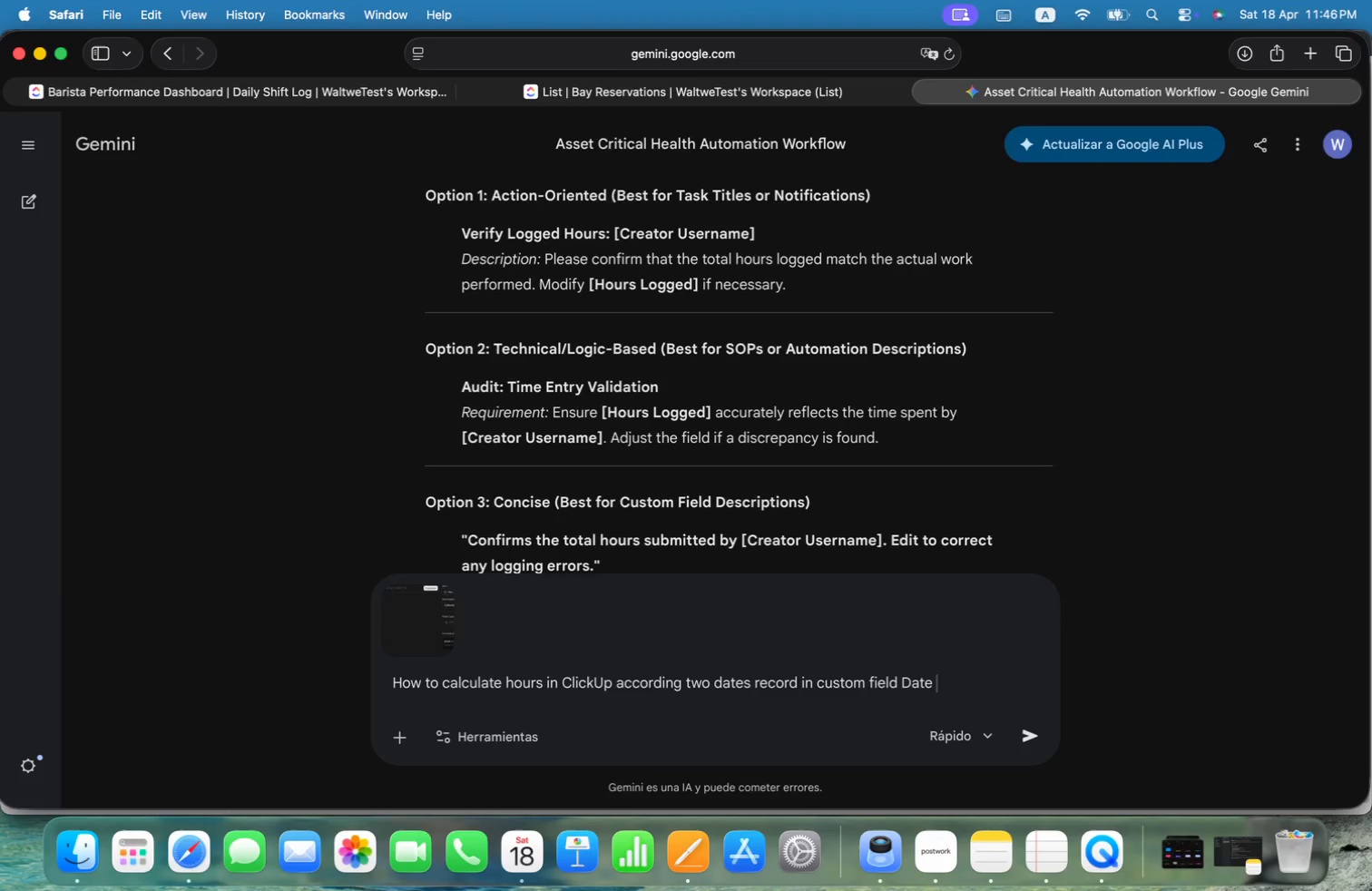 
key(Alt+F)
 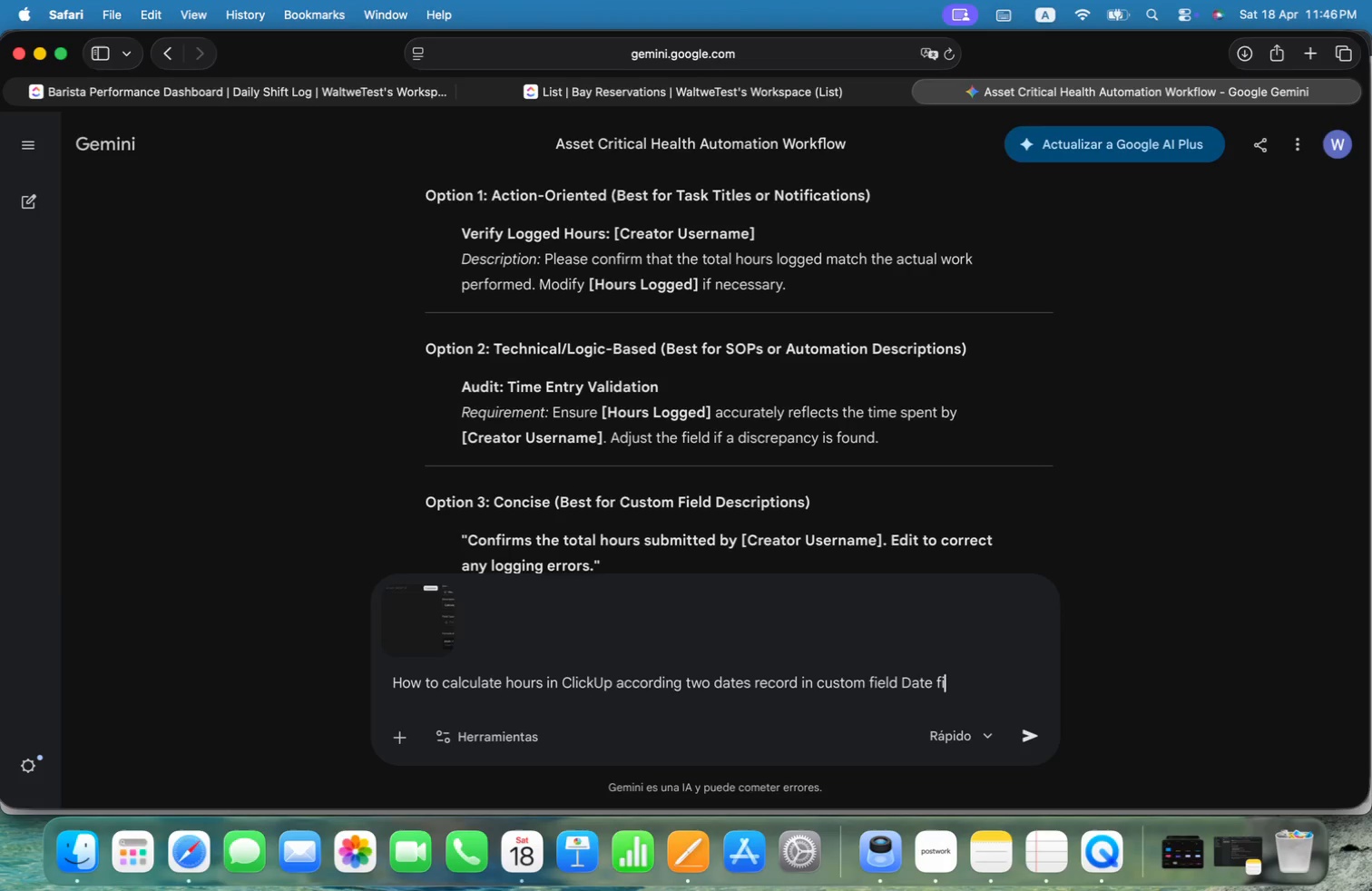 
key(Alt+I)
 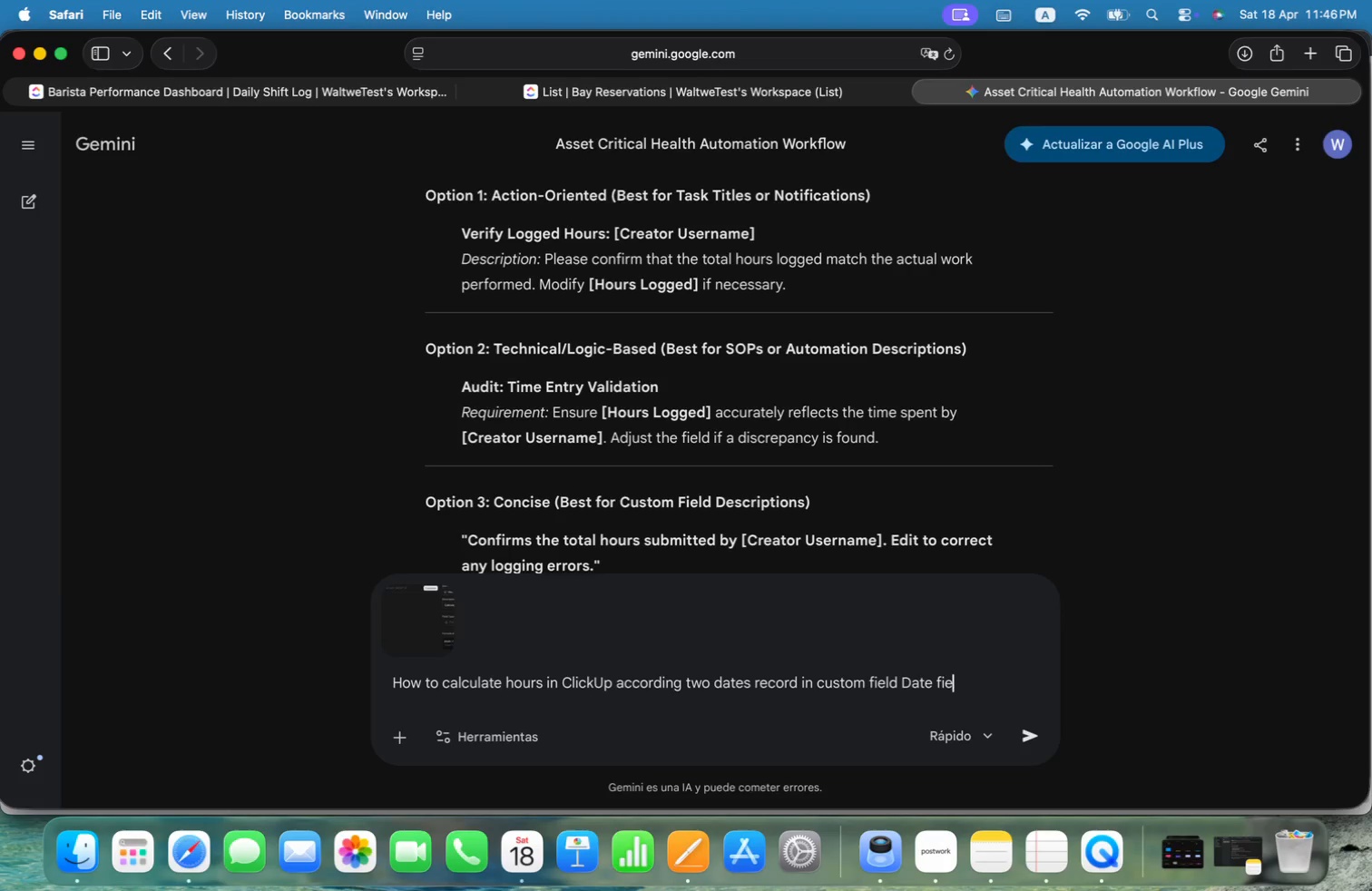 
key(Alt+E)
 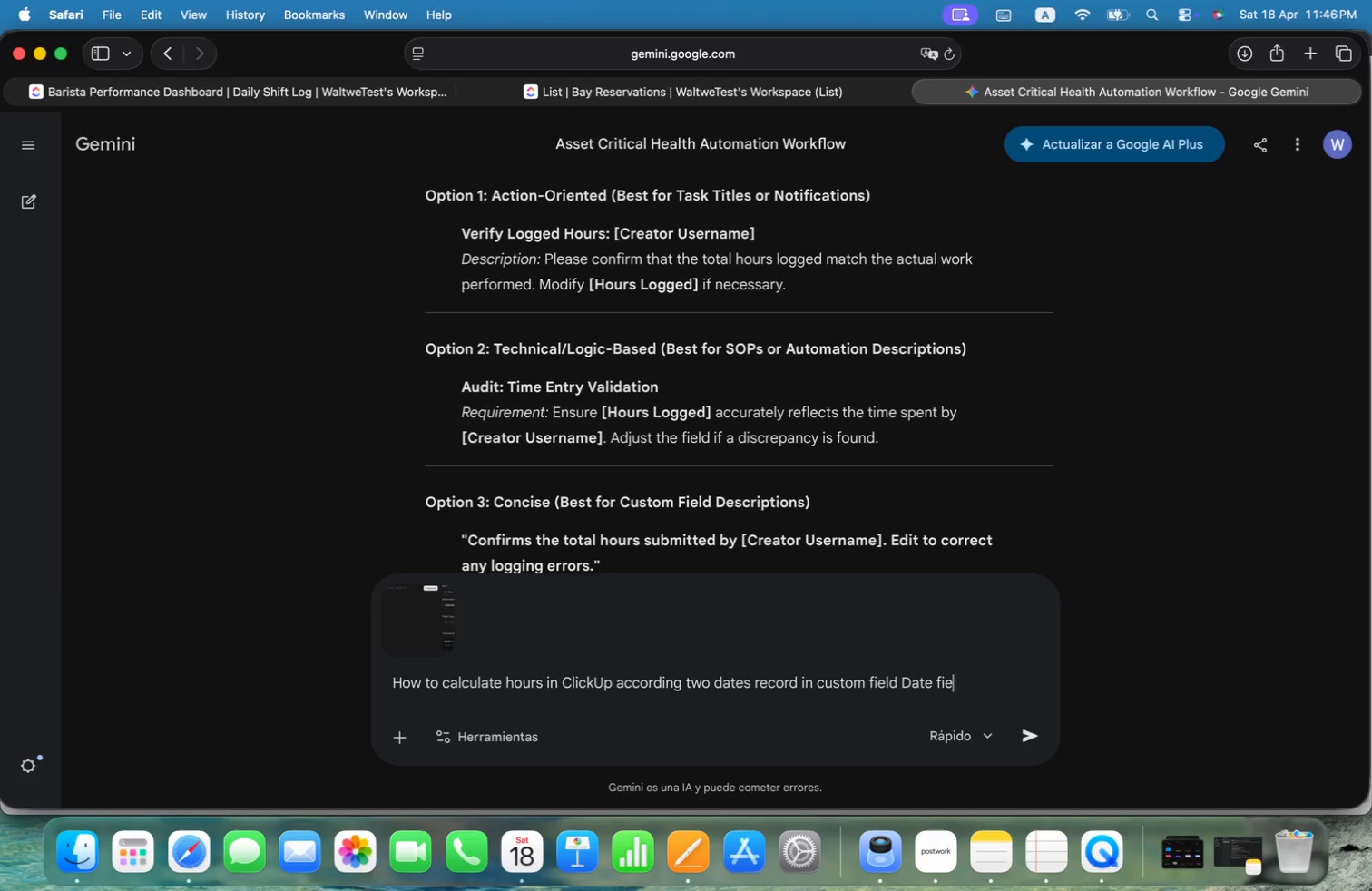 
key(Alt+Backspace)
 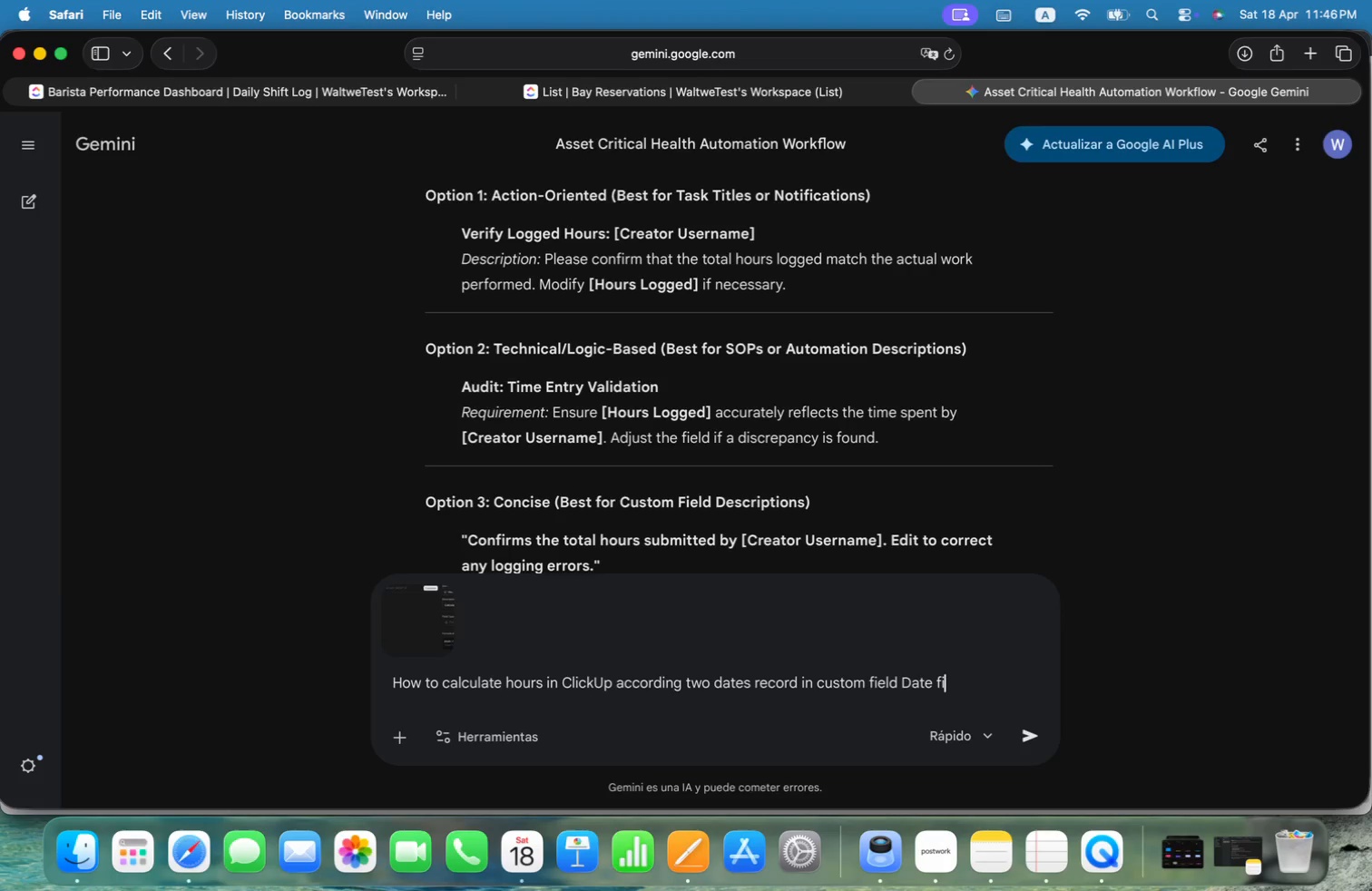 
key(Alt+Backspace)
 